 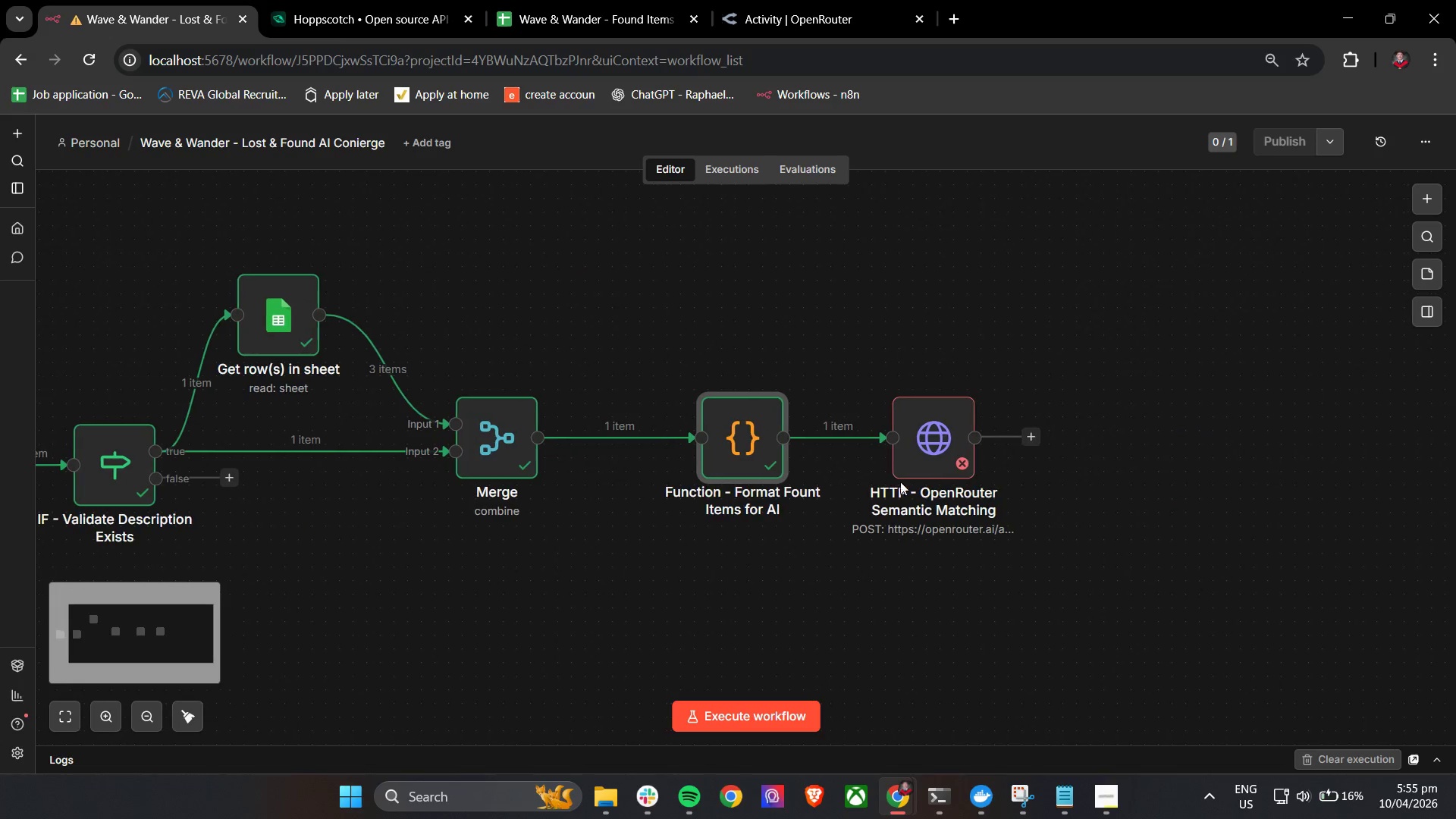 
double_click([919, 450])
 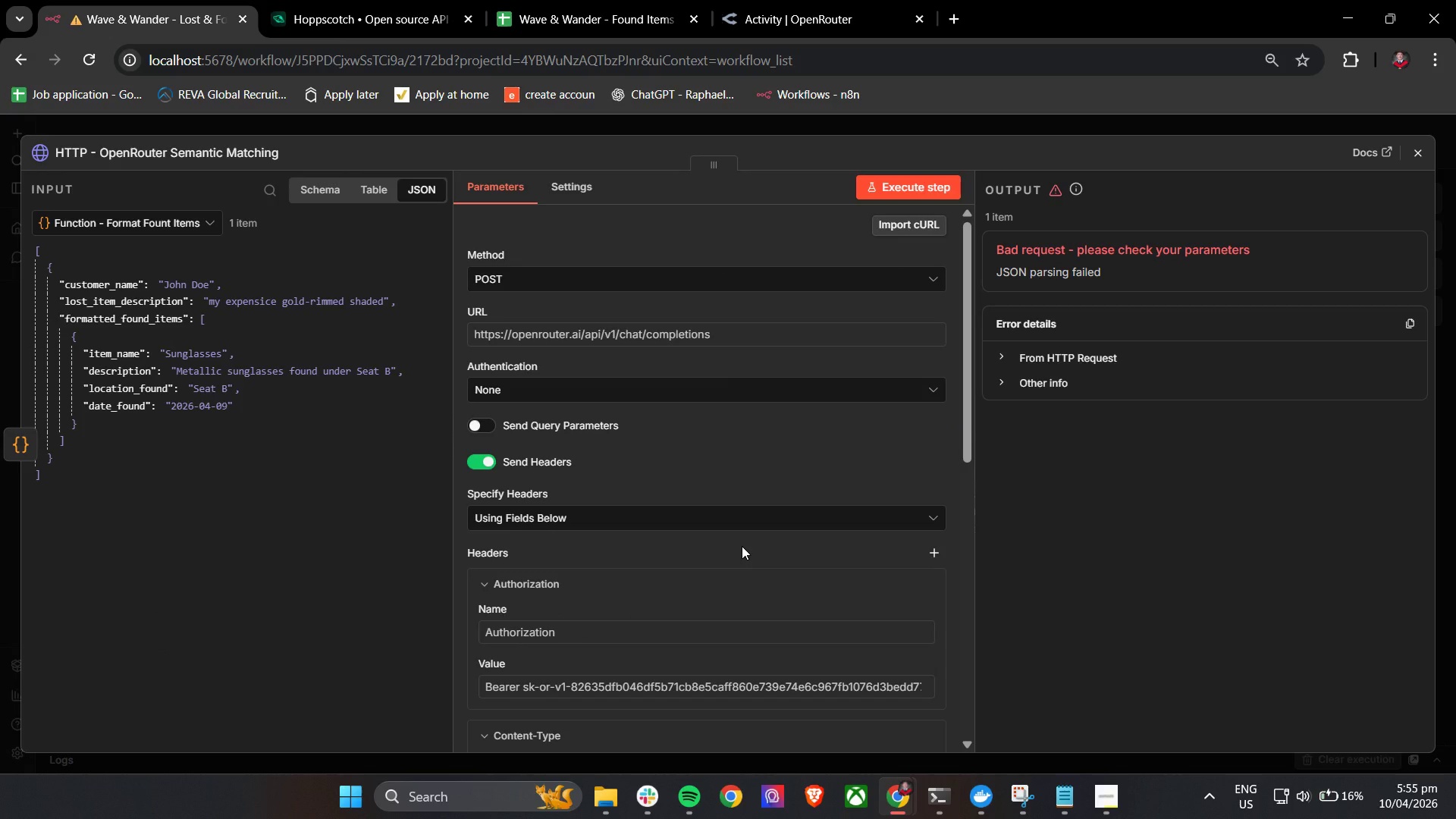 
scroll: coordinate [744, 550], scroll_direction: down, amount: 5.0
 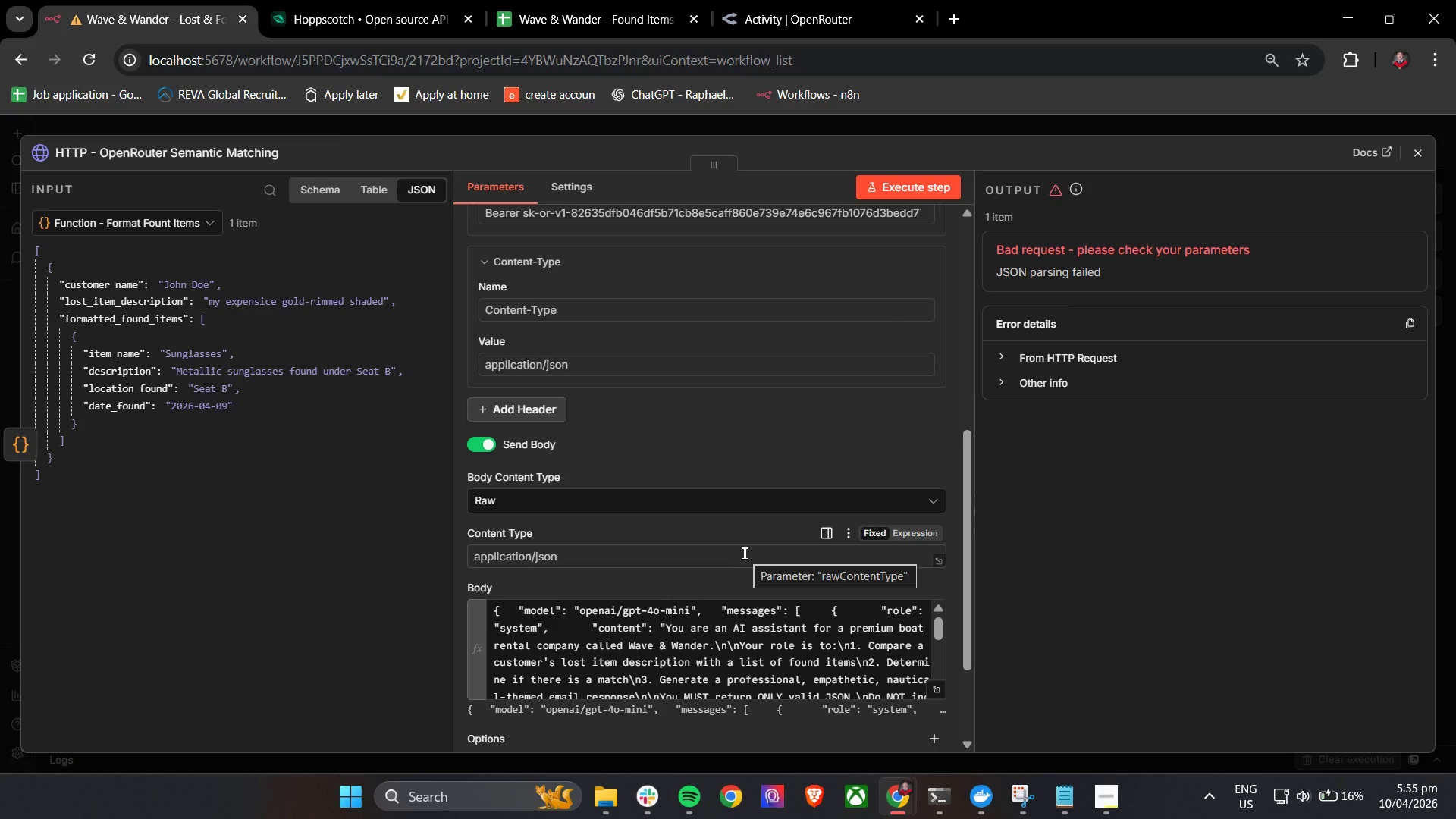 
wait(6.94)
 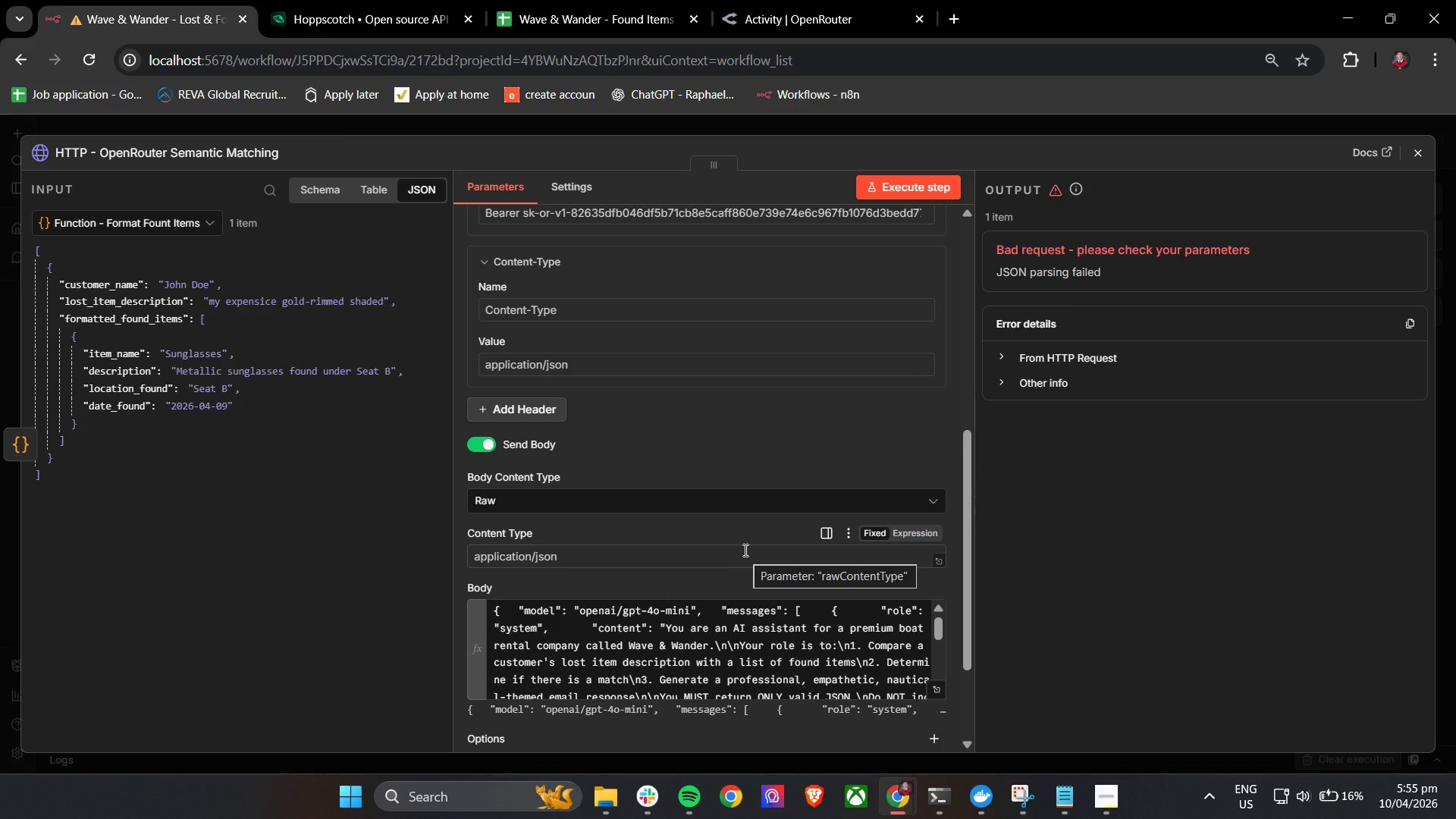 
scroll: coordinate [740, 557], scroll_direction: down, amount: 1.0
 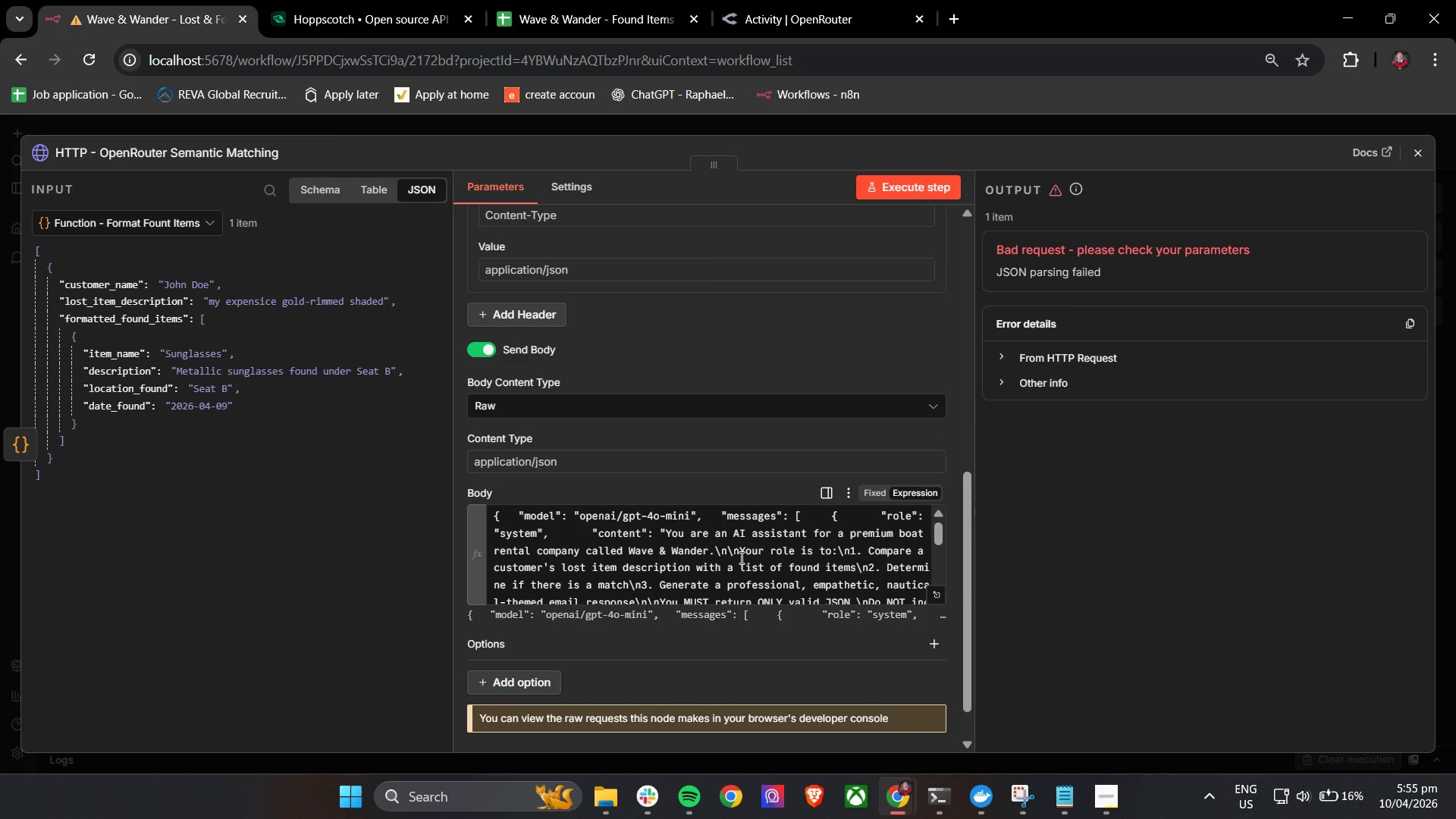 
wait(10.45)
 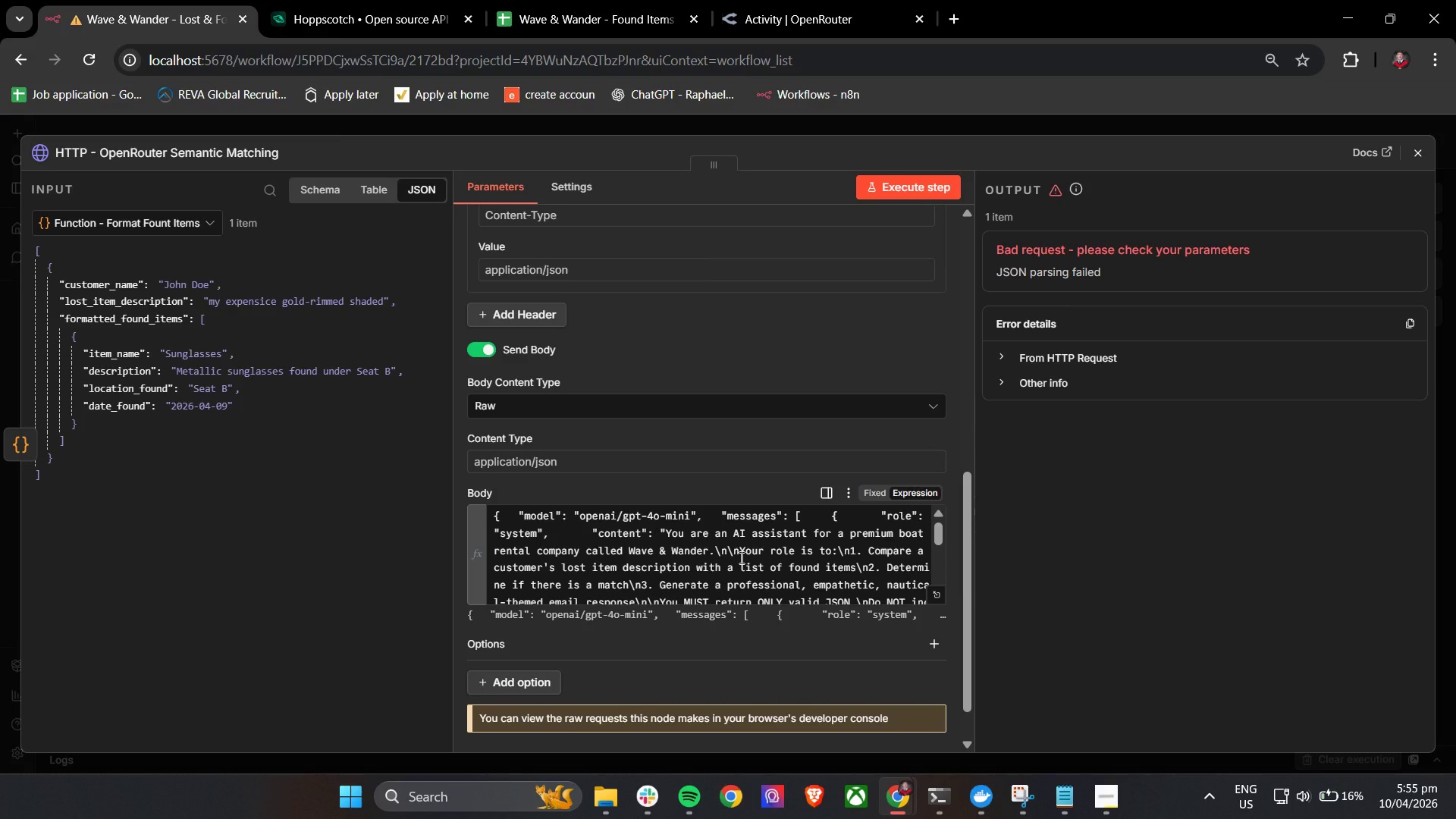 
left_click([654, 799])
 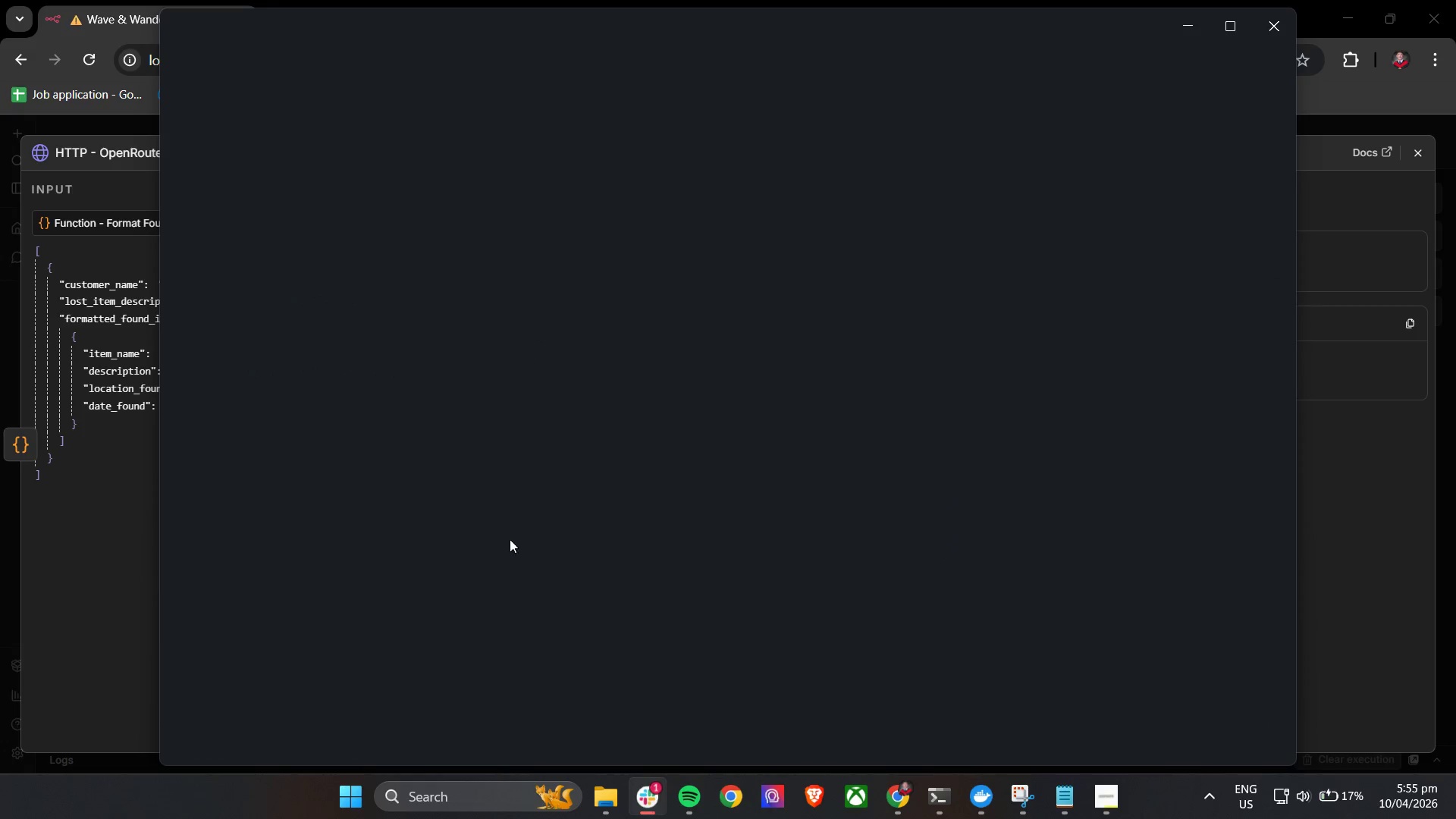 
scroll: coordinate [659, 600], scroll_direction: down, amount: 37.0
 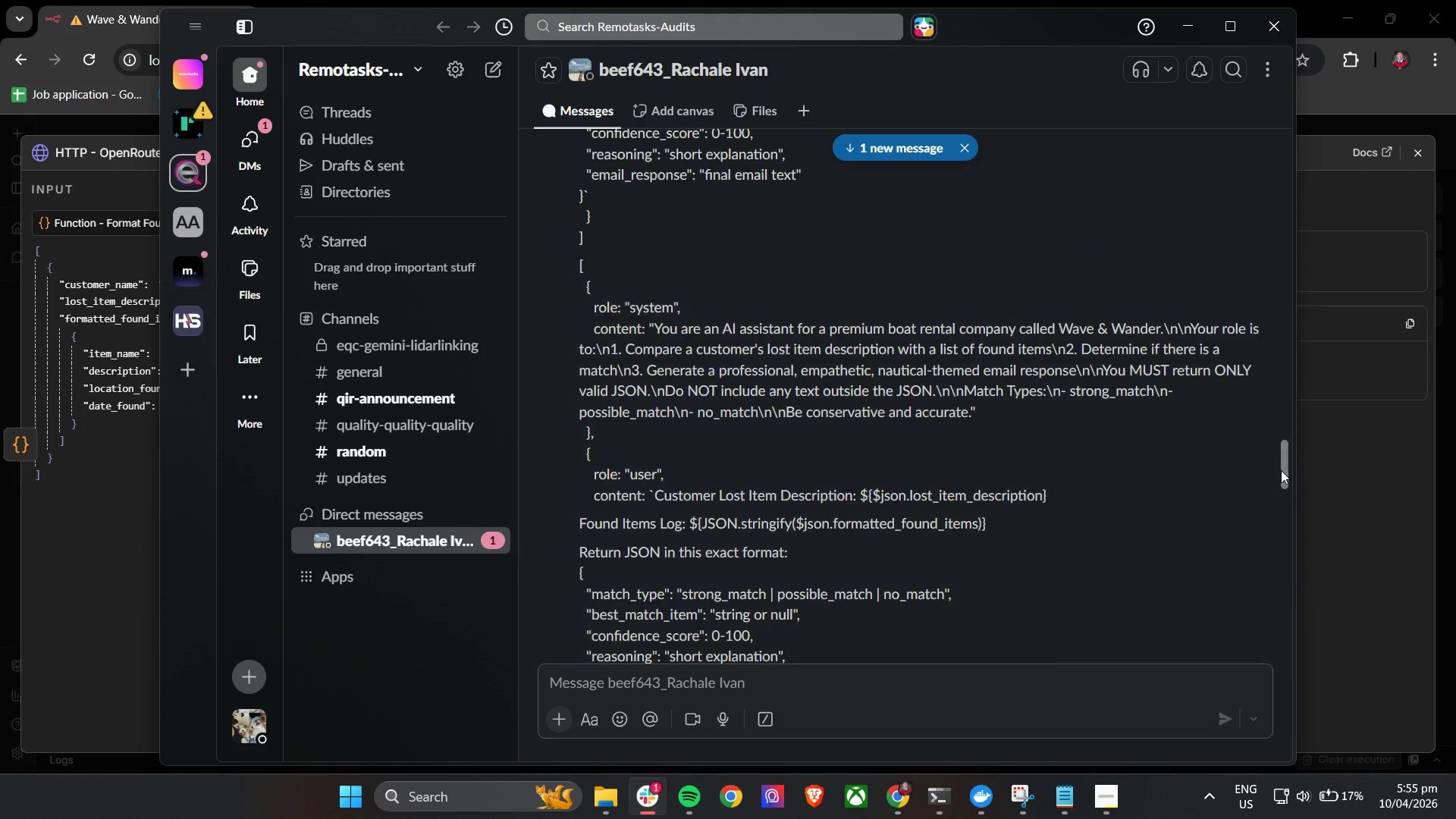 
left_click_drag(start_coordinate=[1283, 471], to_coordinate=[1264, 697])
 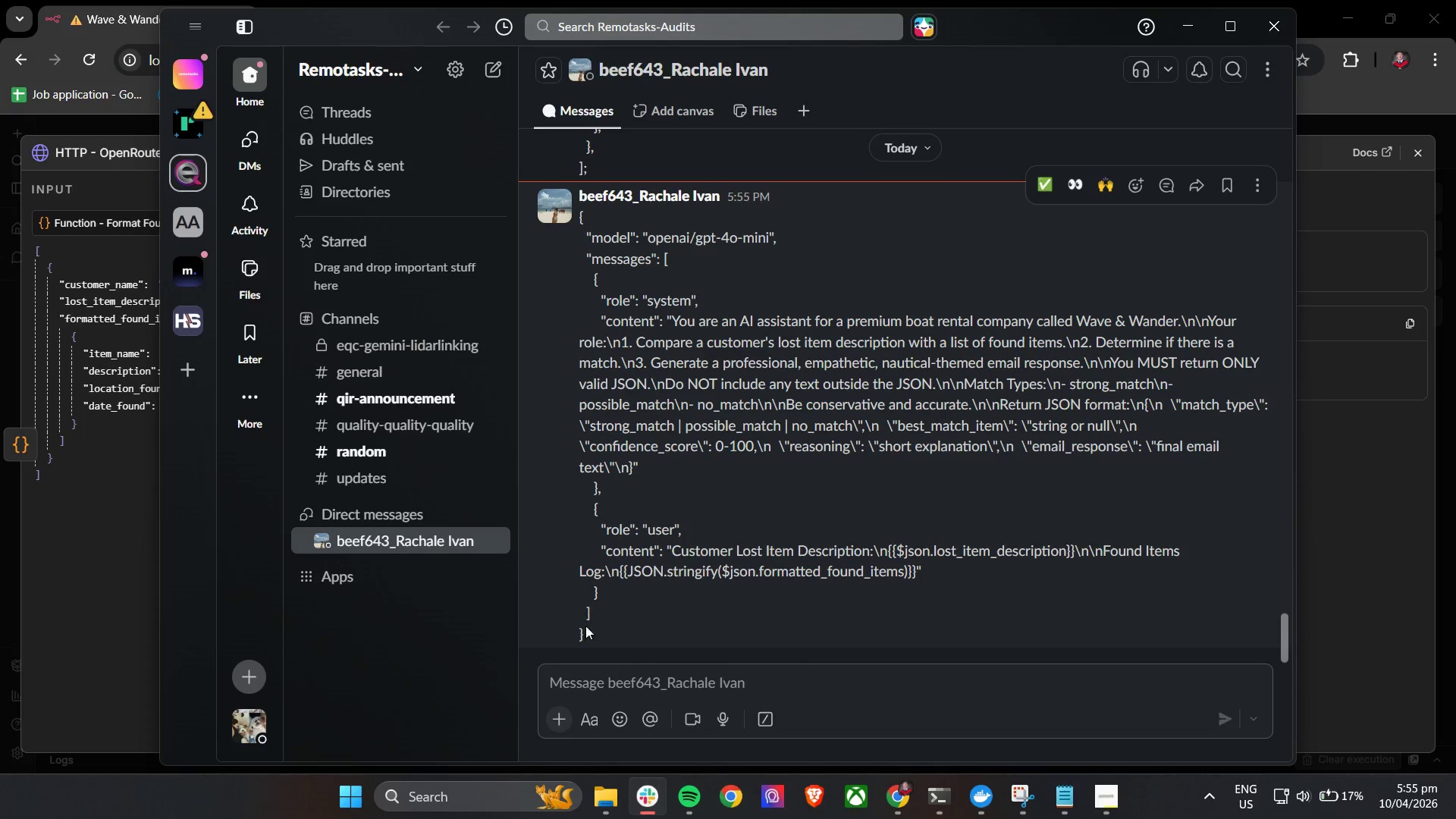 
left_click_drag(start_coordinate=[587, 636], to_coordinate=[570, 224])
 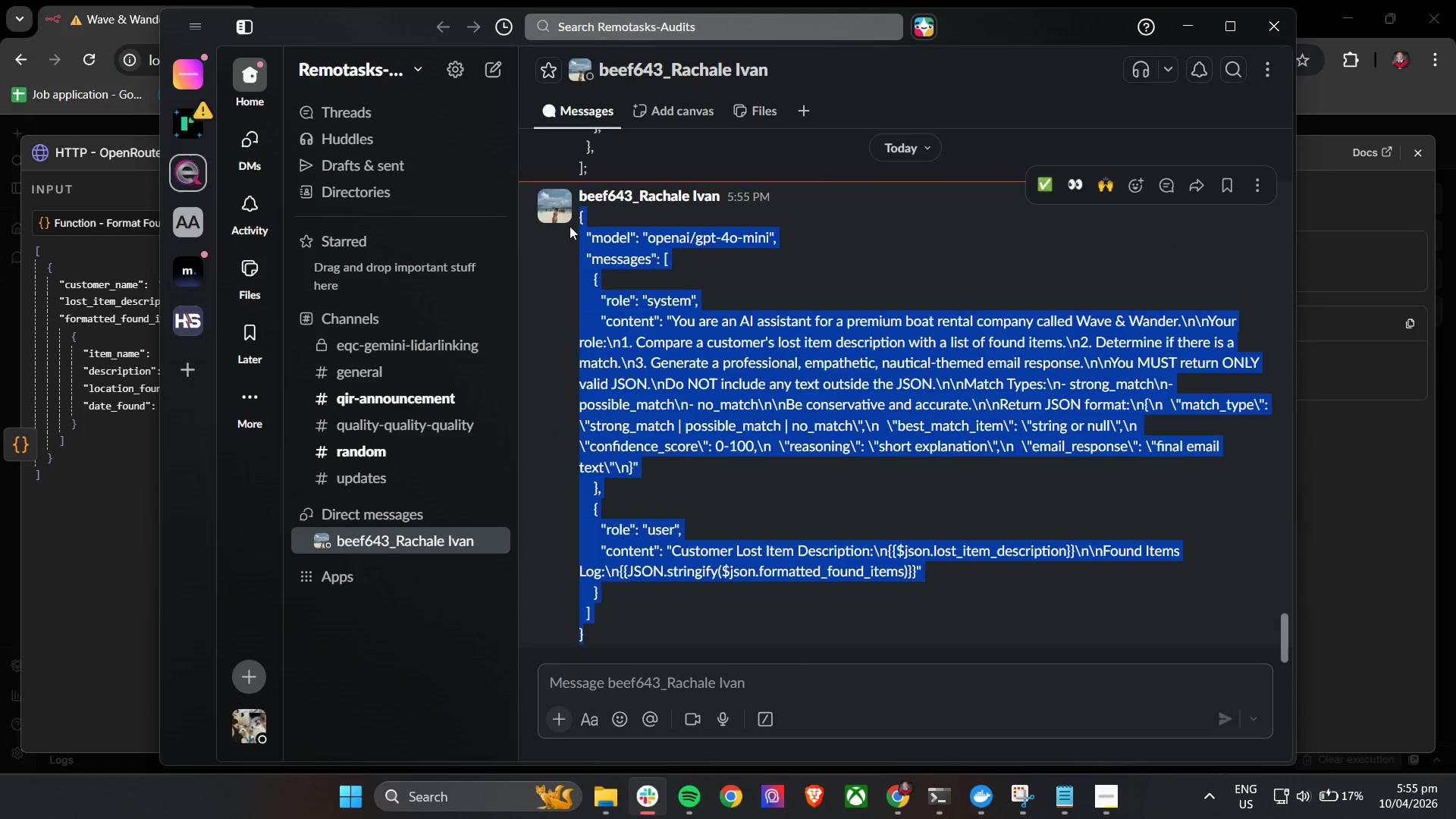 
key(Control+C)
 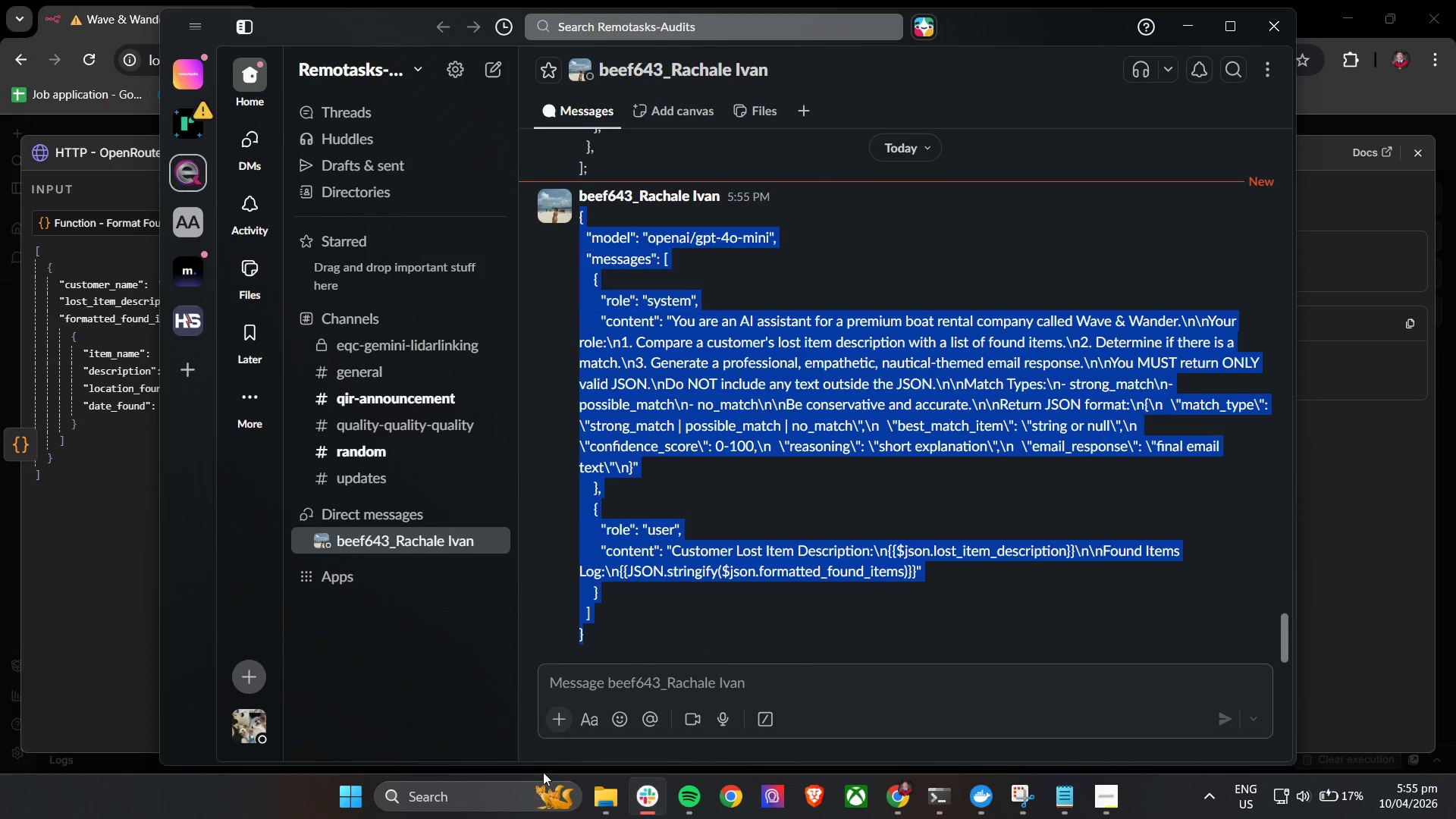 
key(Control+C)
 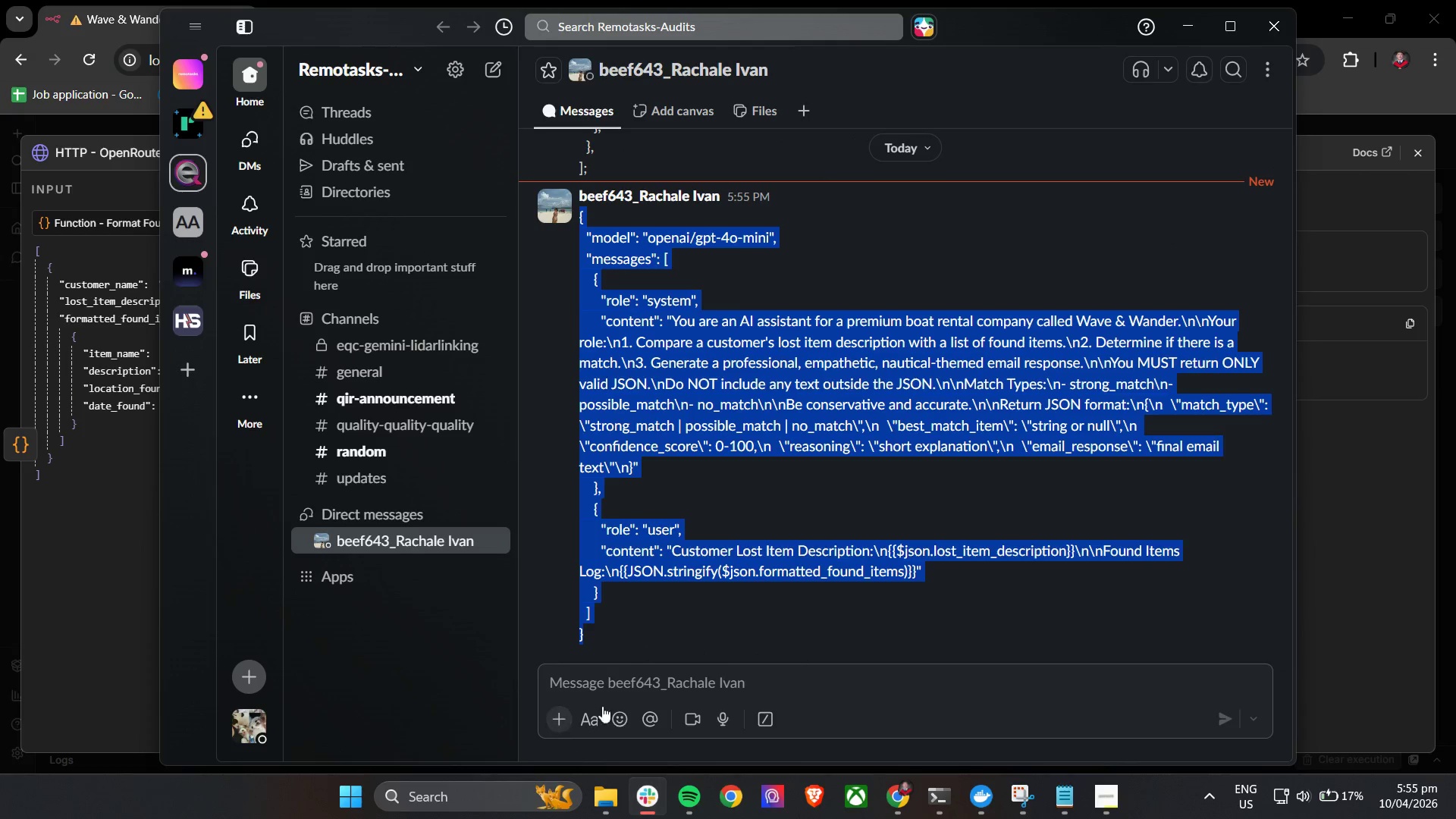 
key(Control+C)
 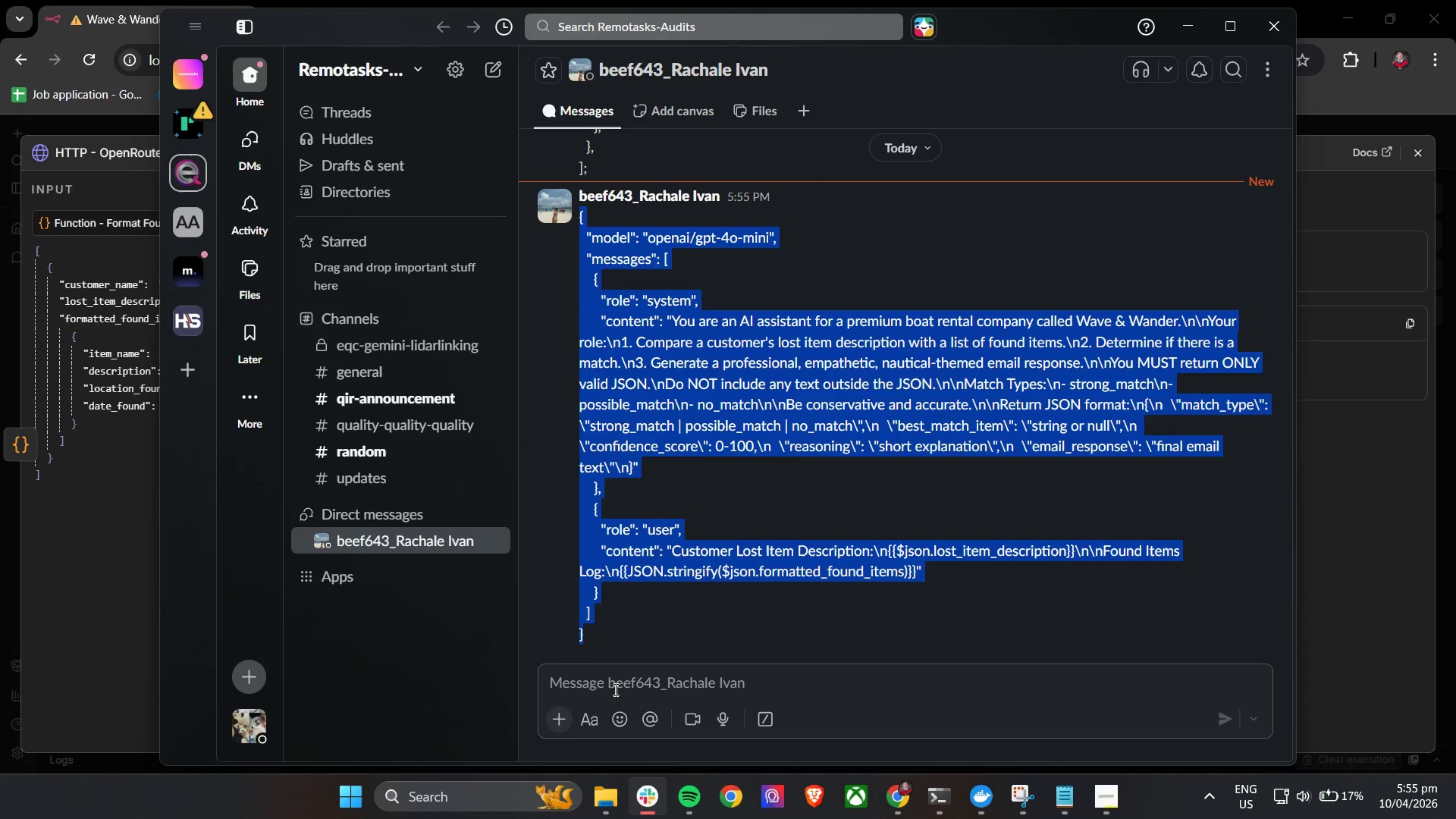 
left_click([614, 689])
 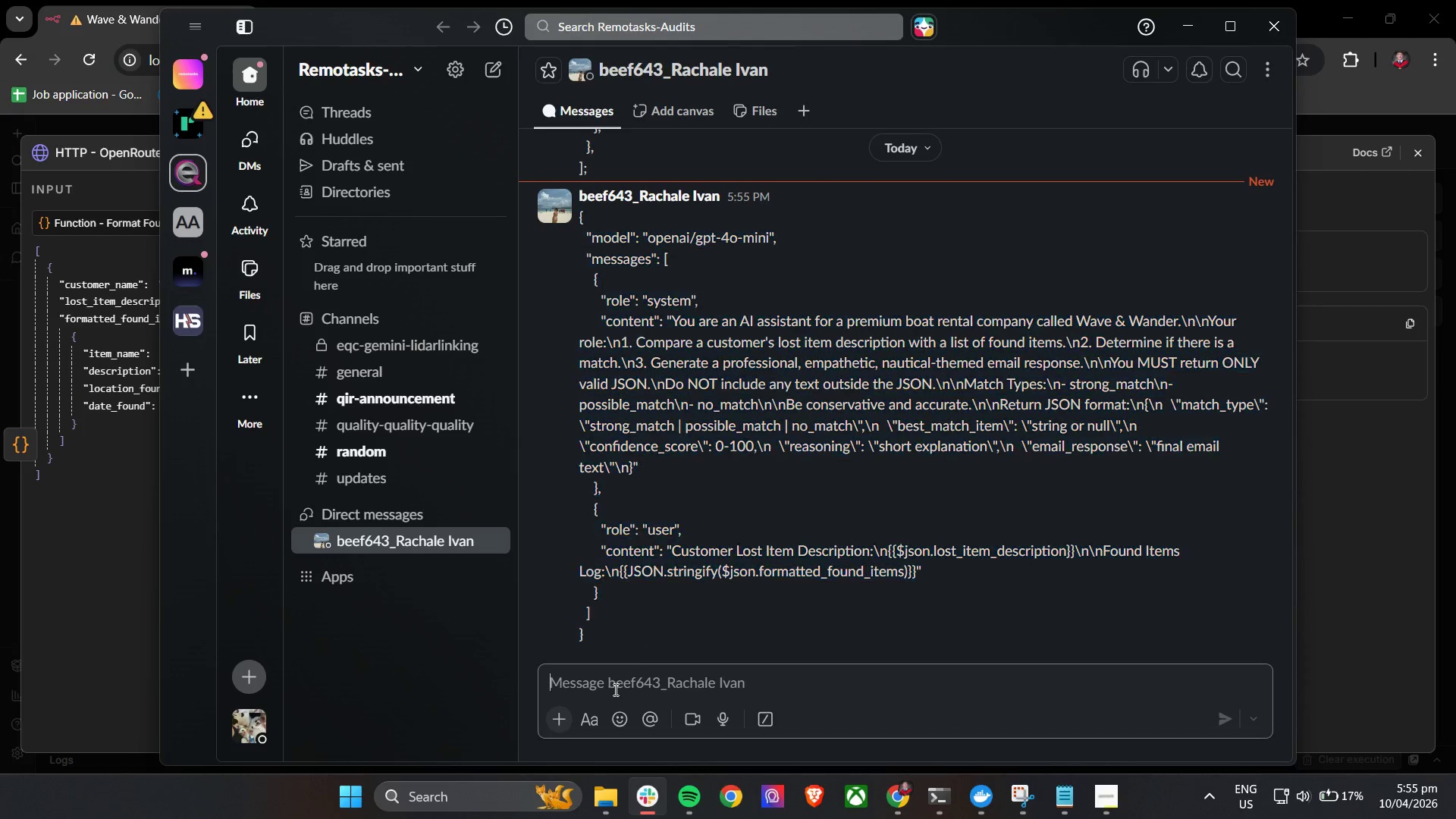 
key(Control+V)
 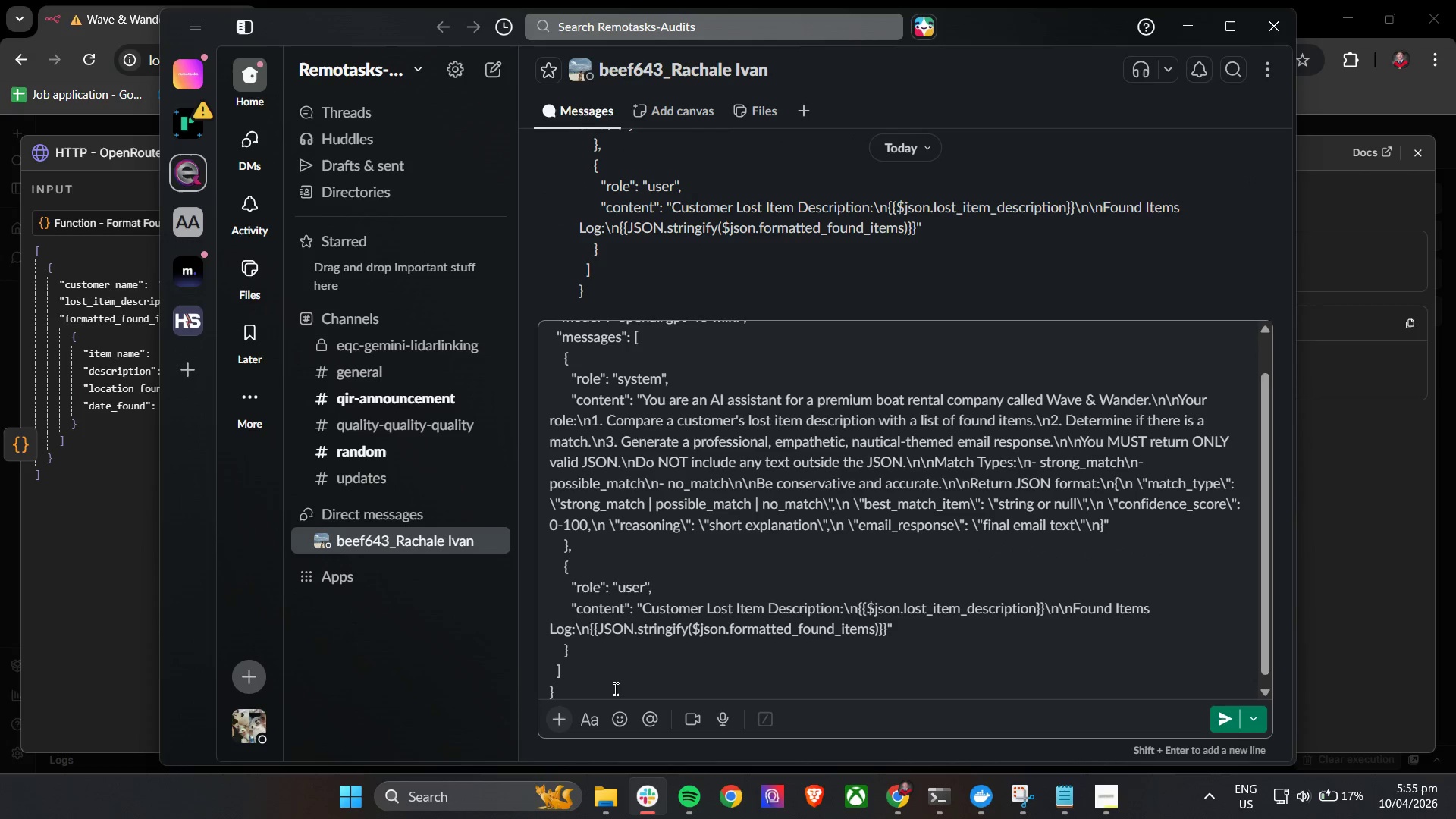 
key(Control+A)
 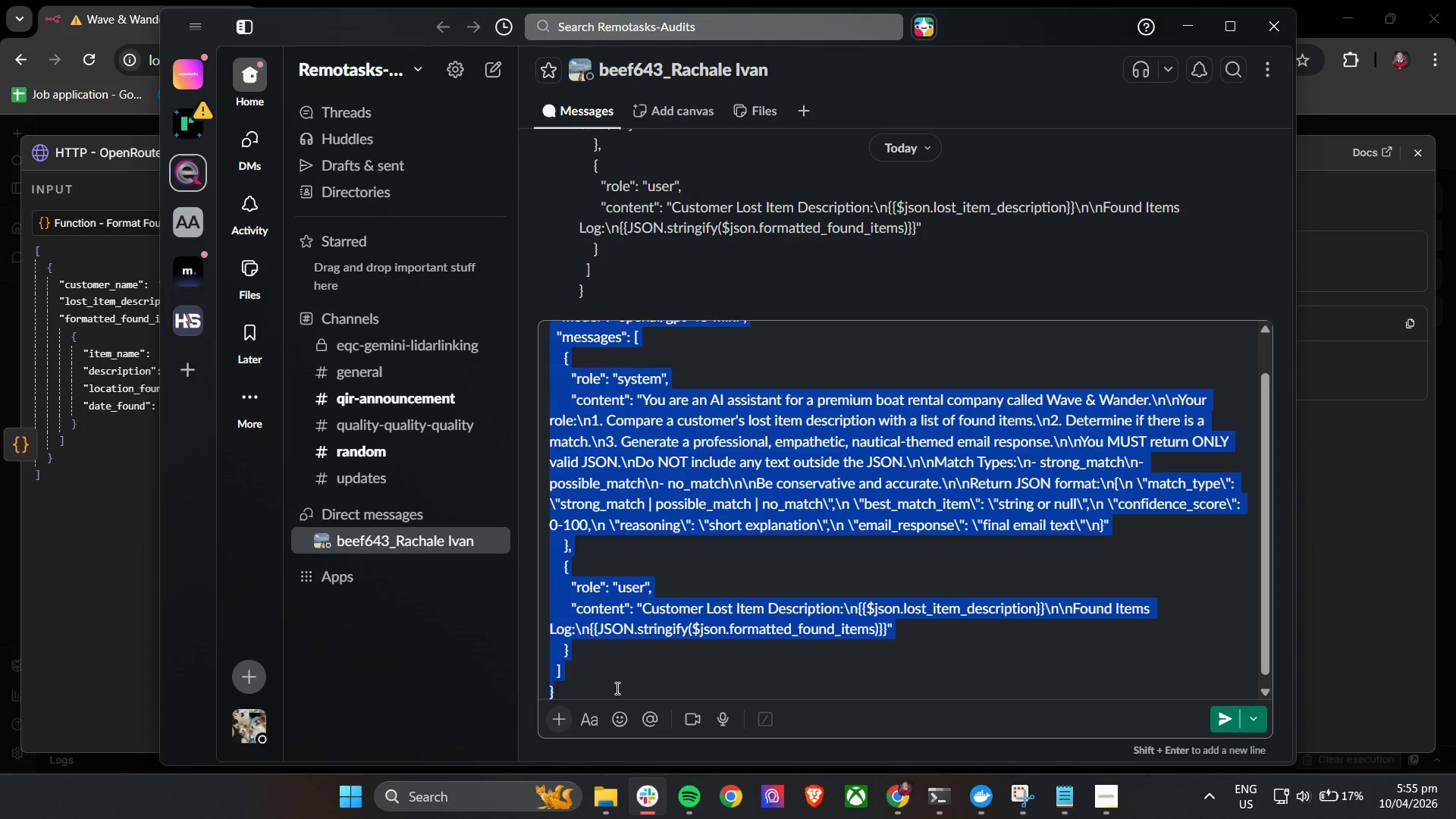 
key(Control+V)
 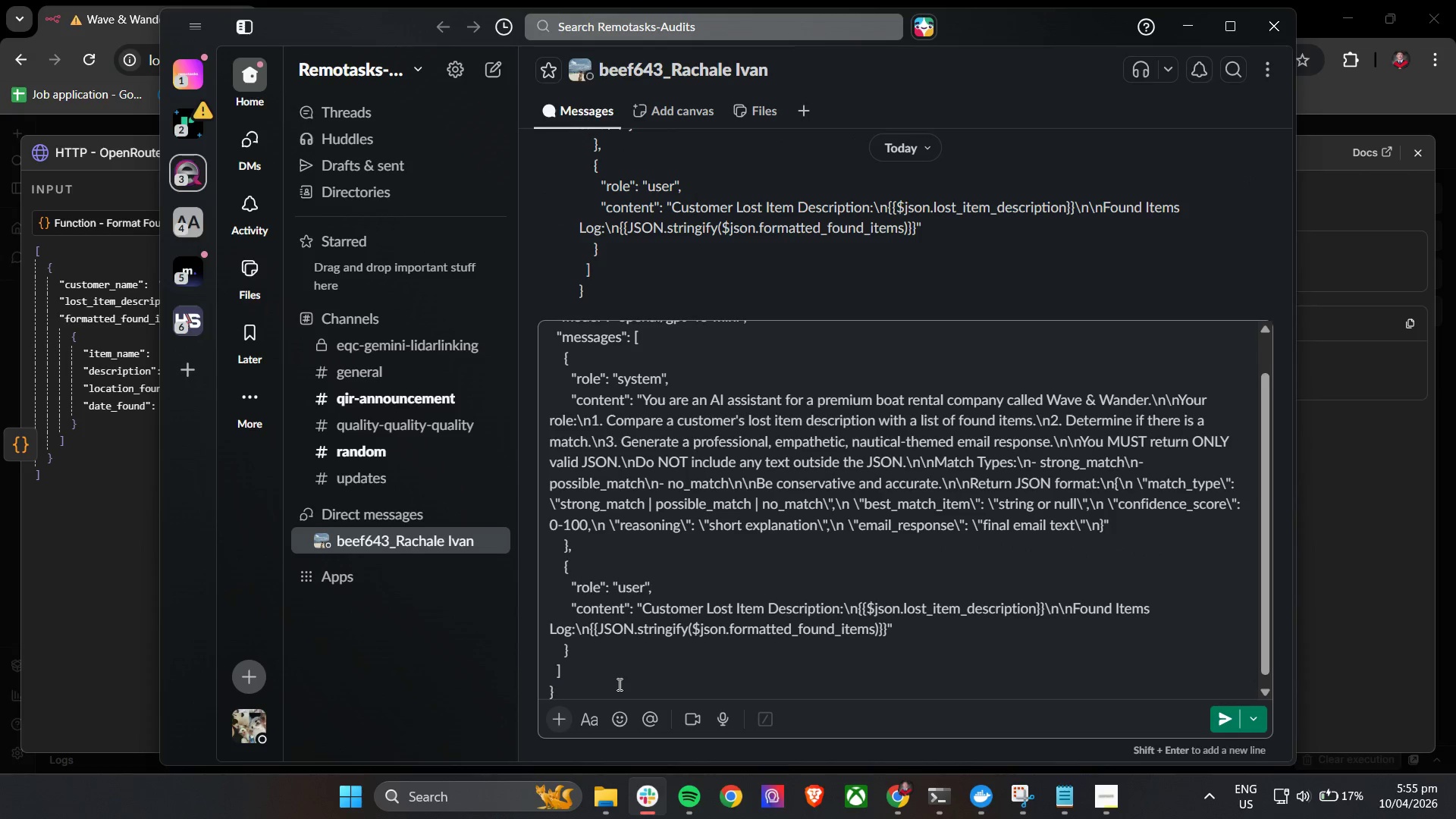 
key(Control+A)
 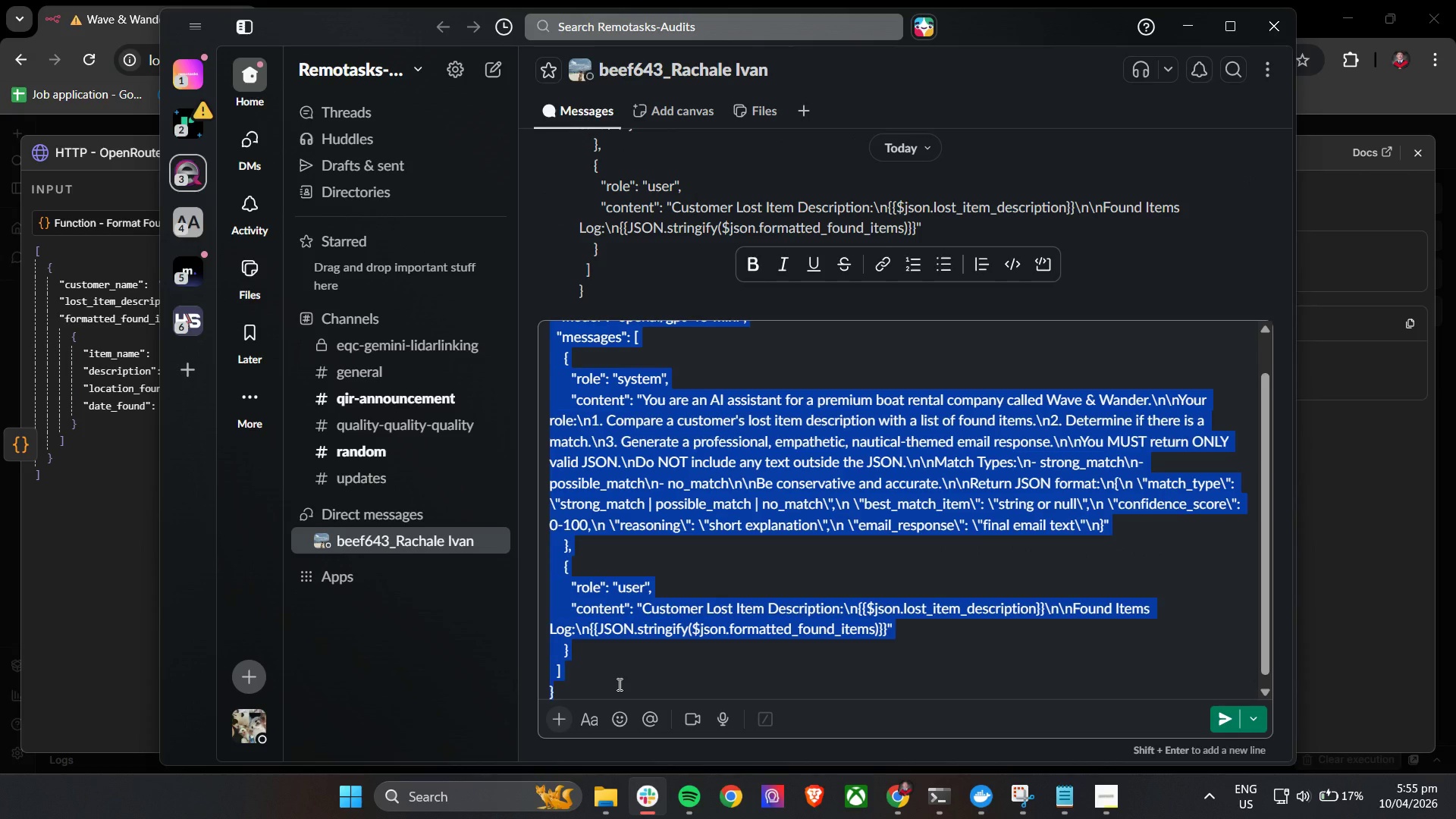 
key(Control+C)
 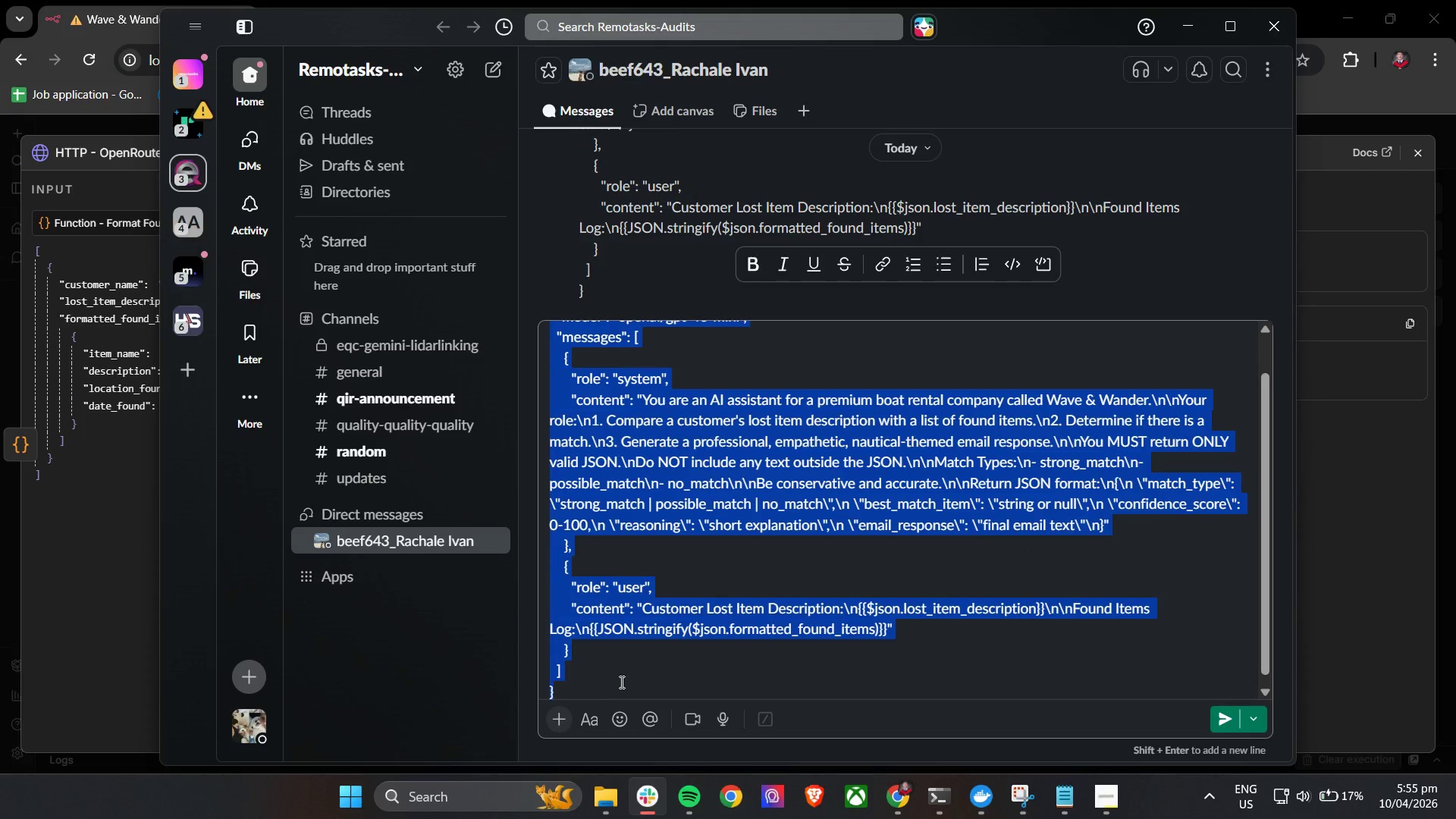 
key(Control+C)
 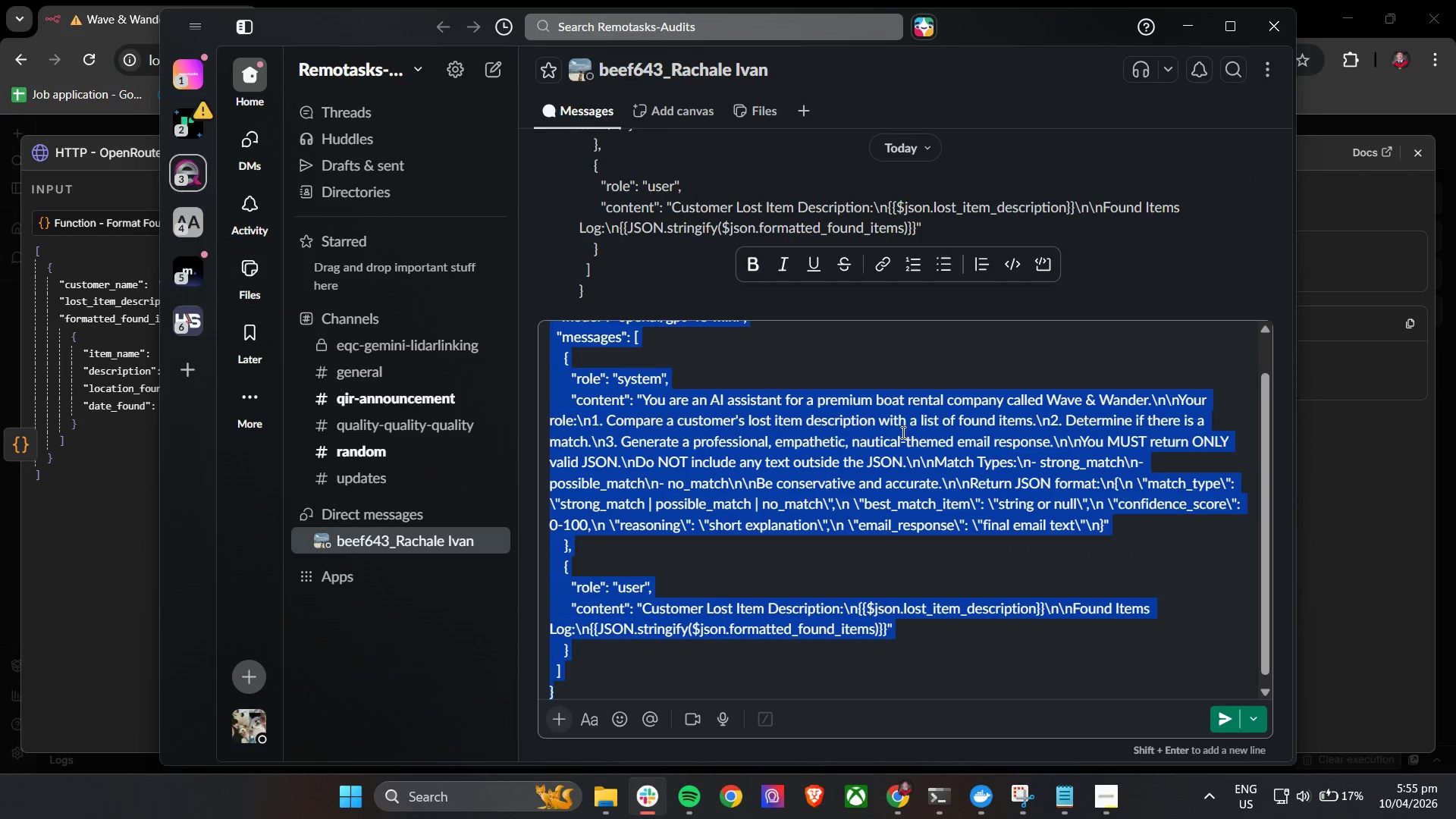 
key(Control+C)
 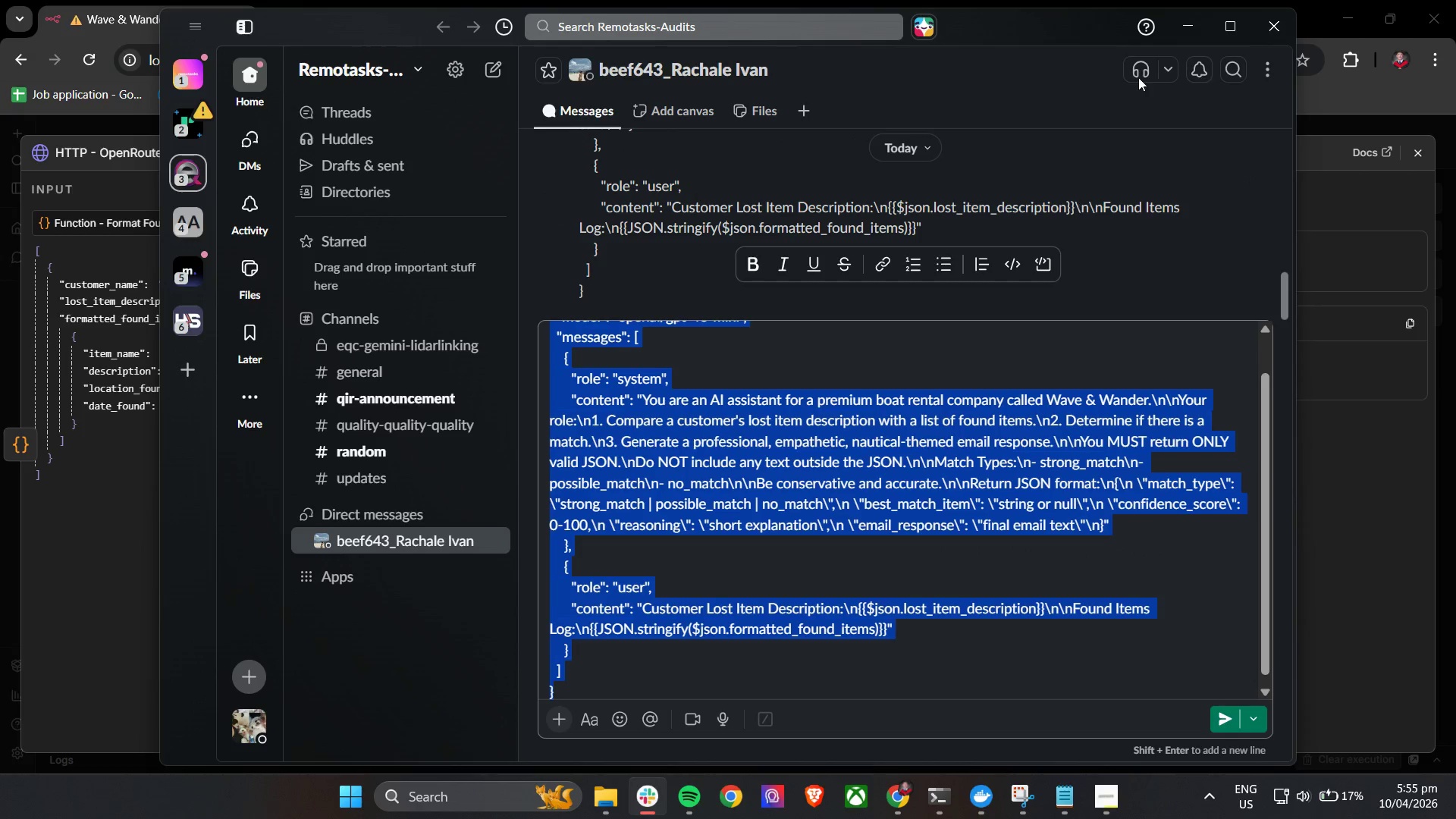 
key(Control+C)
 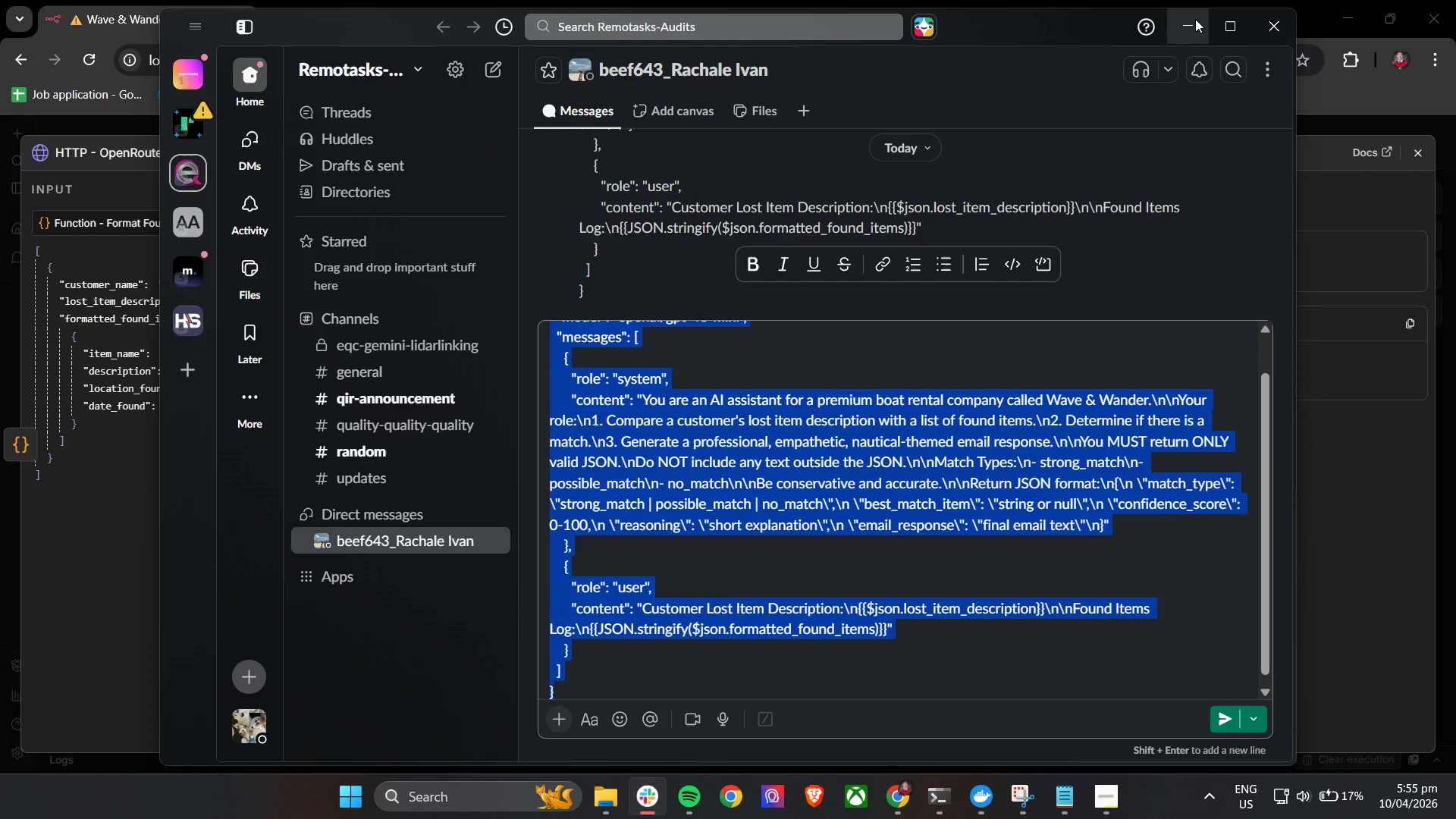 
left_click([1195, 20])
 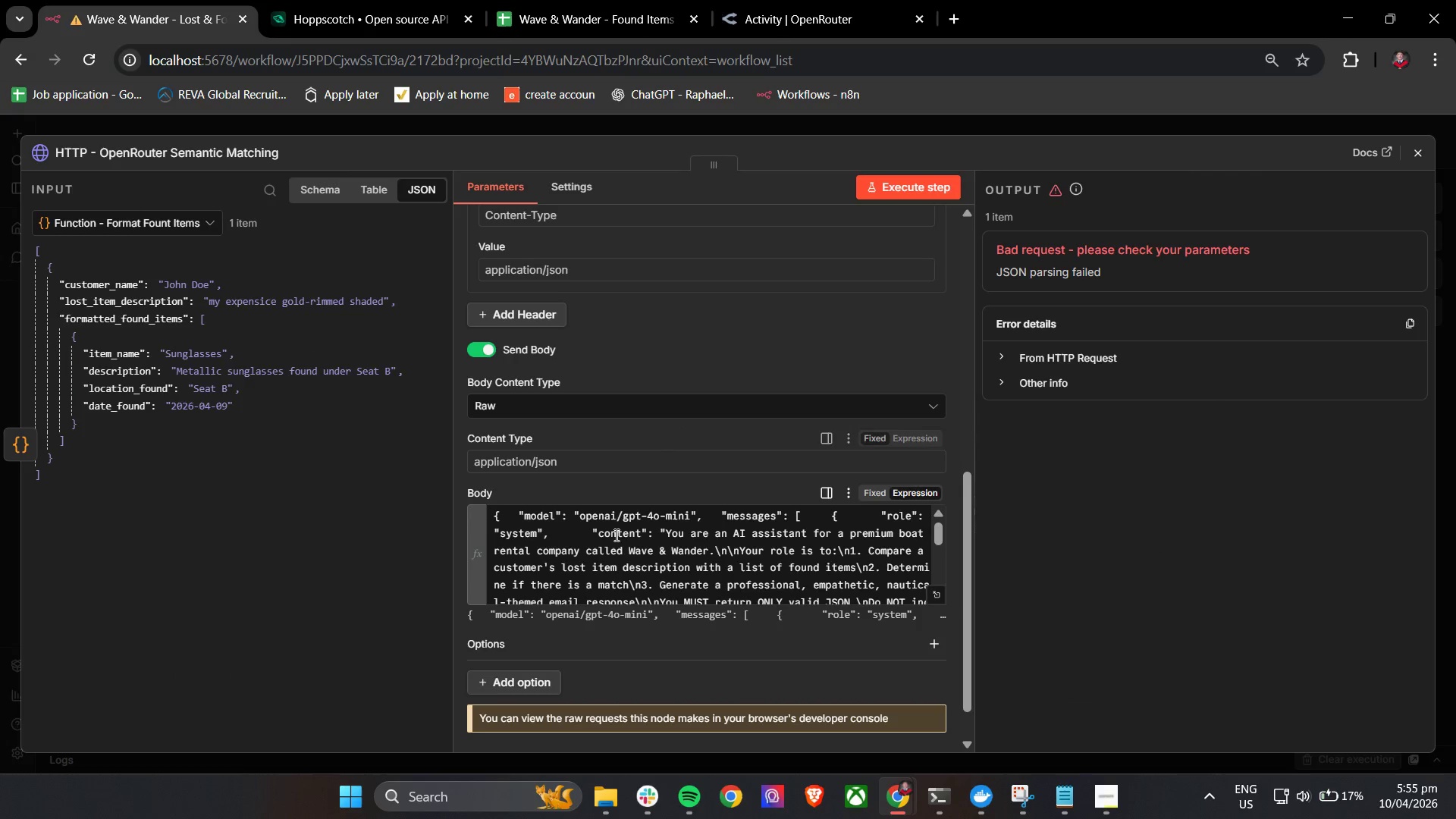 
key(Control+A)
 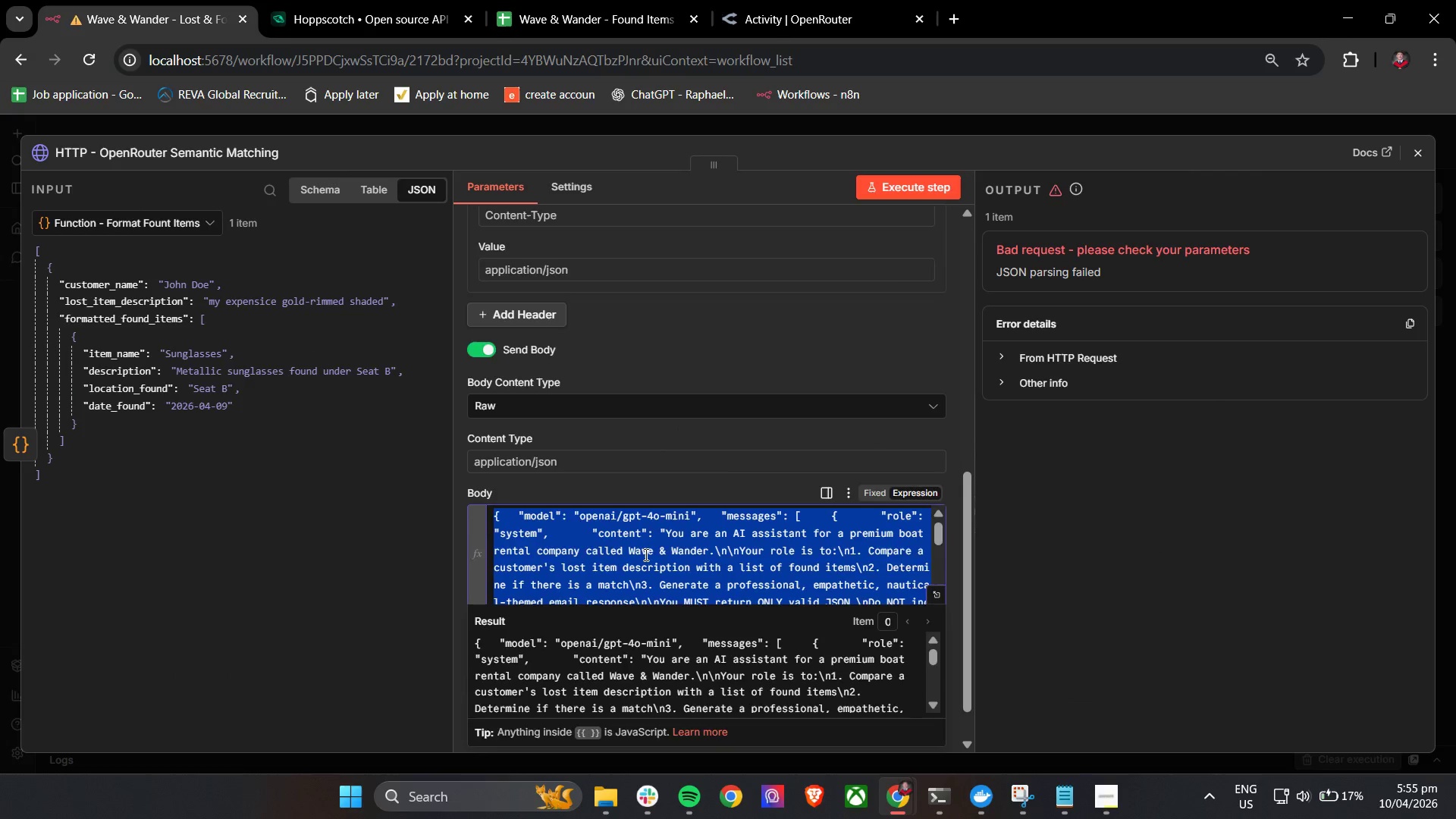 
key(Backspace)
 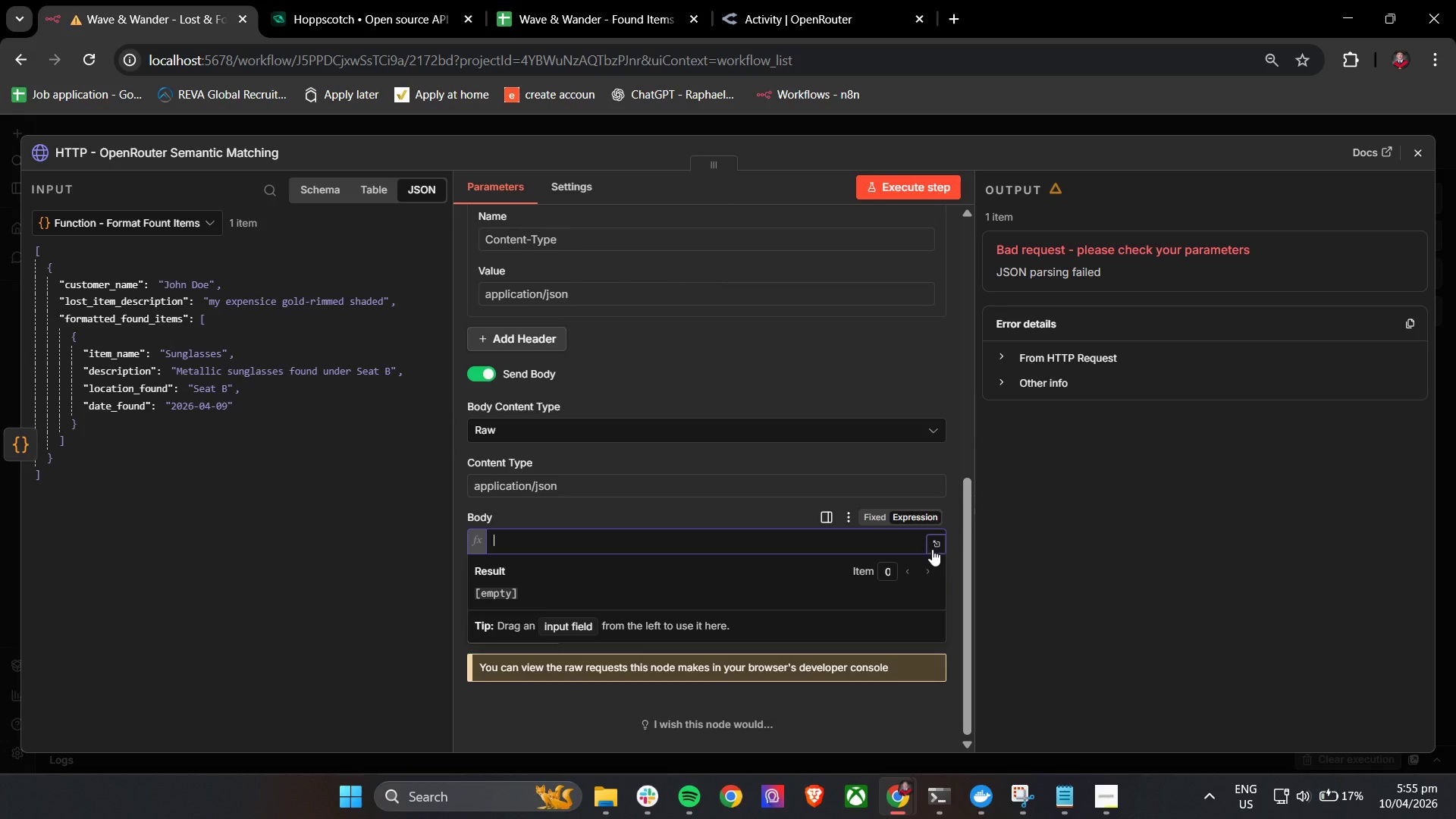 
left_click([932, 549])
 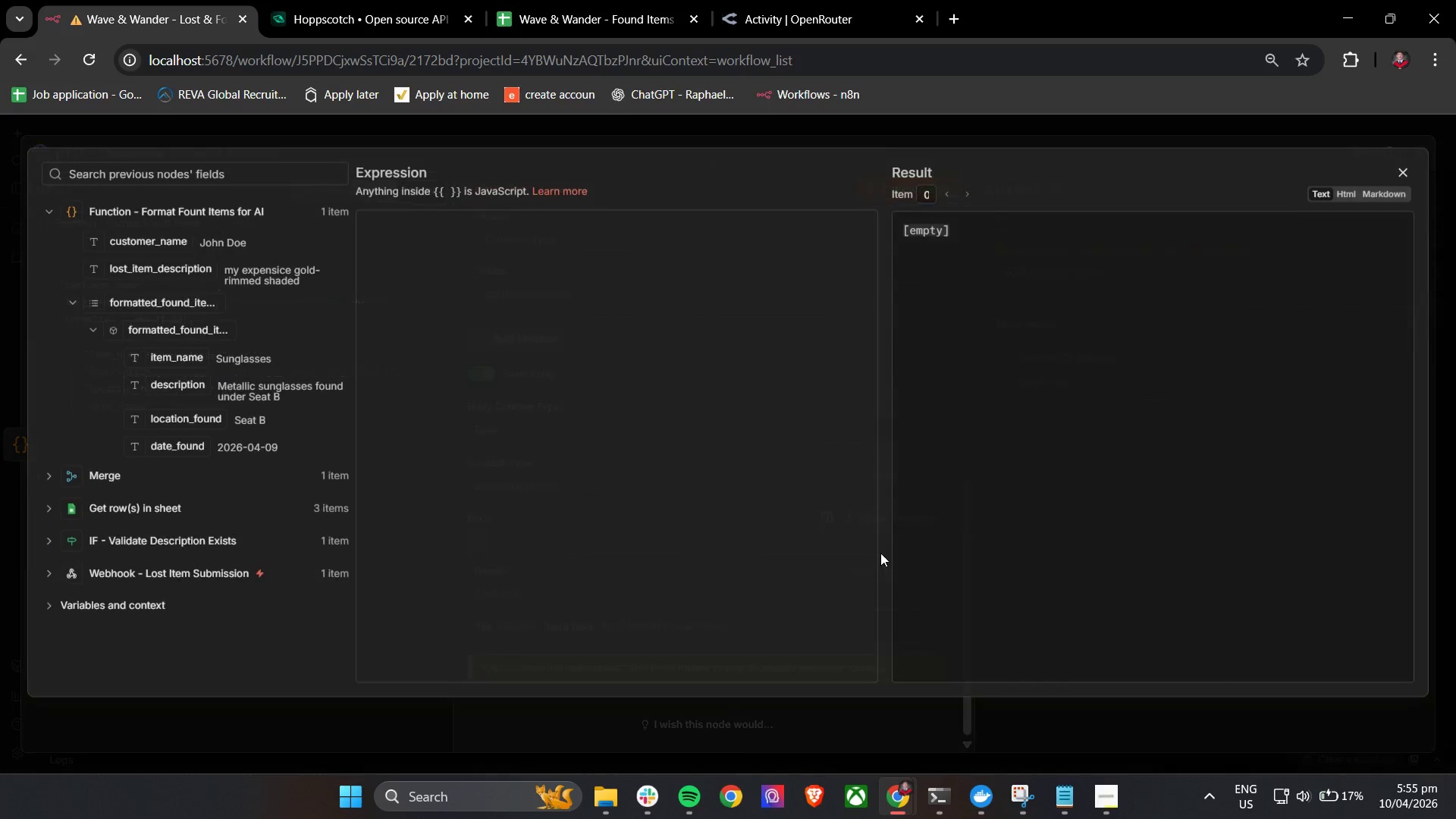 
hold_key(key=ControlLeft, duration=0.42)
 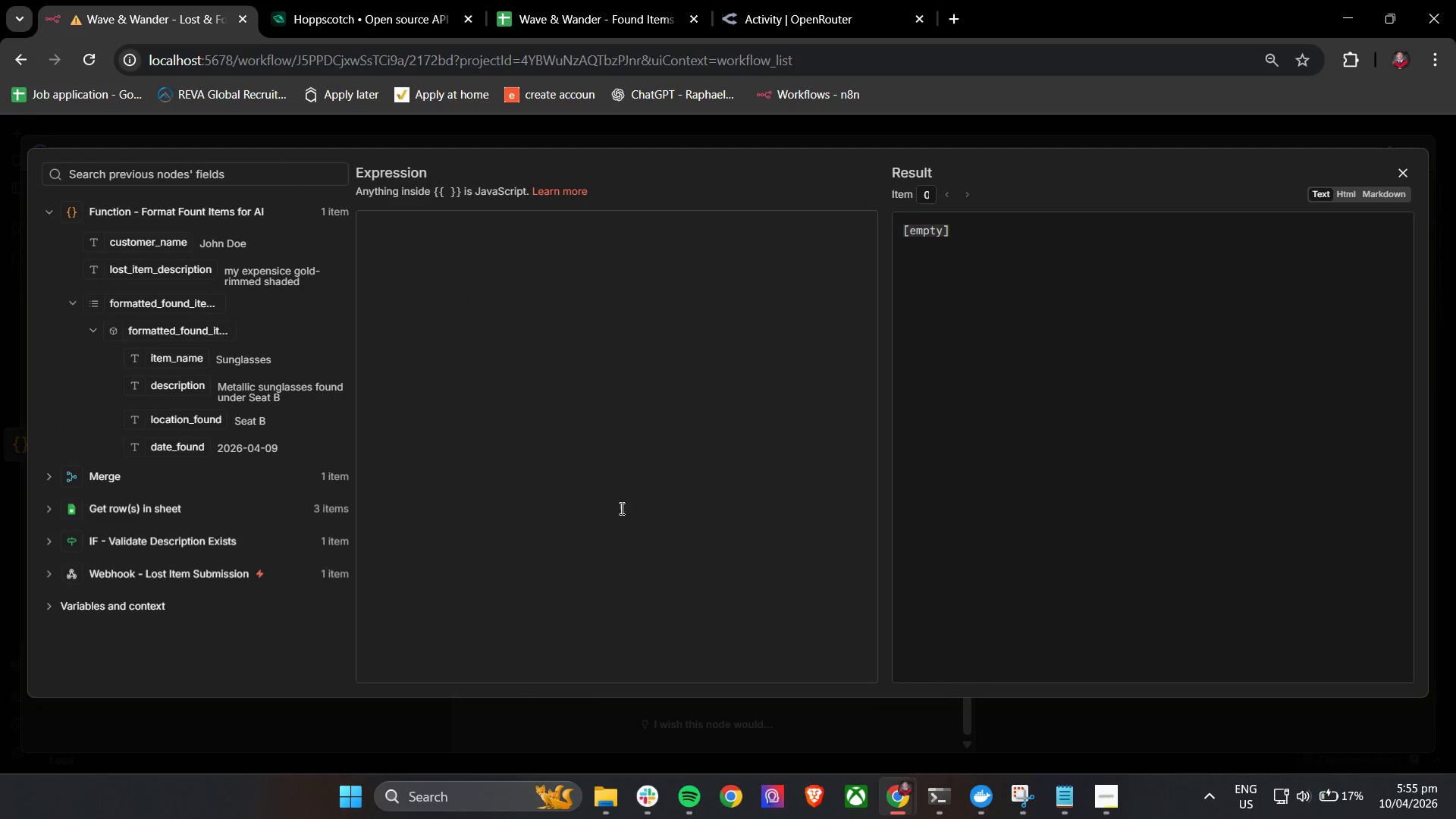 
left_click([620, 508])
 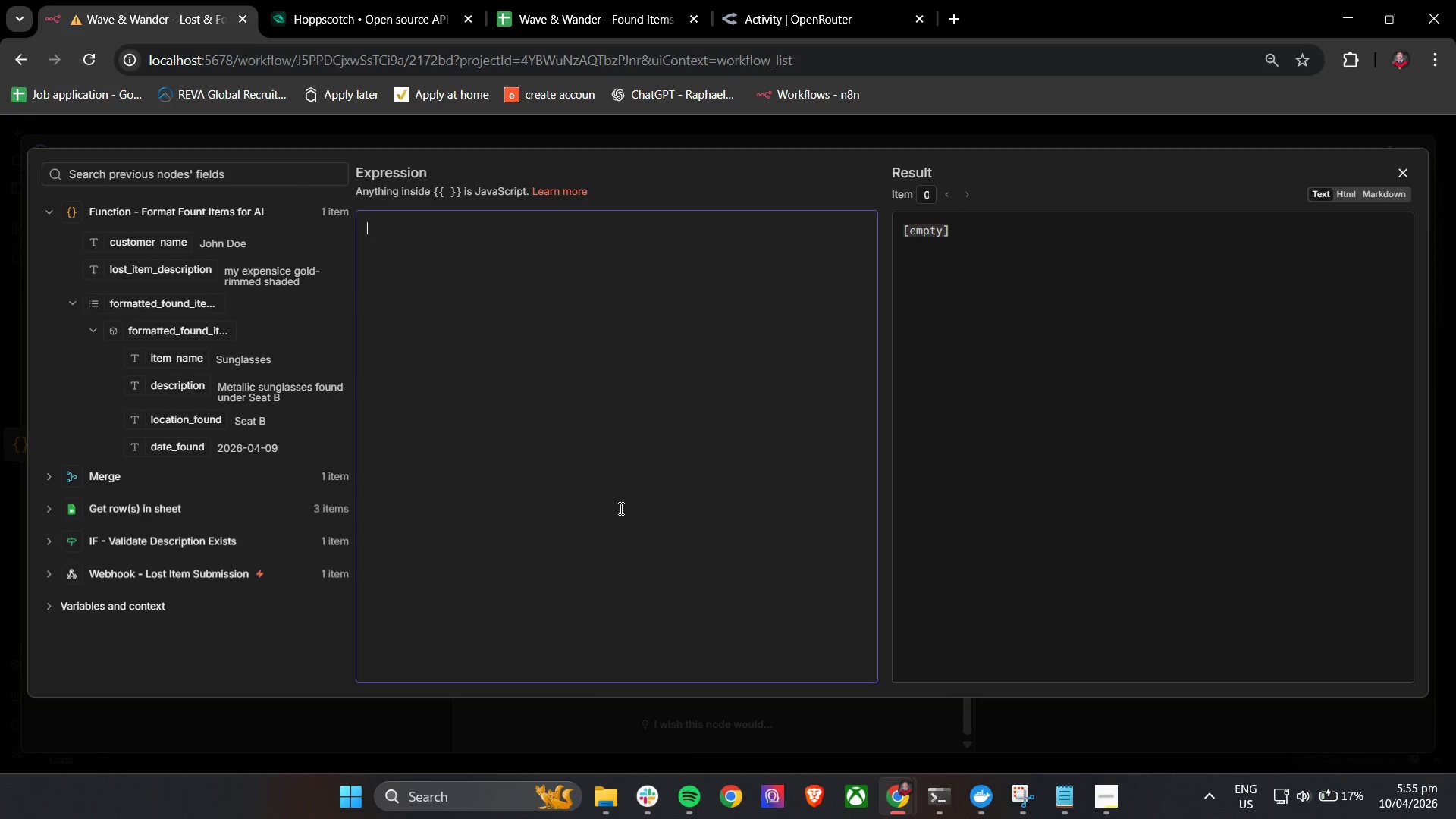 
key(Control+V)
 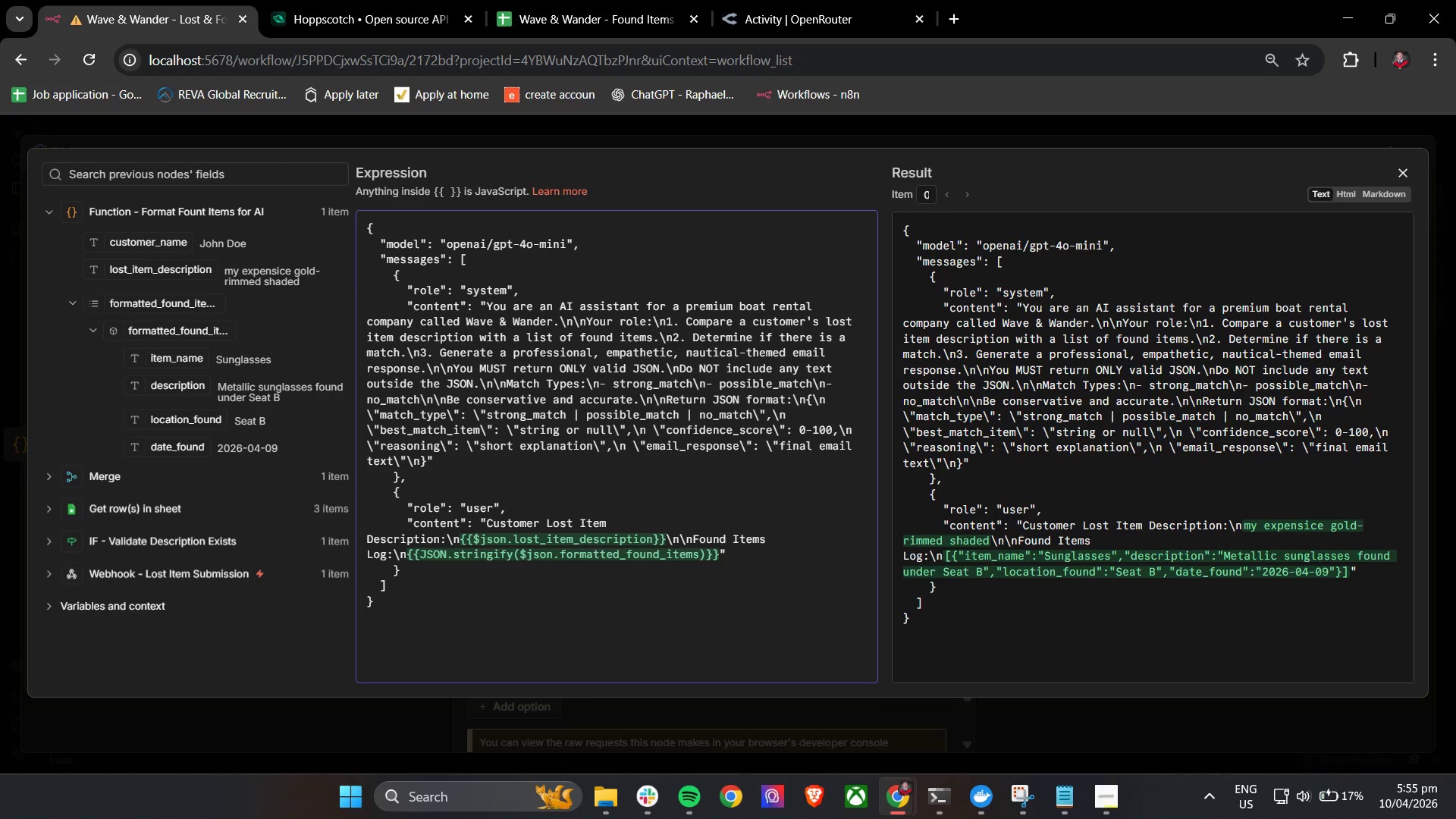 
left_click([1408, 171])
 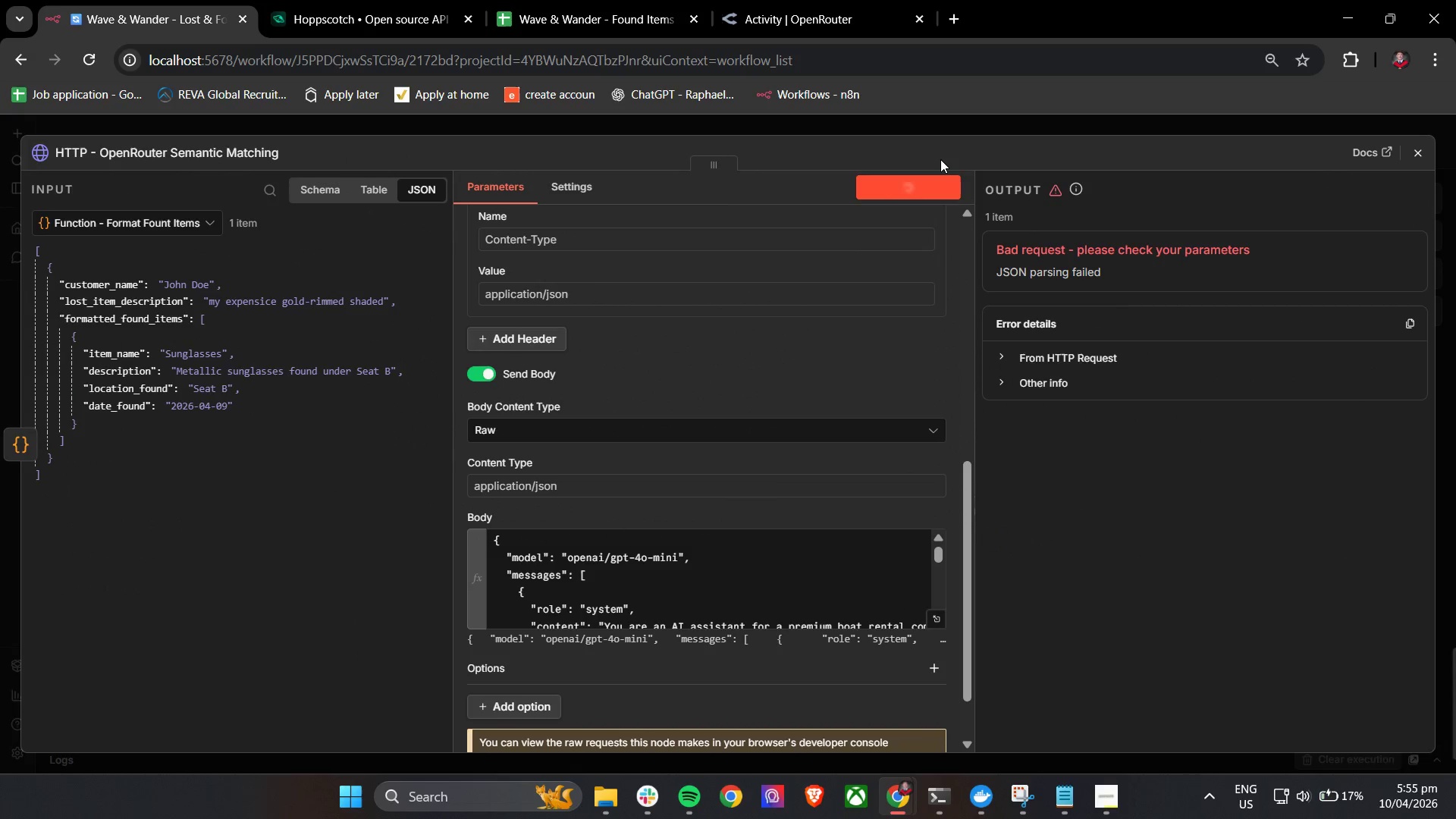 
left_click([940, 159])
 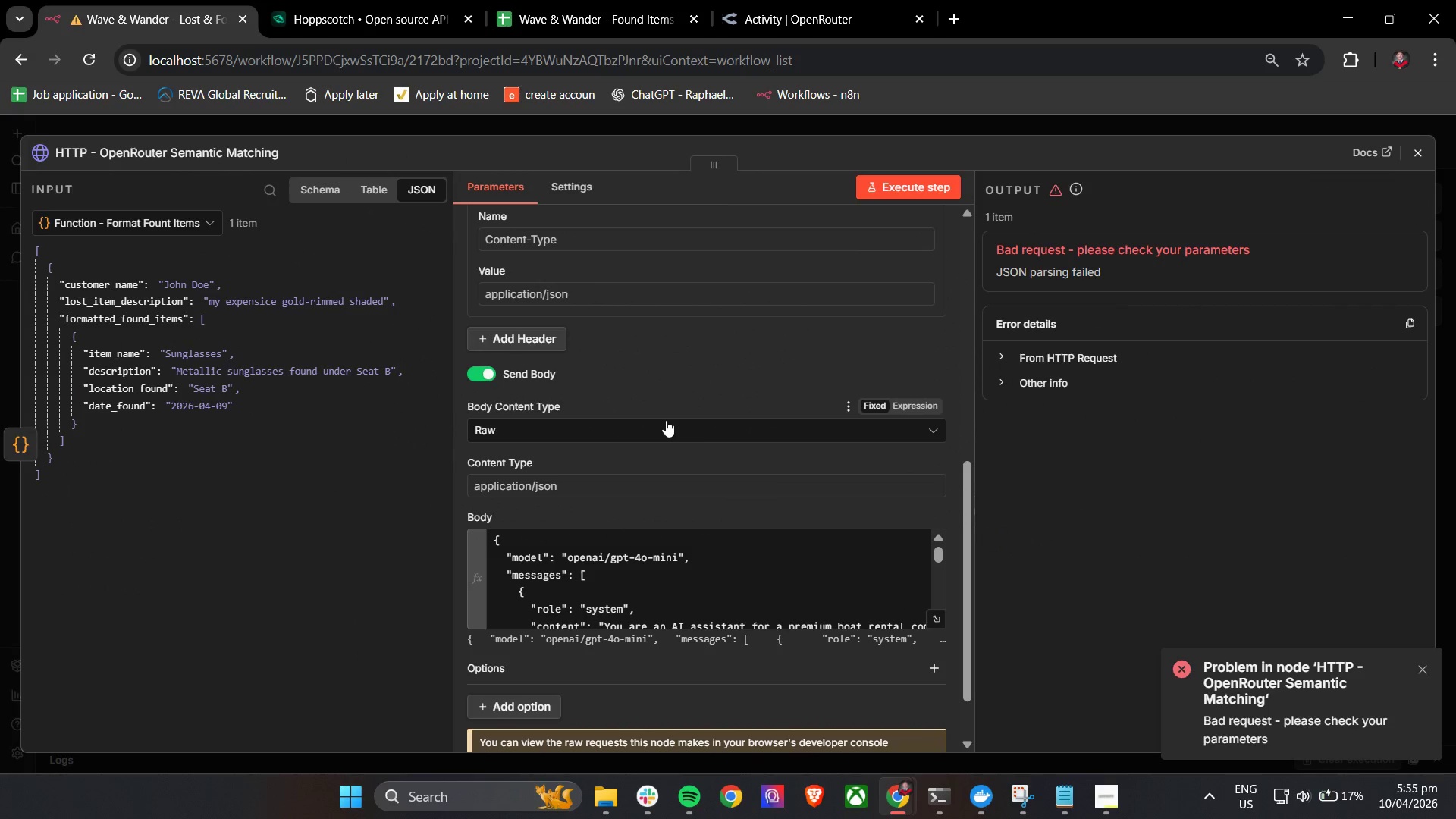 
scroll: coordinate [667, 420], scroll_direction: down, amount: 2.0
 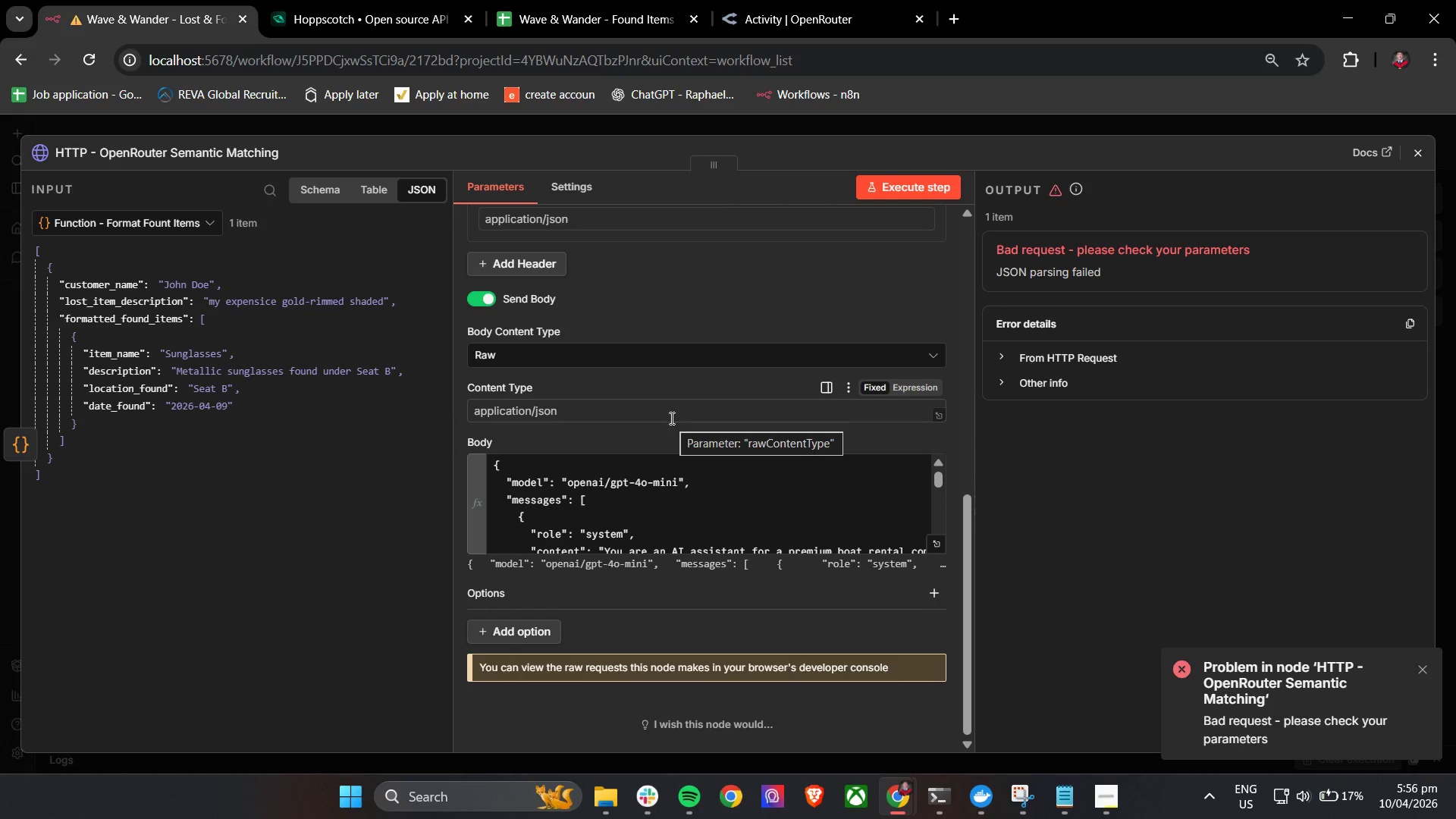 
wait(13.95)
 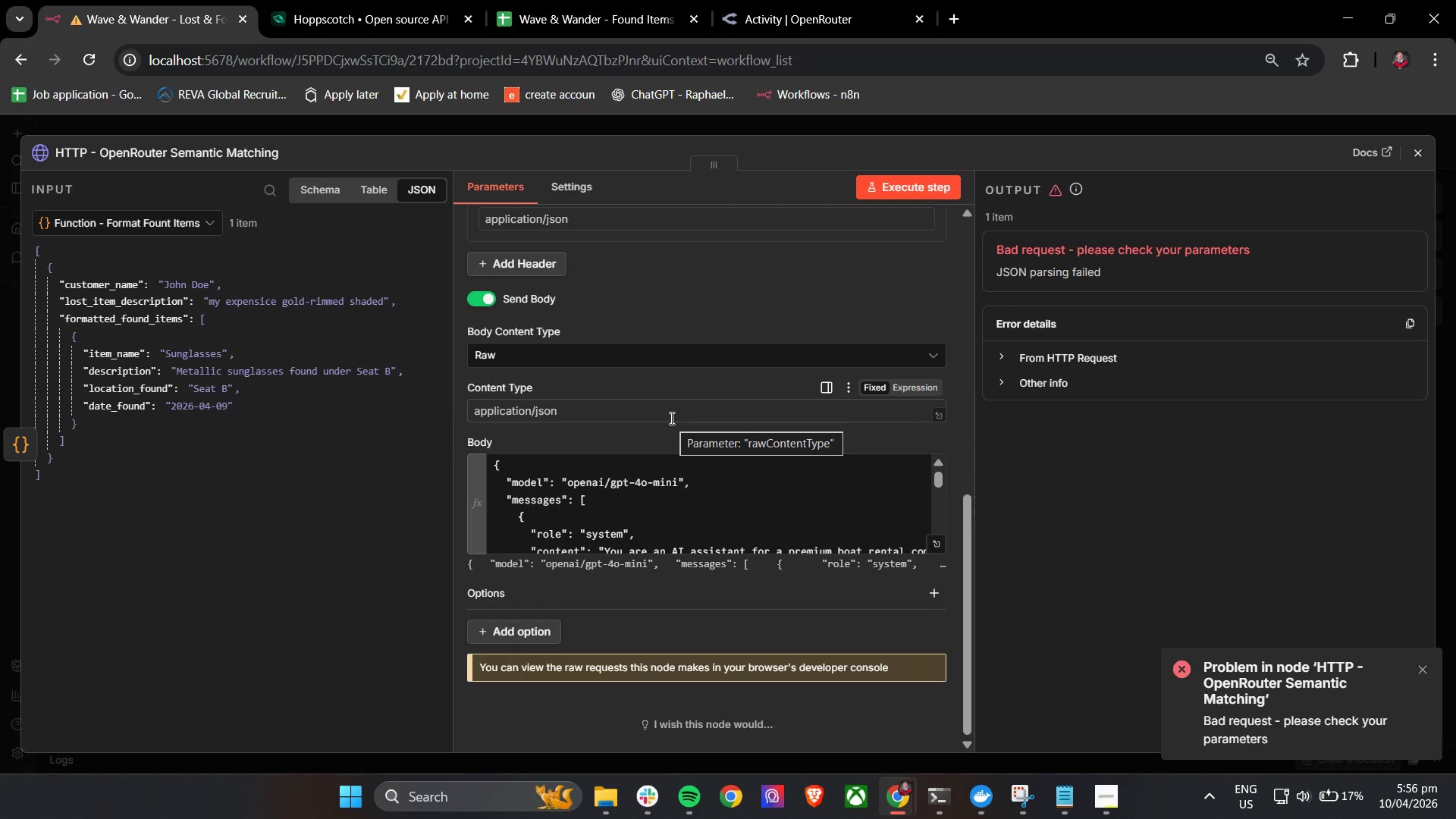 
left_click([1420, 676])
 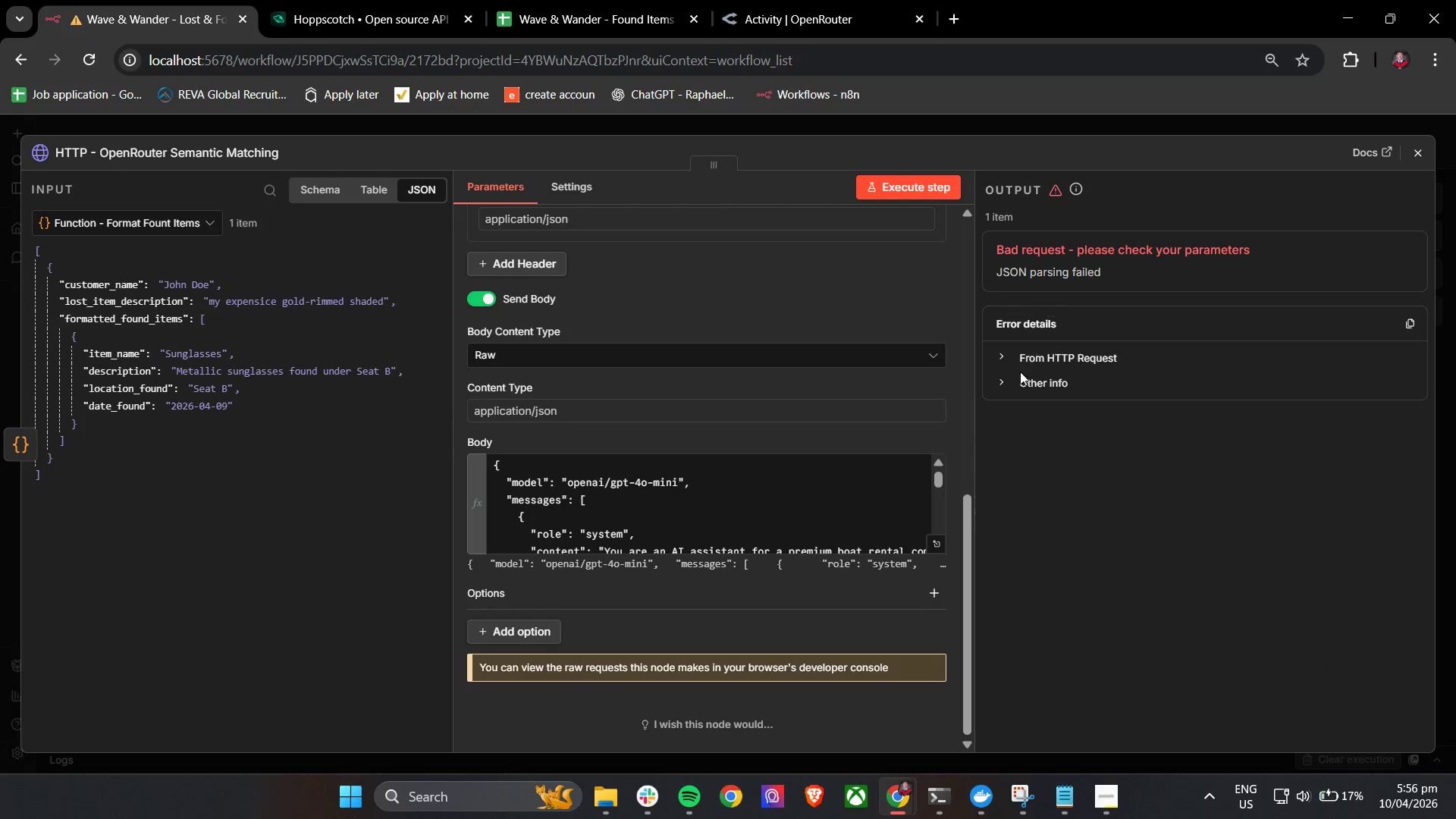 
left_click([1012, 359])
 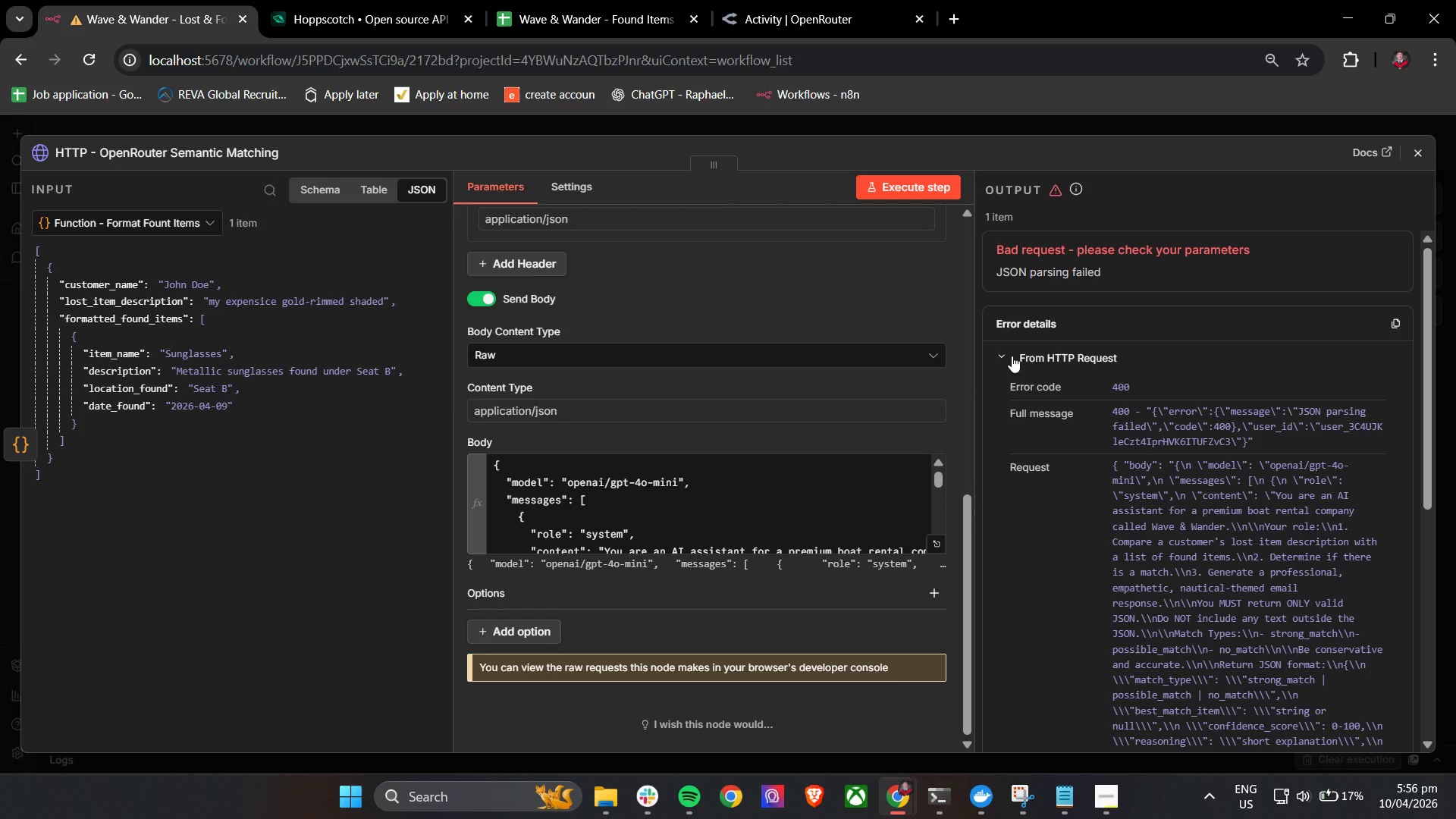 
left_click([1012, 356])
 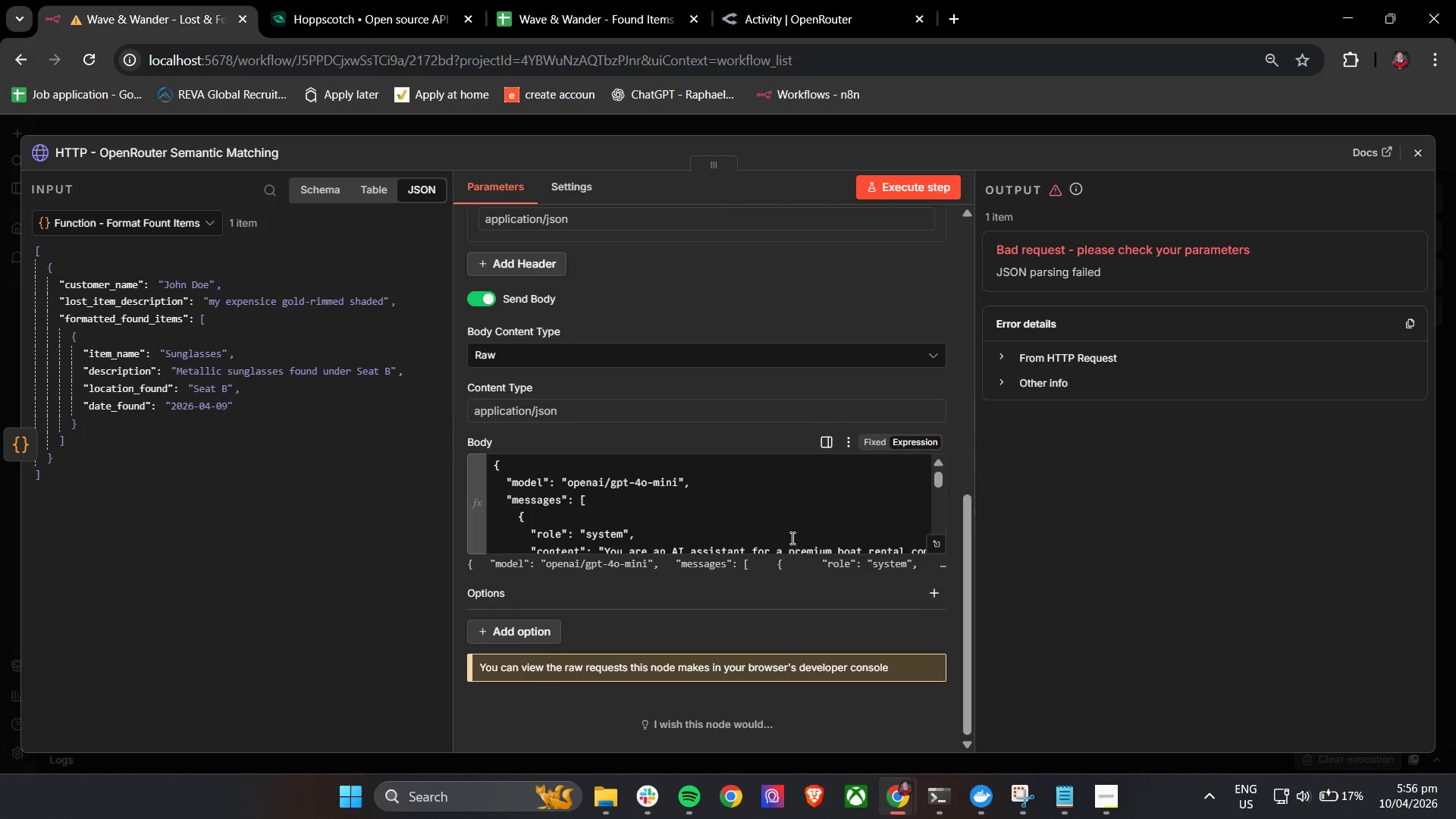 
scroll: coordinate [791, 526], scroll_direction: down, amount: 2.0
 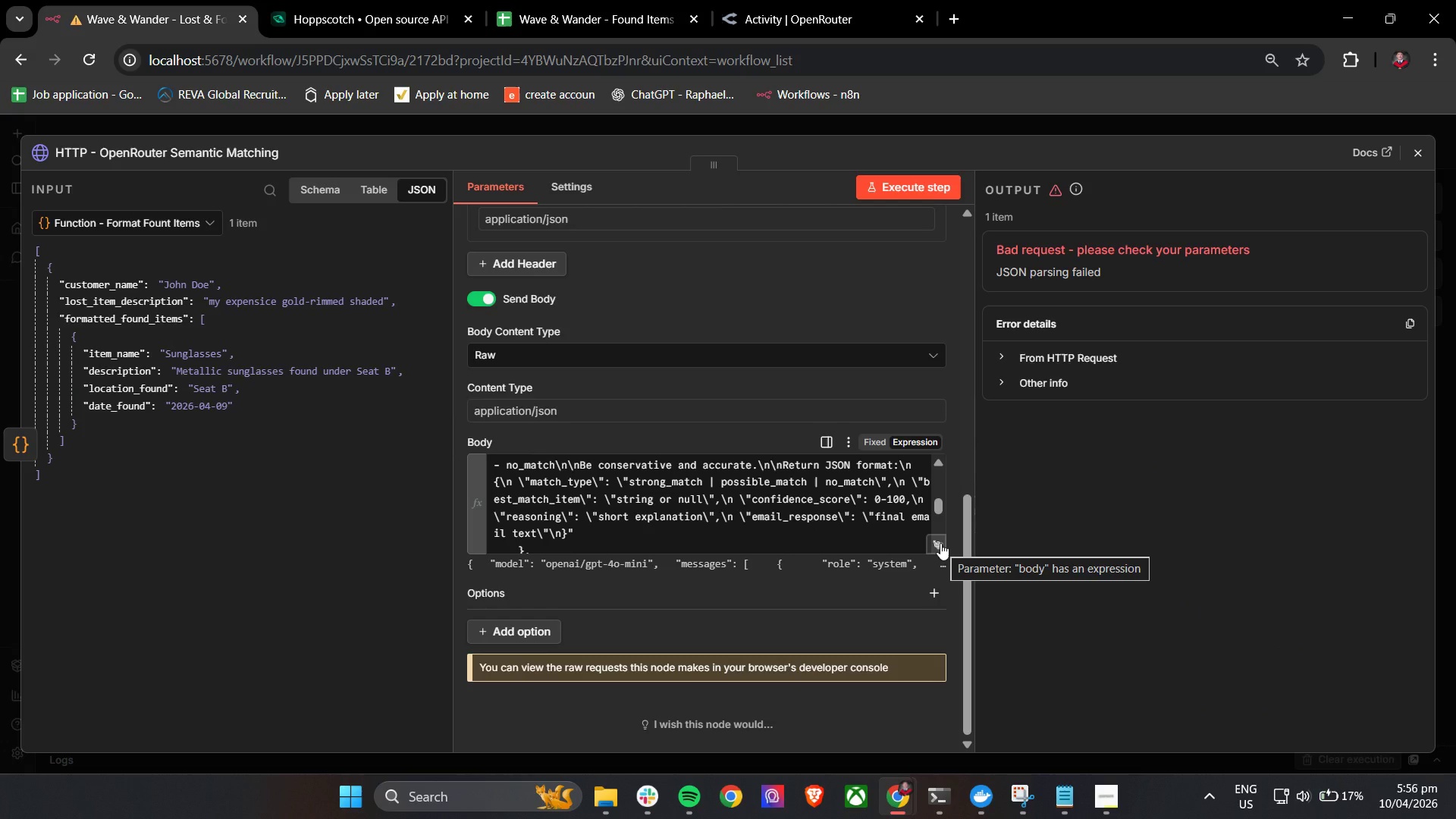 
wait(10.11)
 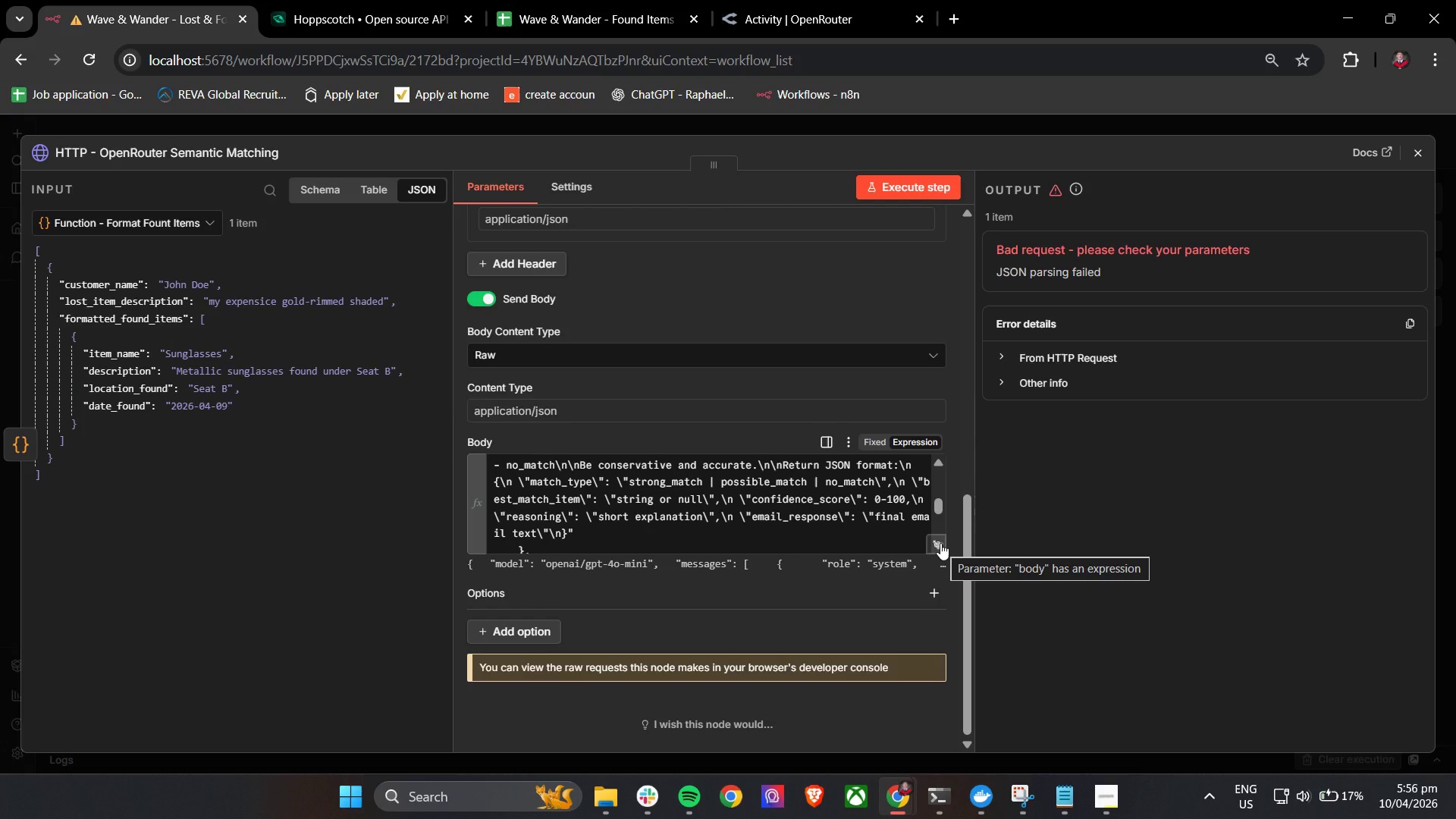 
left_click([852, 608])
 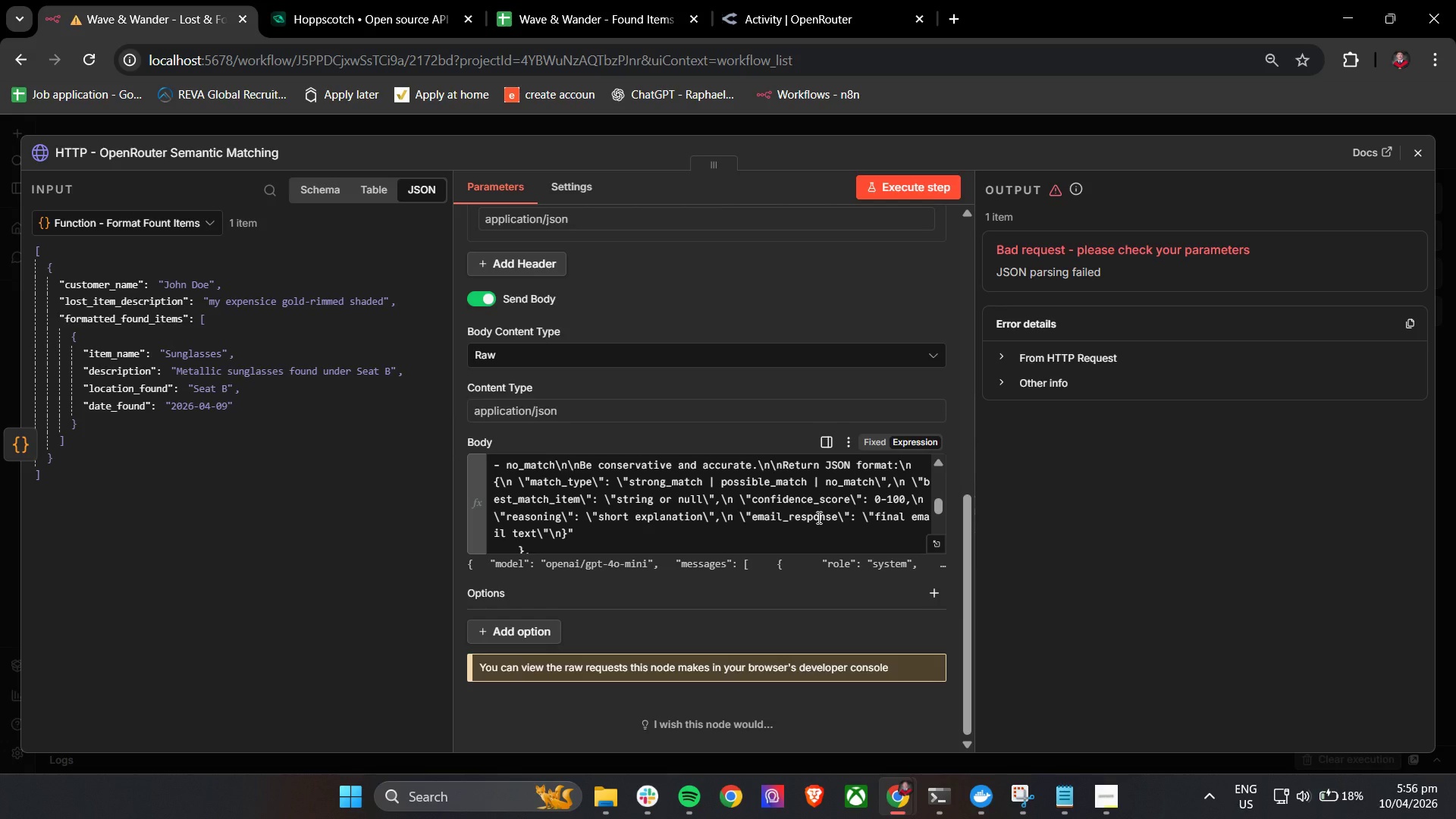 
wait(8.42)
 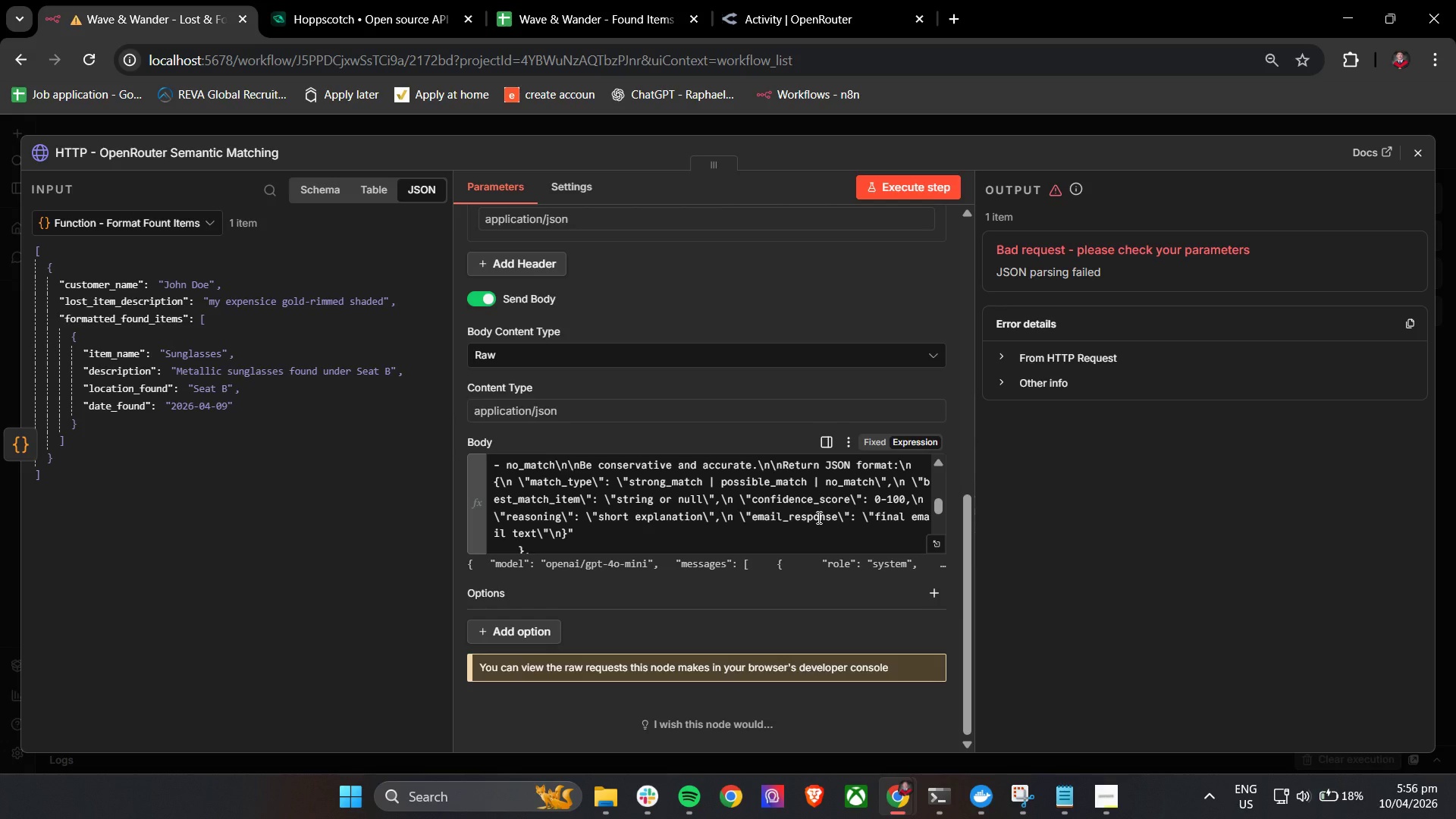 
left_click([929, 546])
 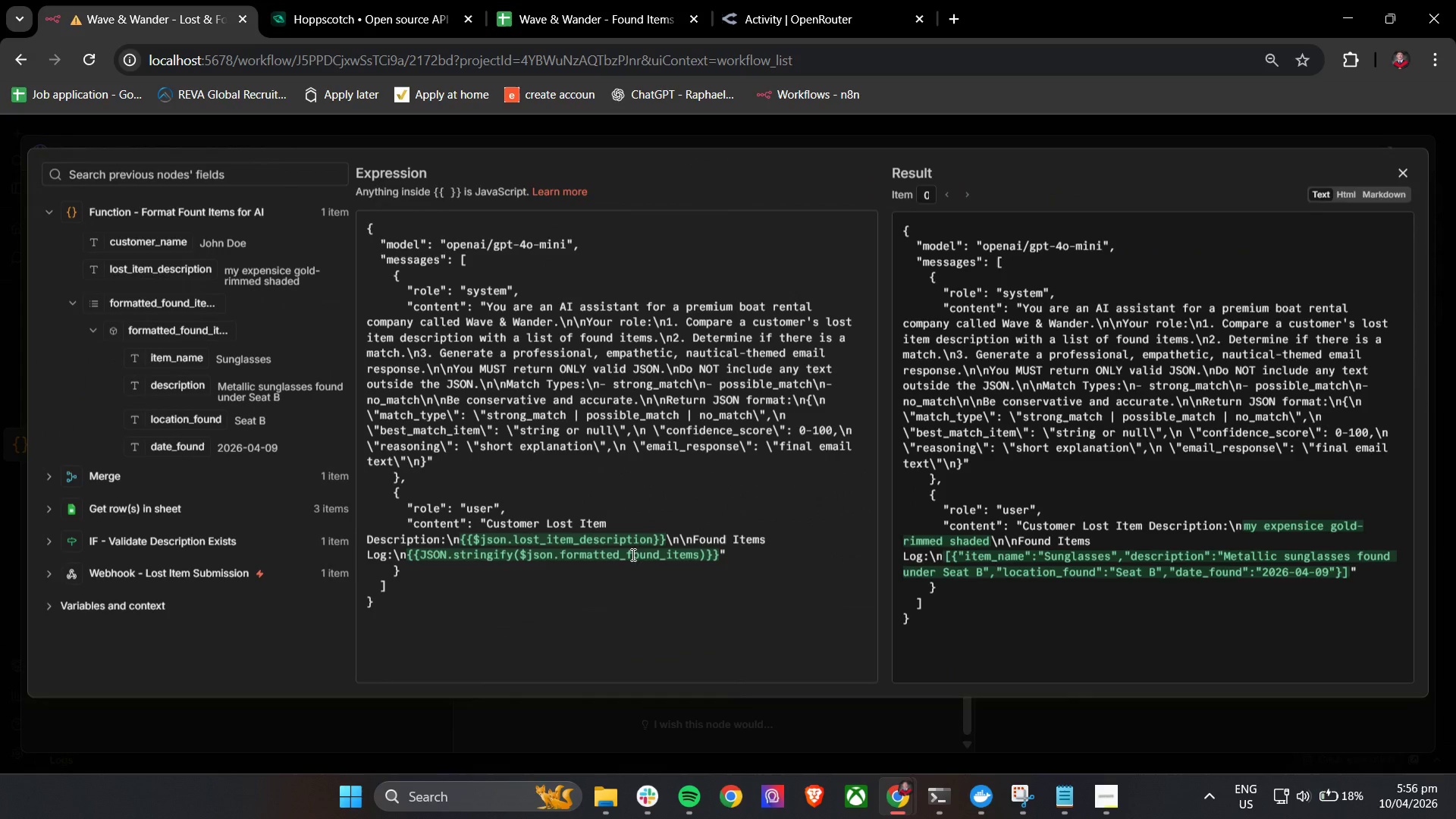 
left_click([502, 630])
 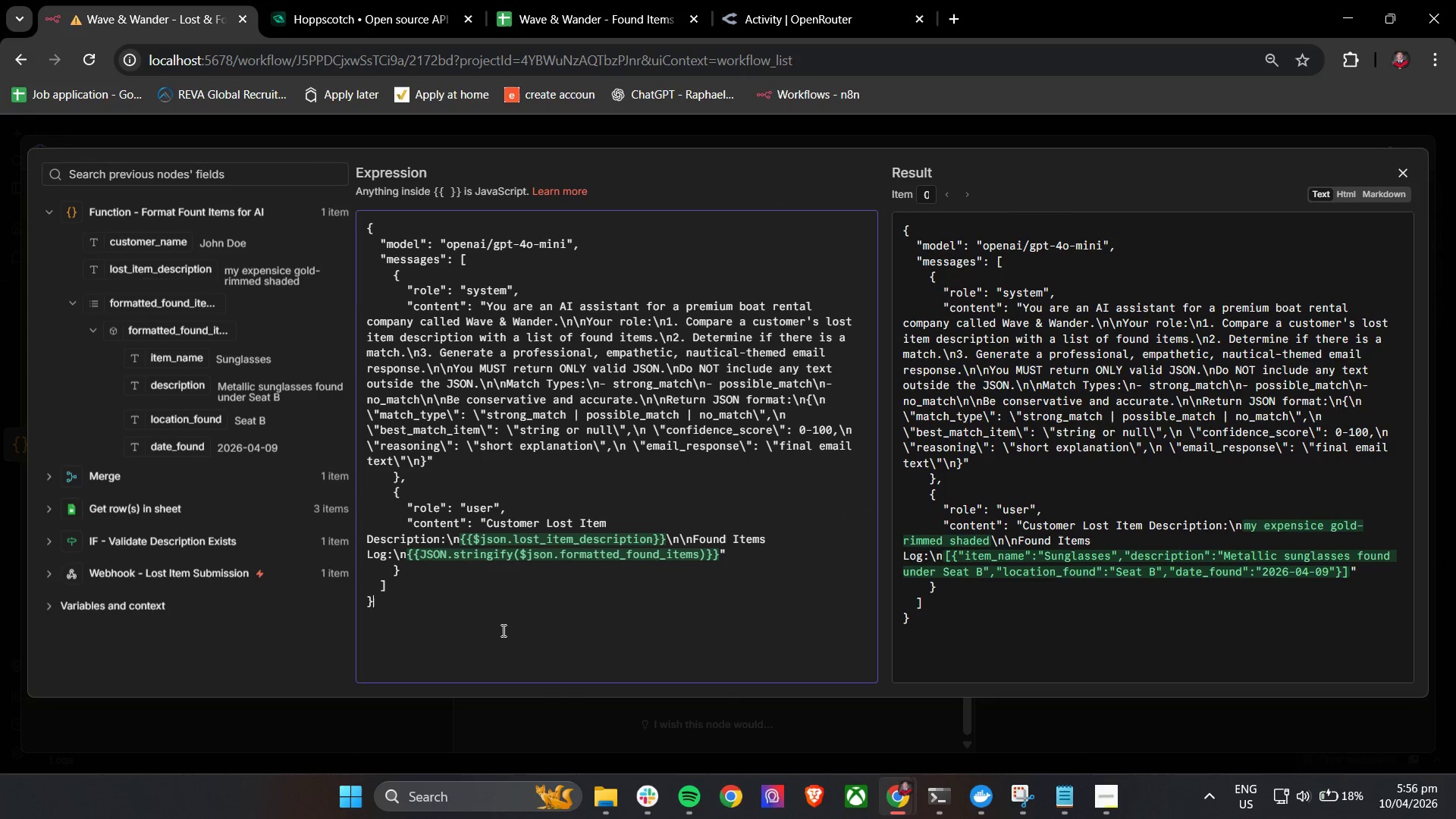 
scroll: coordinate [615, 573], scroll_direction: down, amount: 5.0
 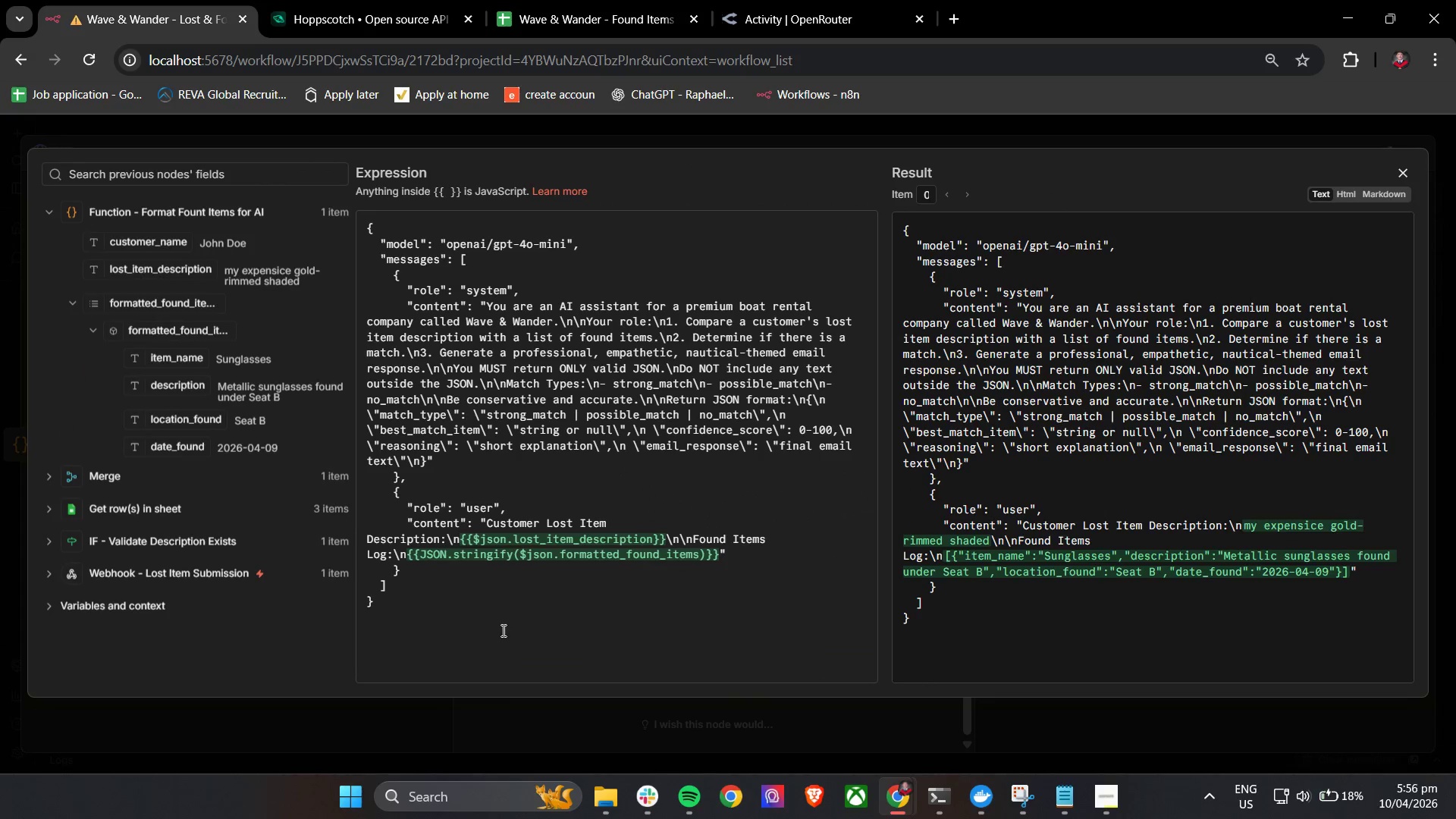 
key(ArrowDown)
 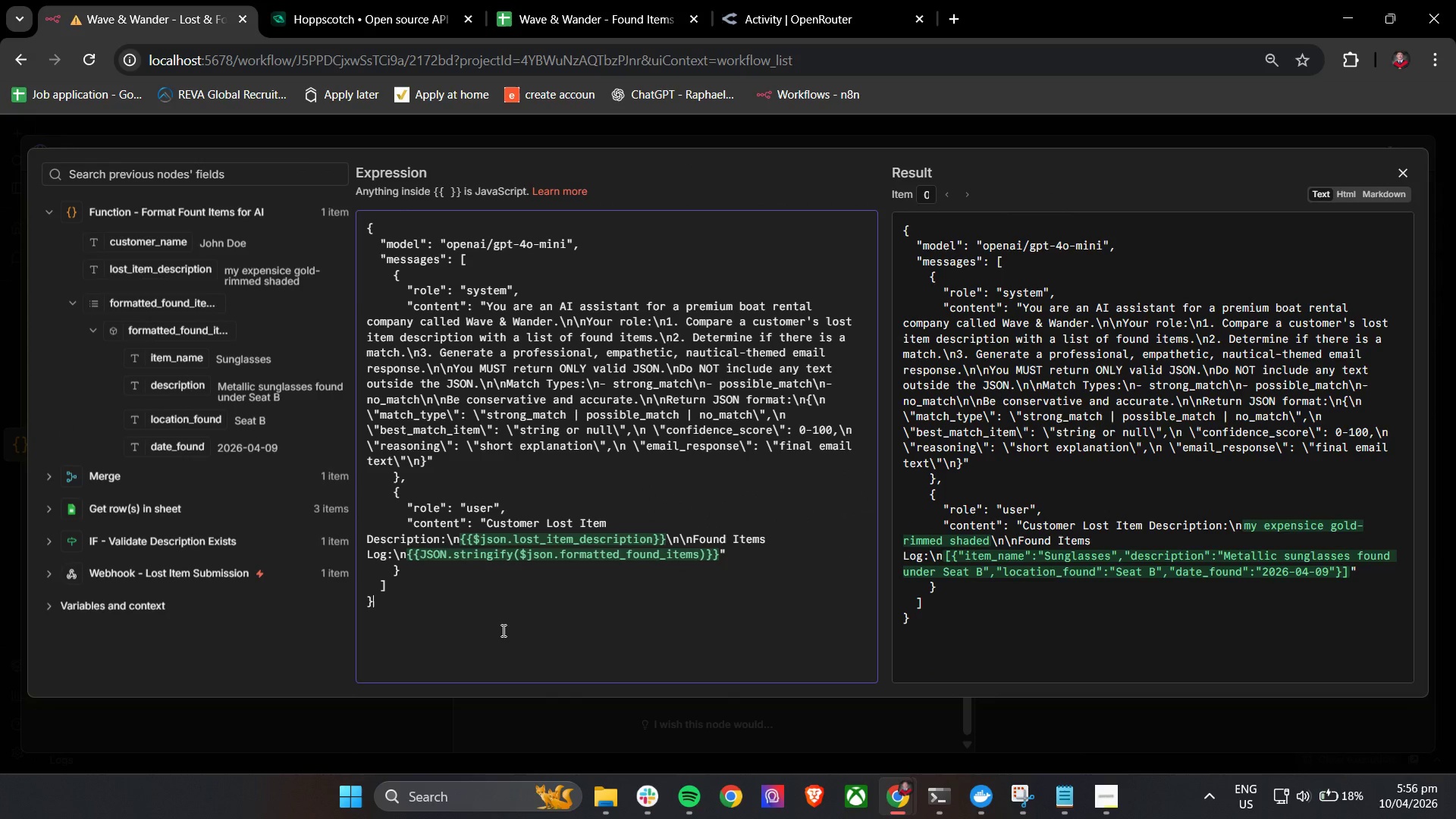 
key(ArrowDown)
 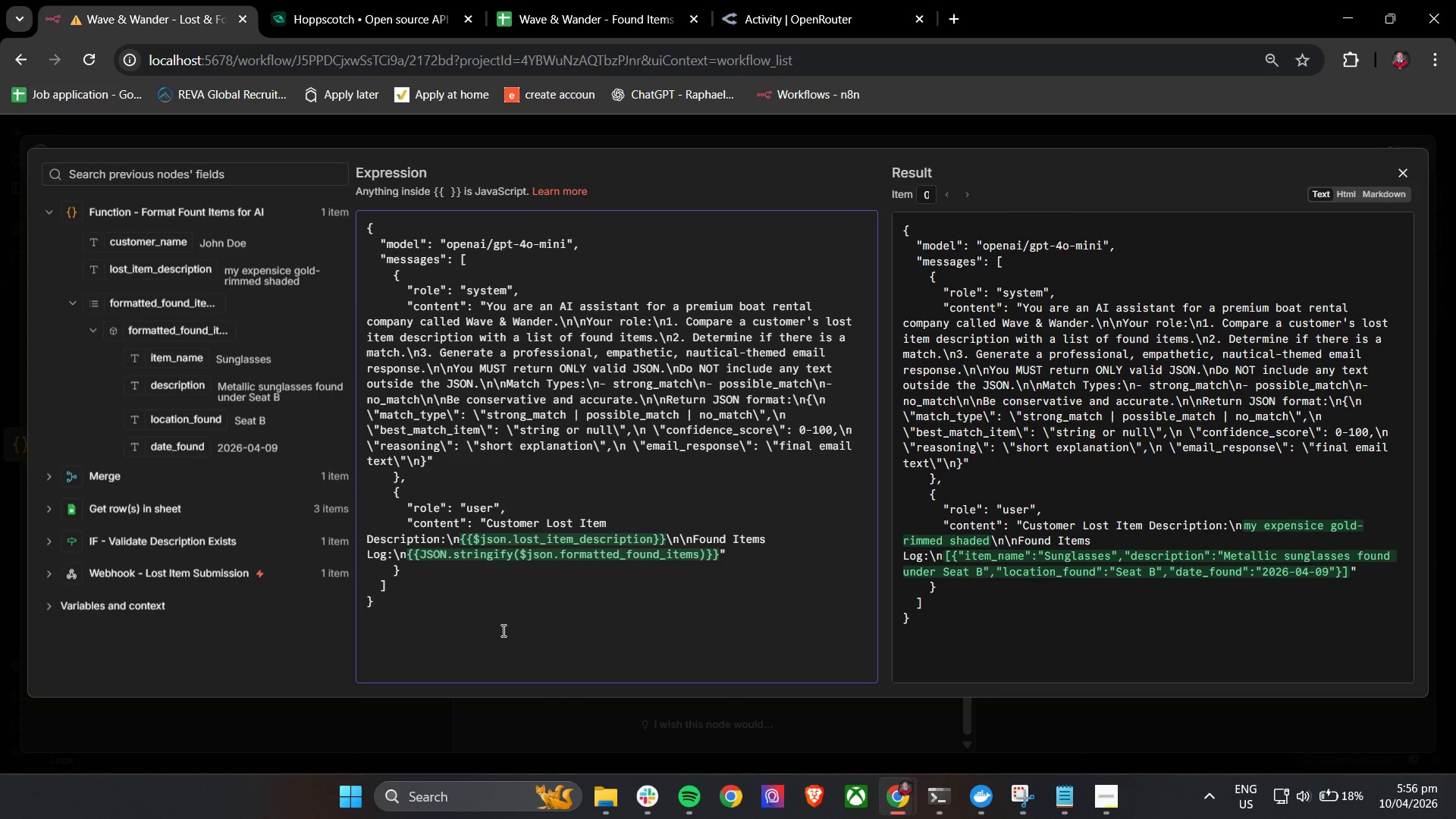 
key(ArrowDown)
 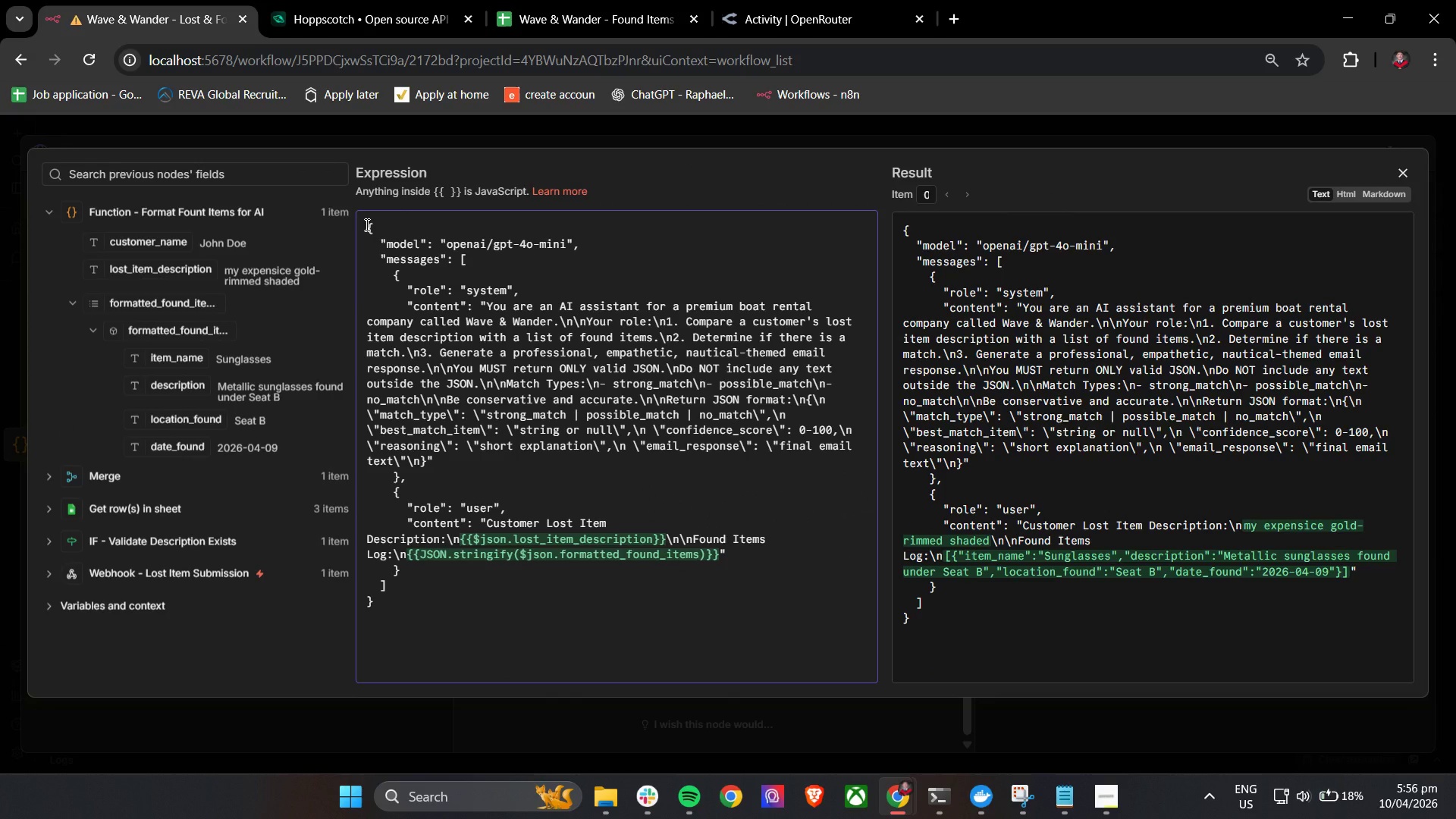 
key(Backspace)
 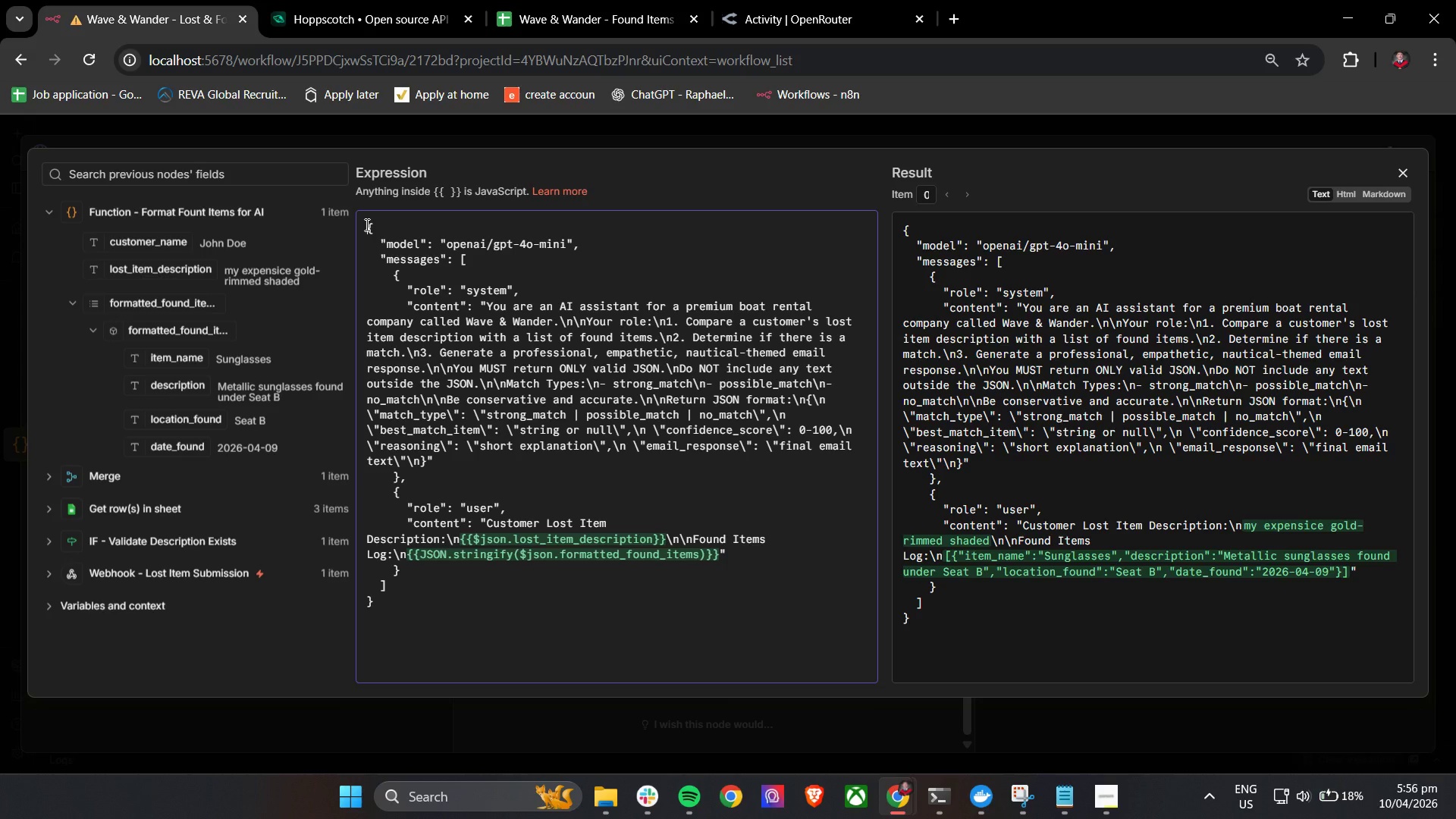 
key(Backspace)
 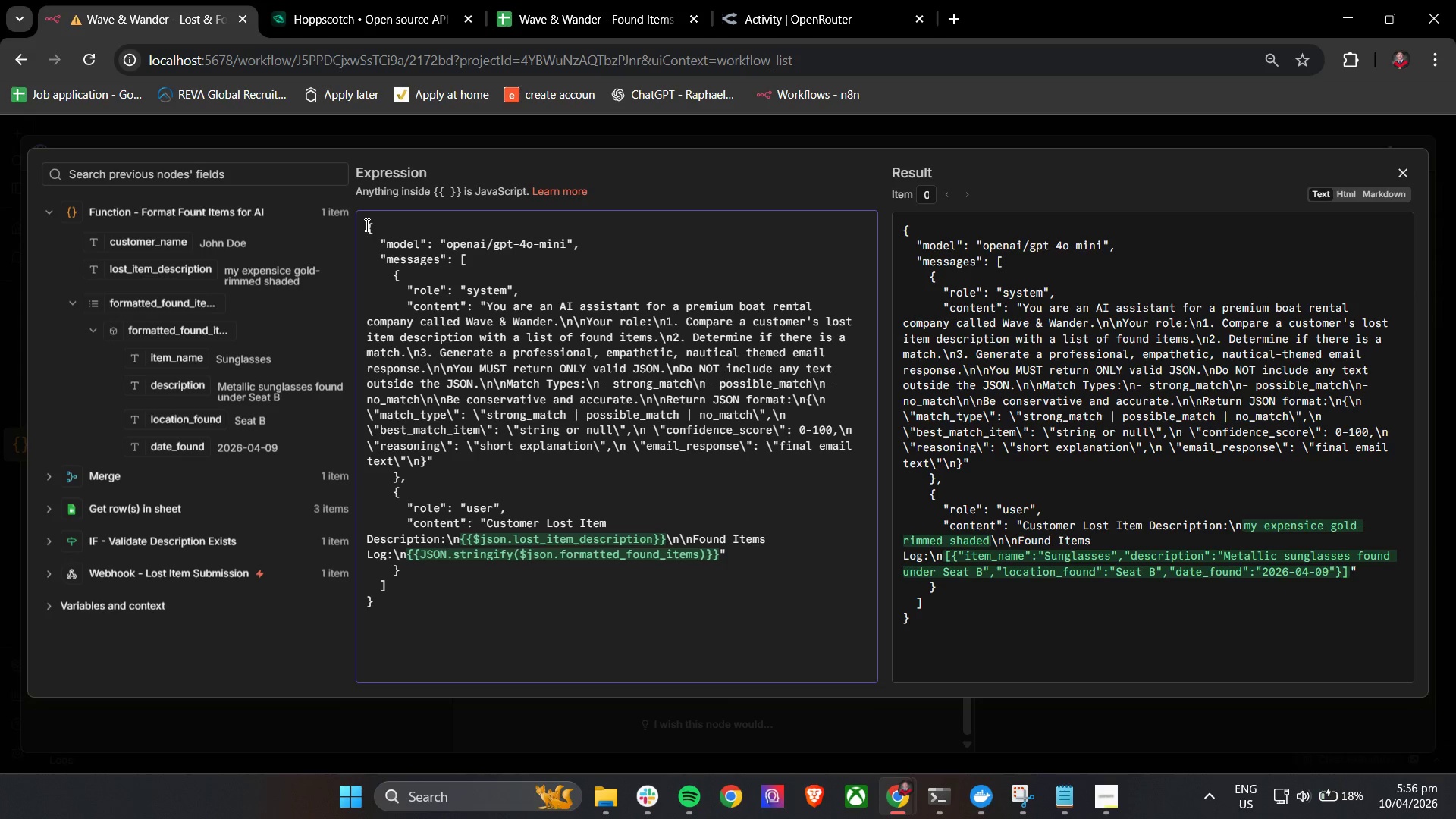 
key(Backspace)
 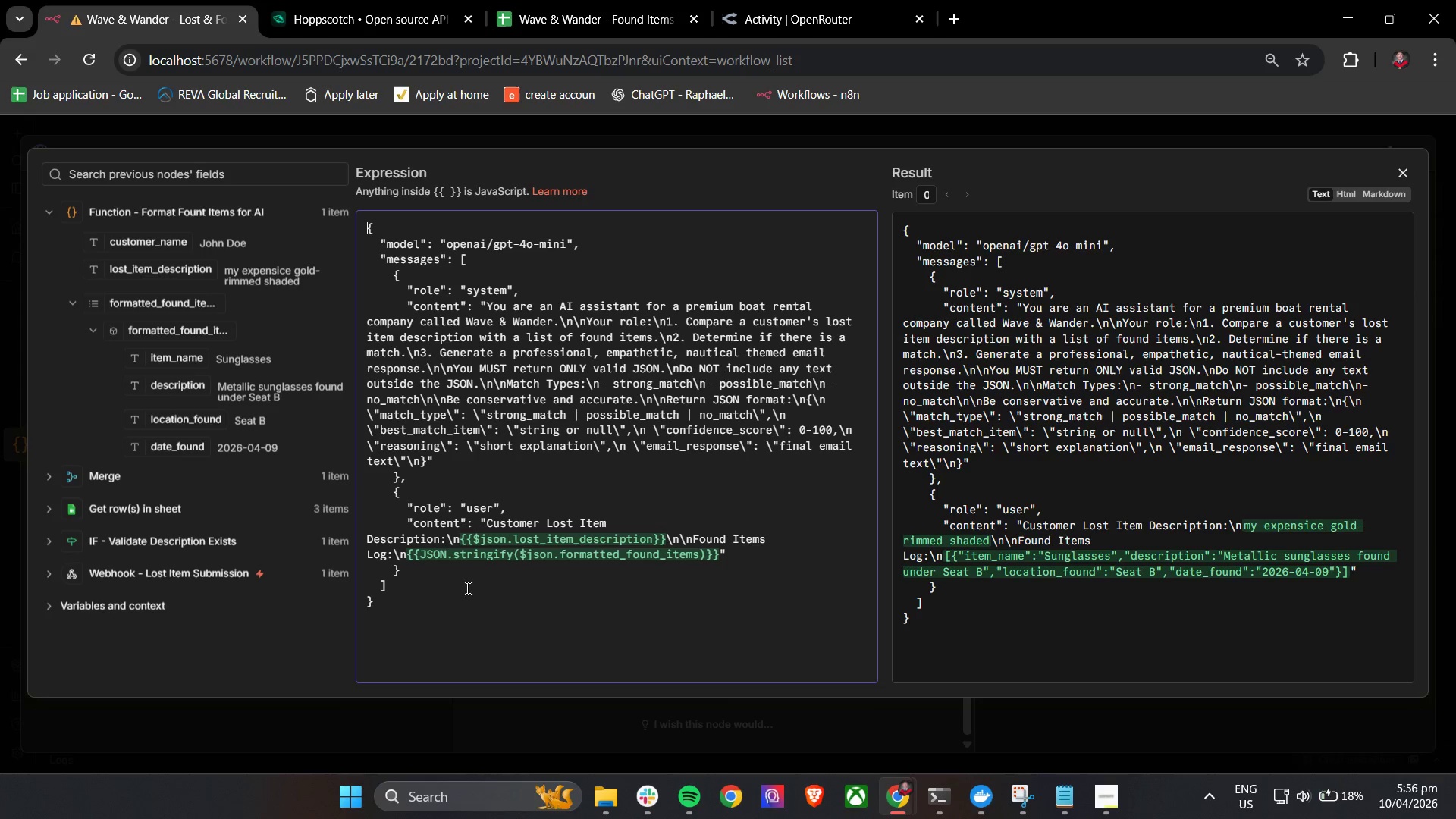 
left_click([497, 646])
 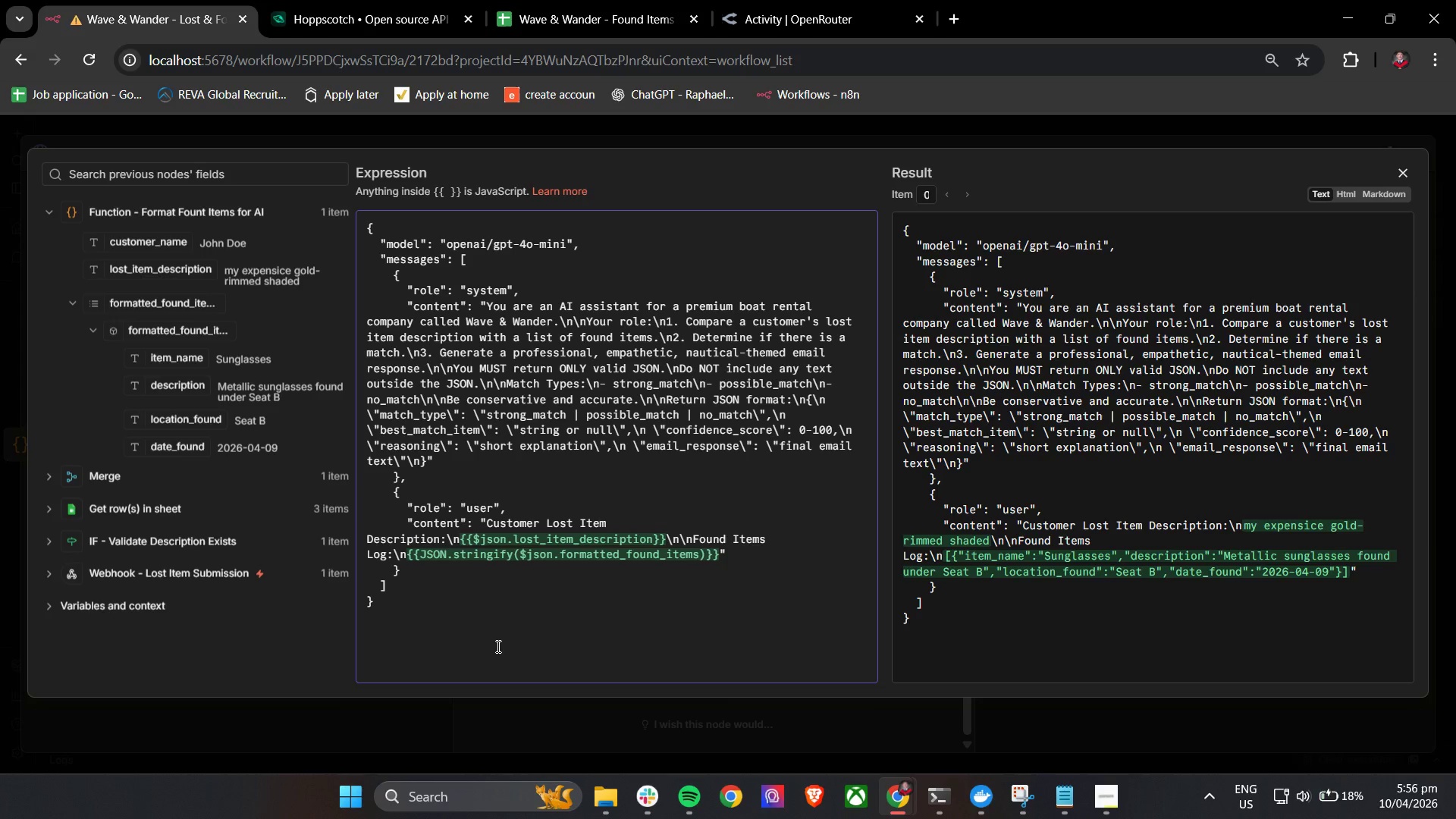 
wait(12.84)
 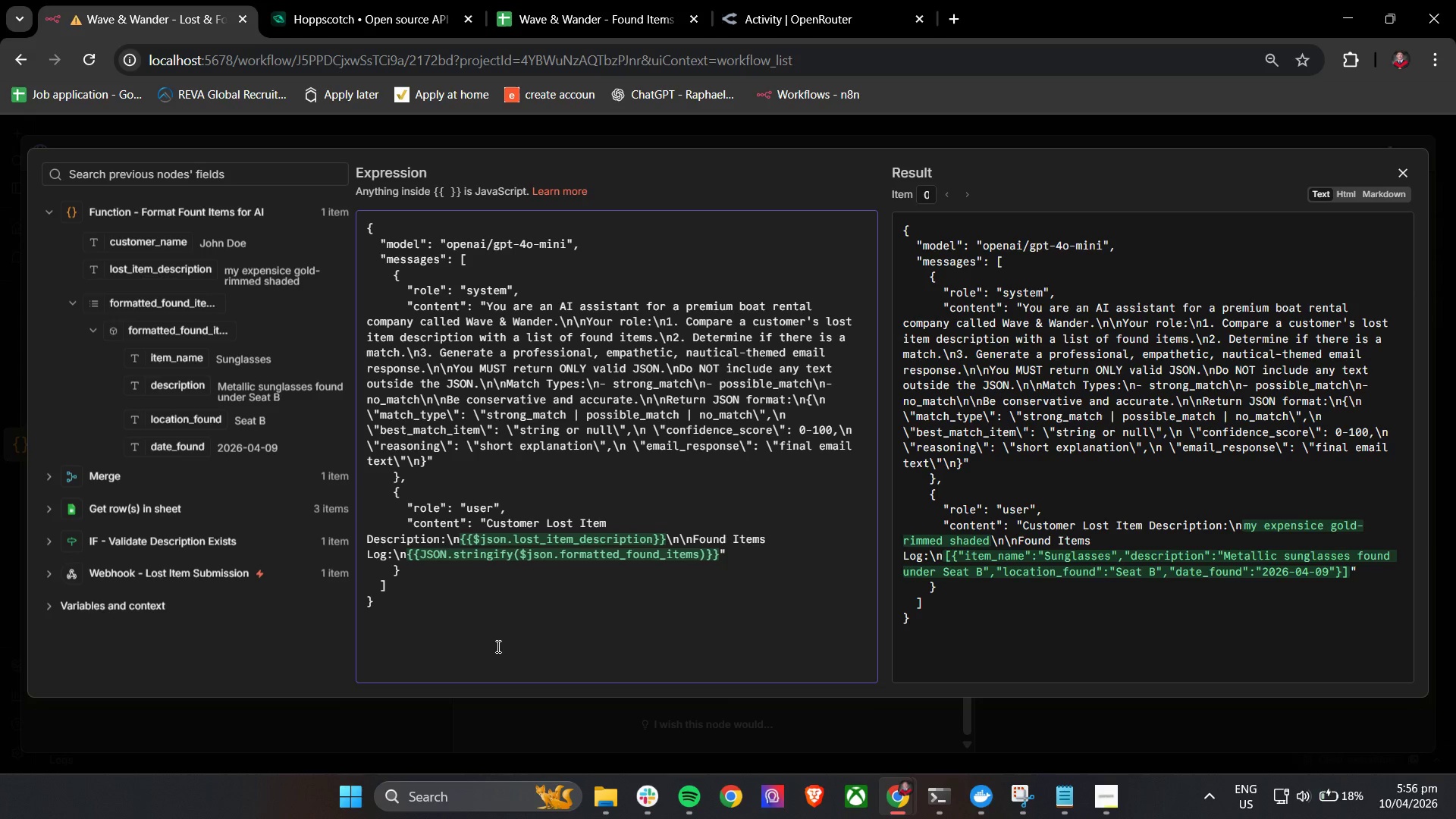 
scroll: coordinate [709, 591], scroll_direction: up, amount: 1.0
 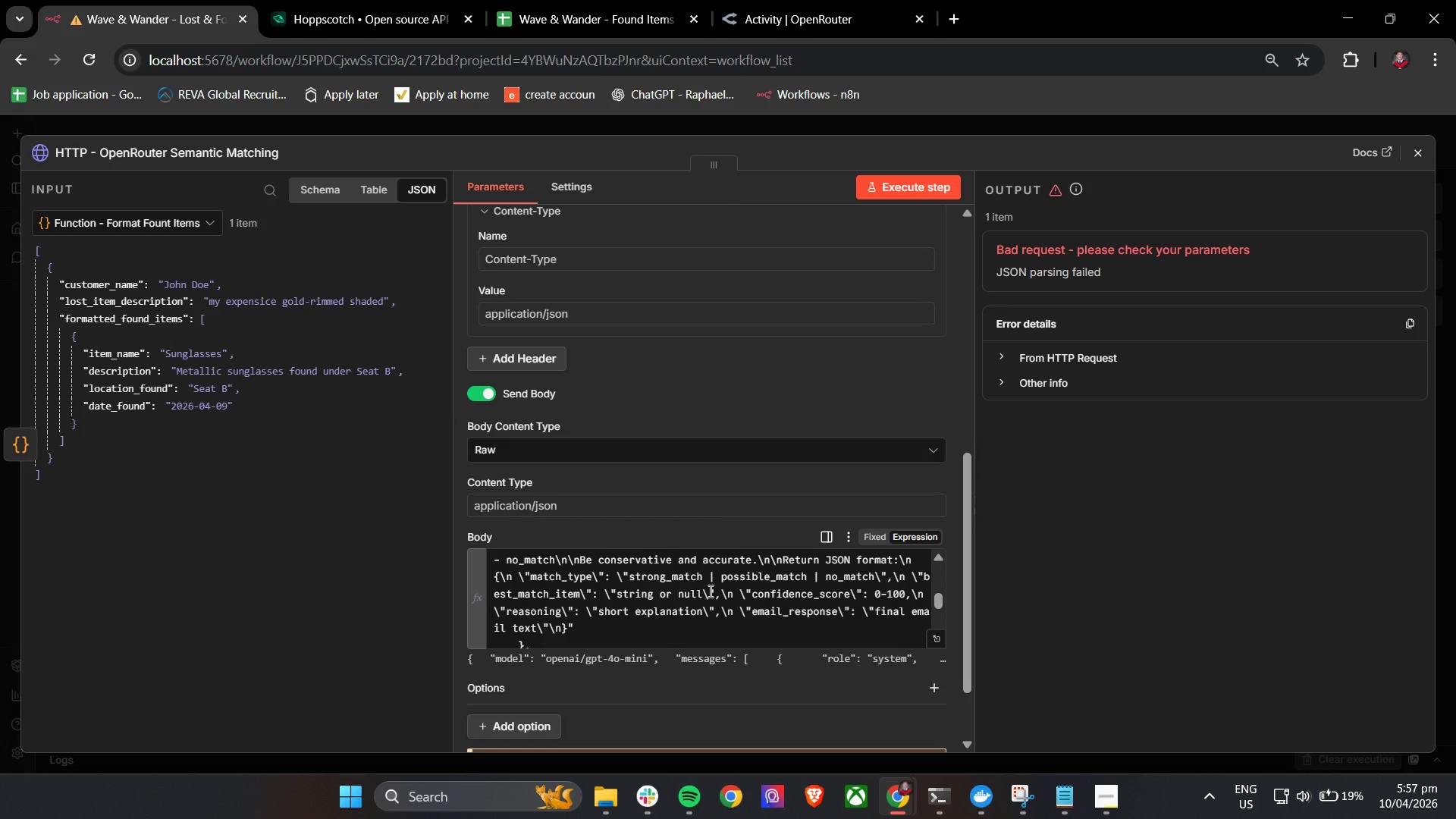 
wait(54.35)
 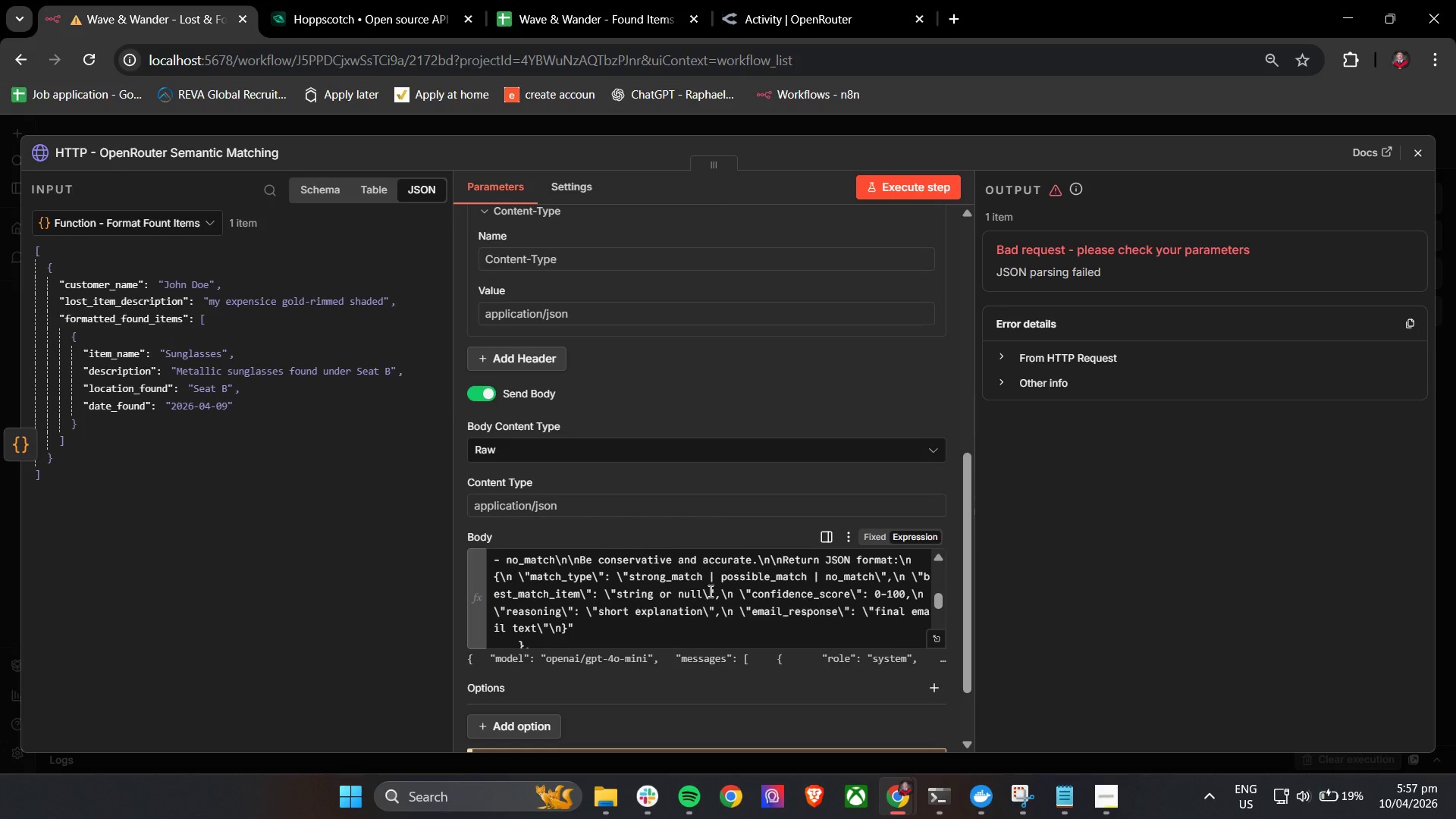 
mouse_move([938, 425])
 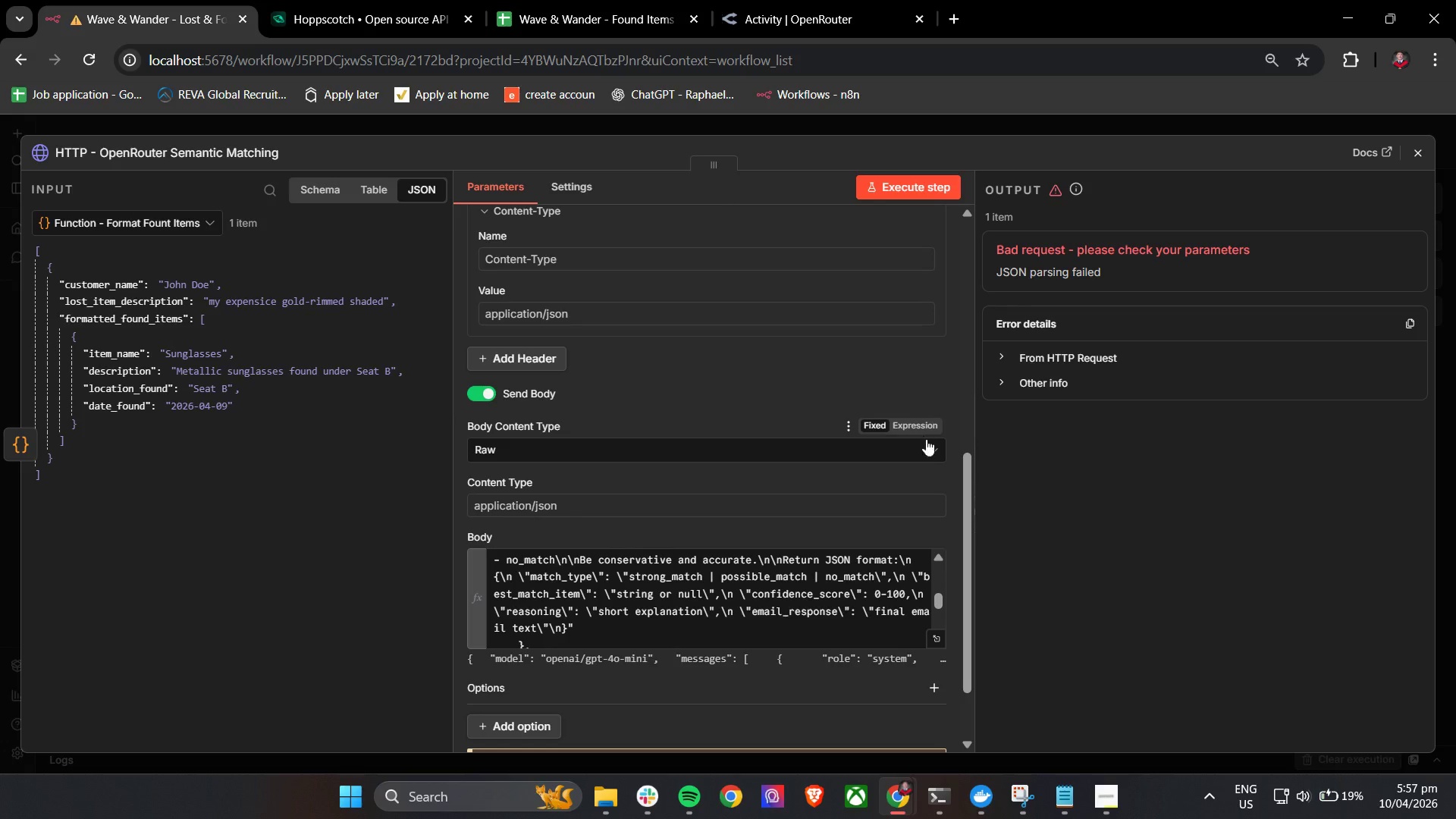 
scroll: coordinate [748, 521], scroll_direction: none, amount: 0.0
 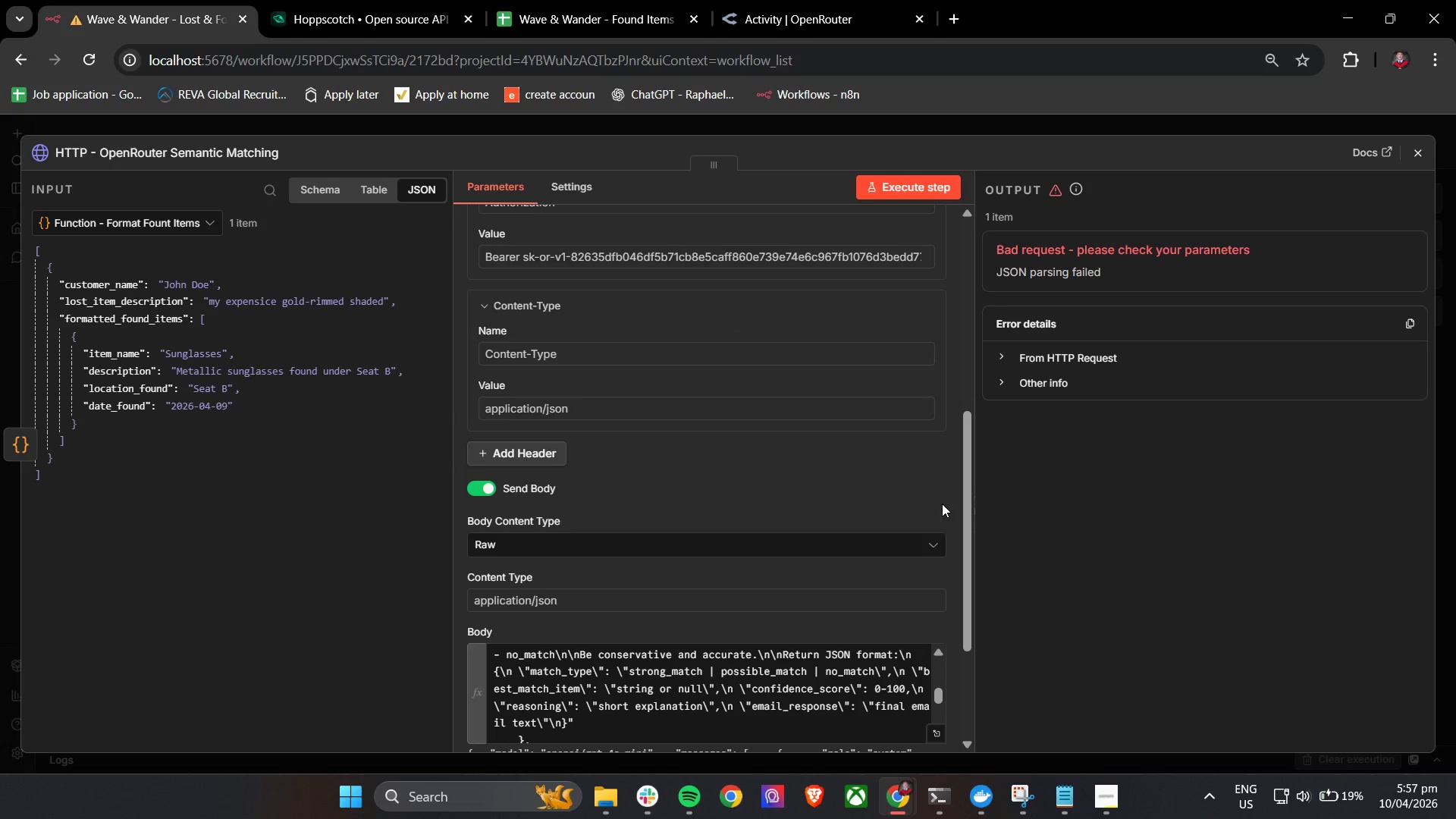 
scroll: coordinate [846, 498], scroll_direction: down, amount: 2.0
 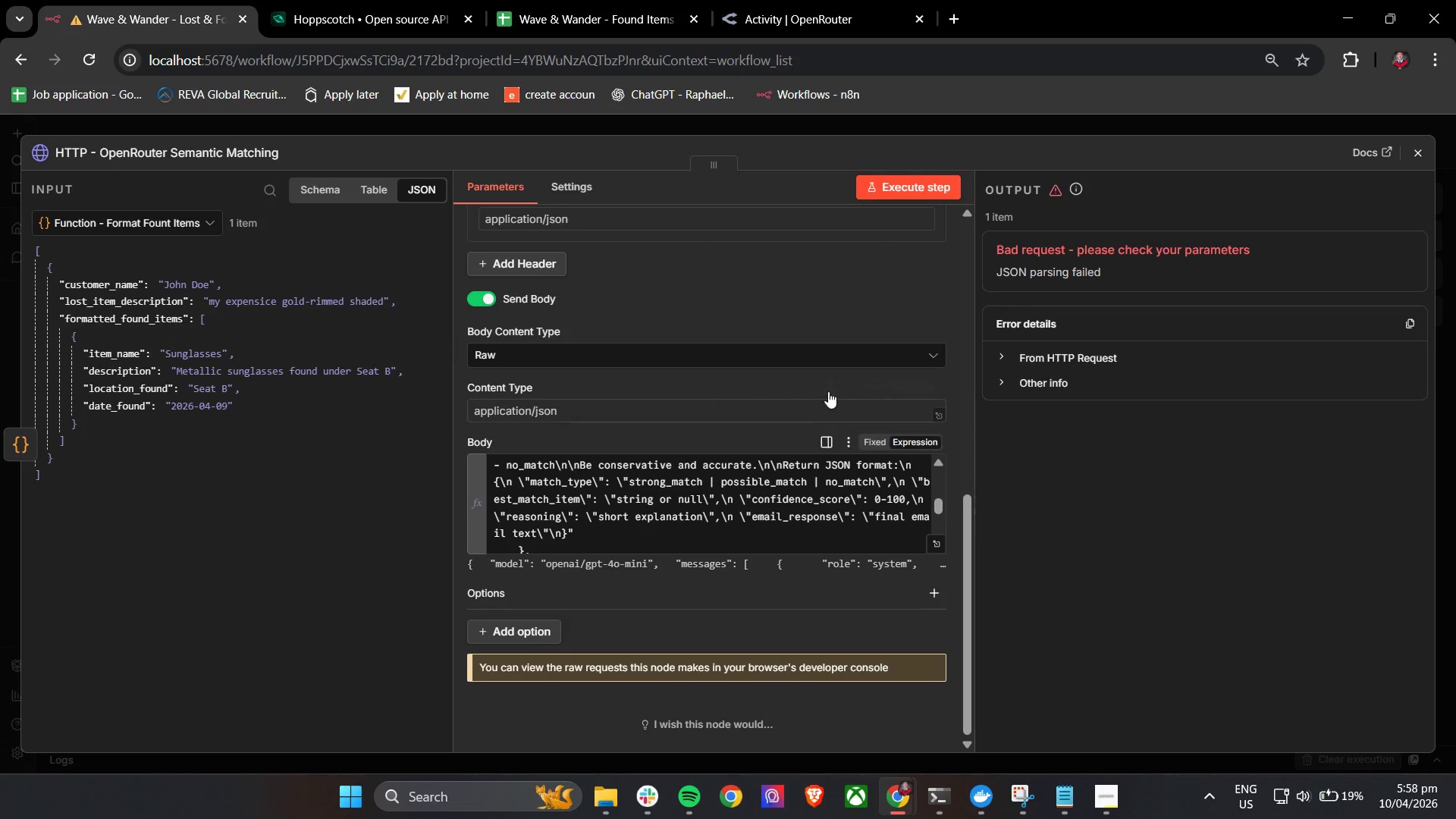 
scroll: coordinate [608, 410], scroll_direction: up, amount: 1.0
 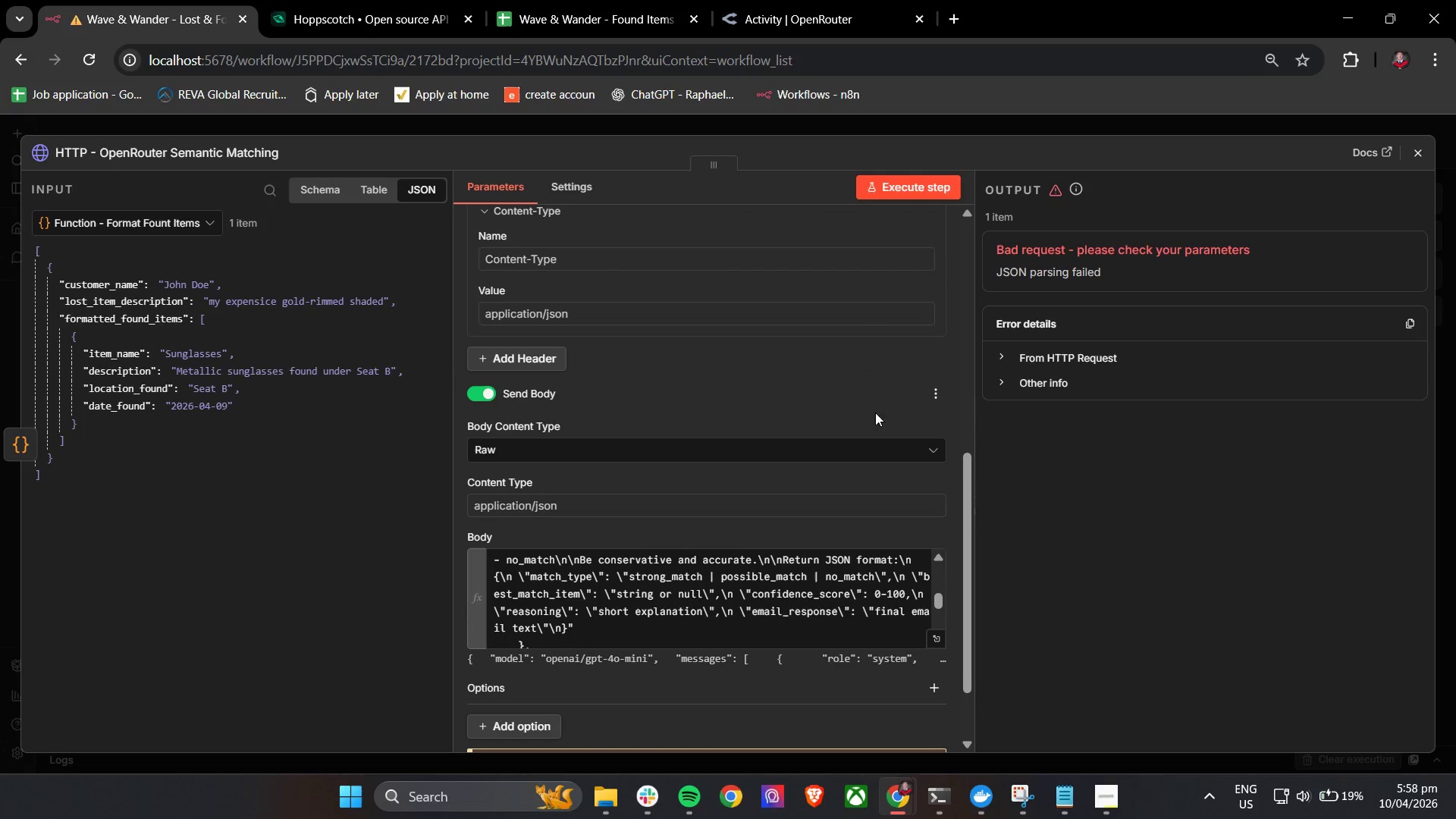 
left_click([941, 400])
 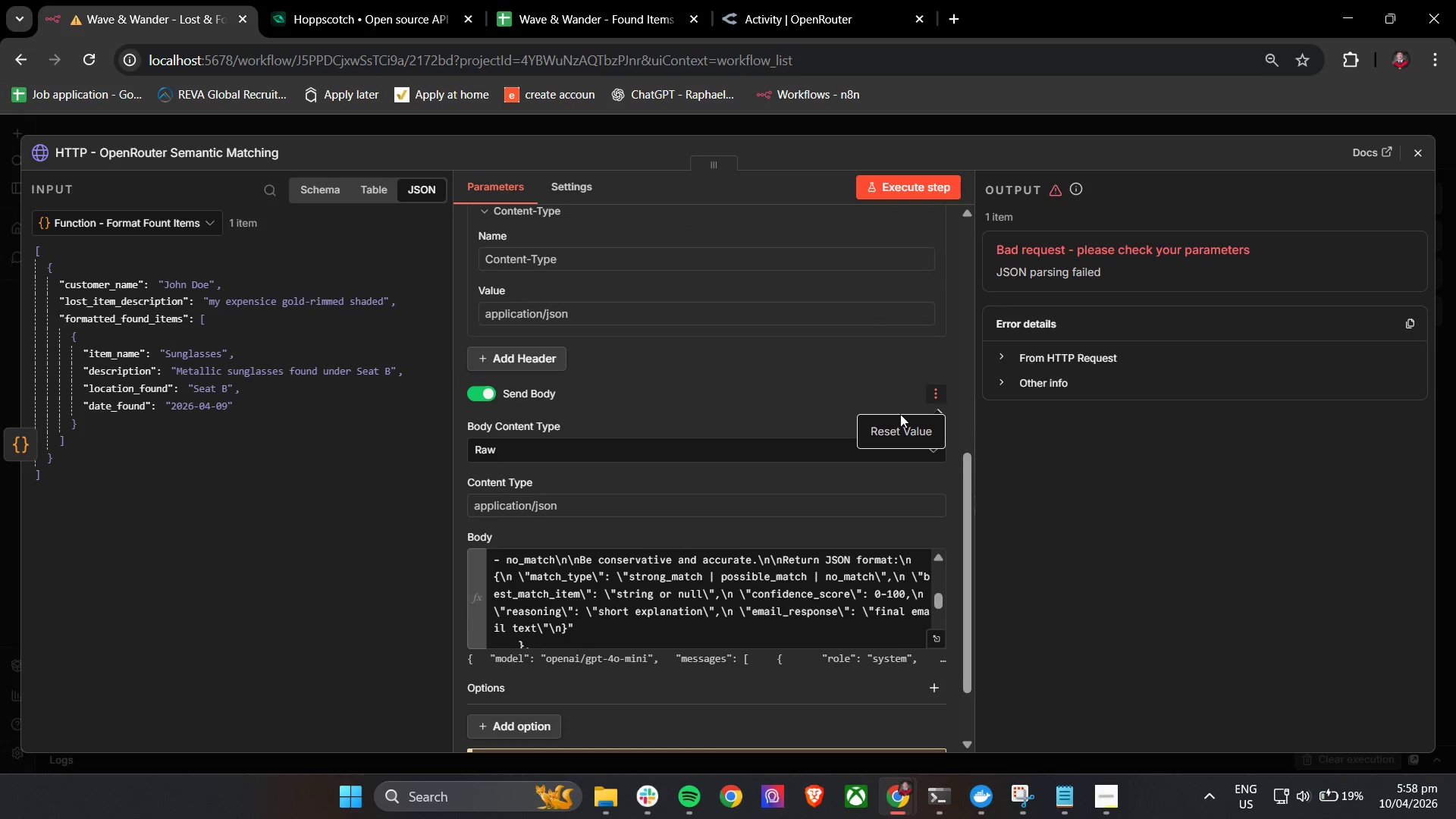 
left_click([906, 425])
 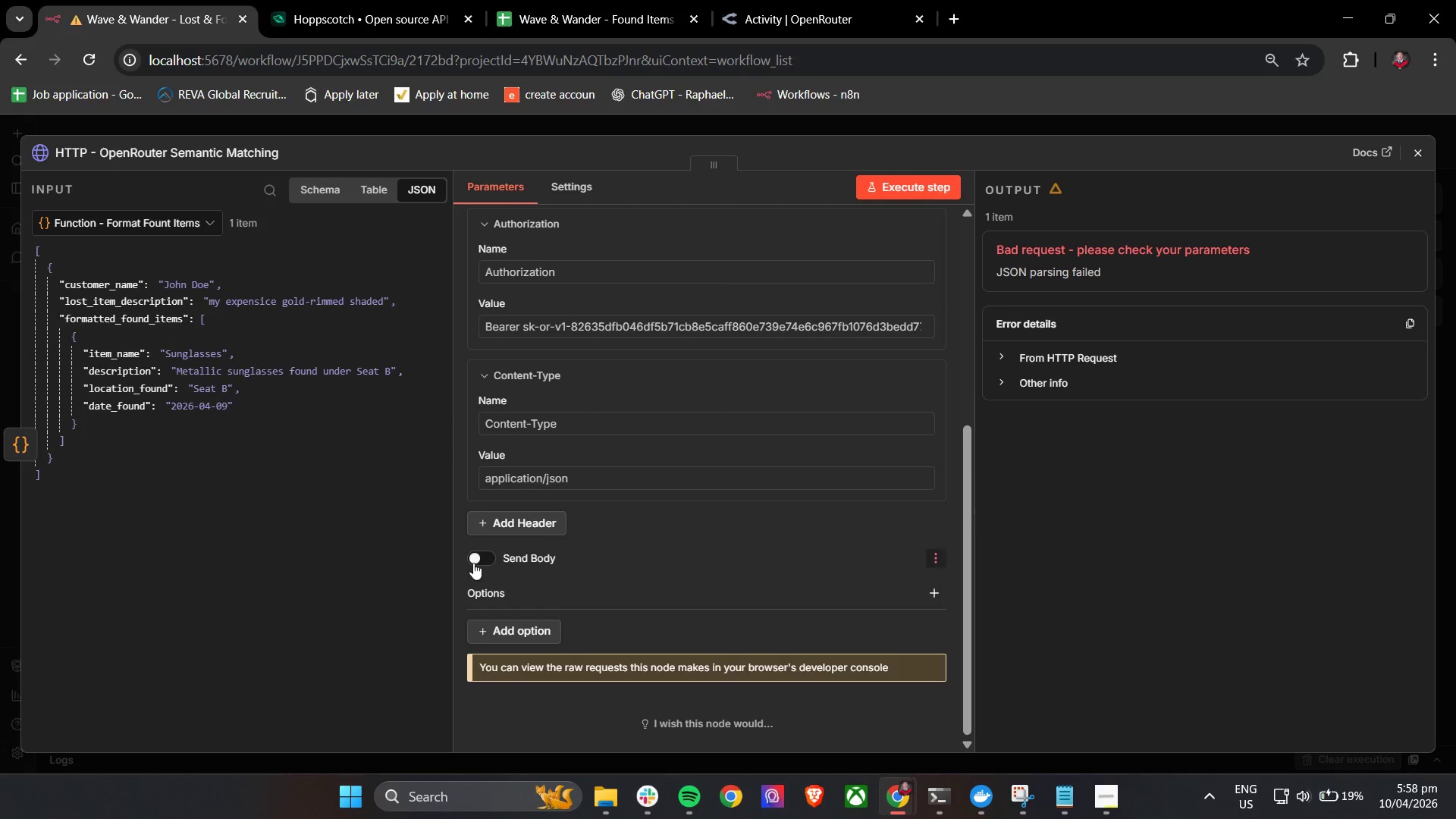 
left_click([475, 559])
 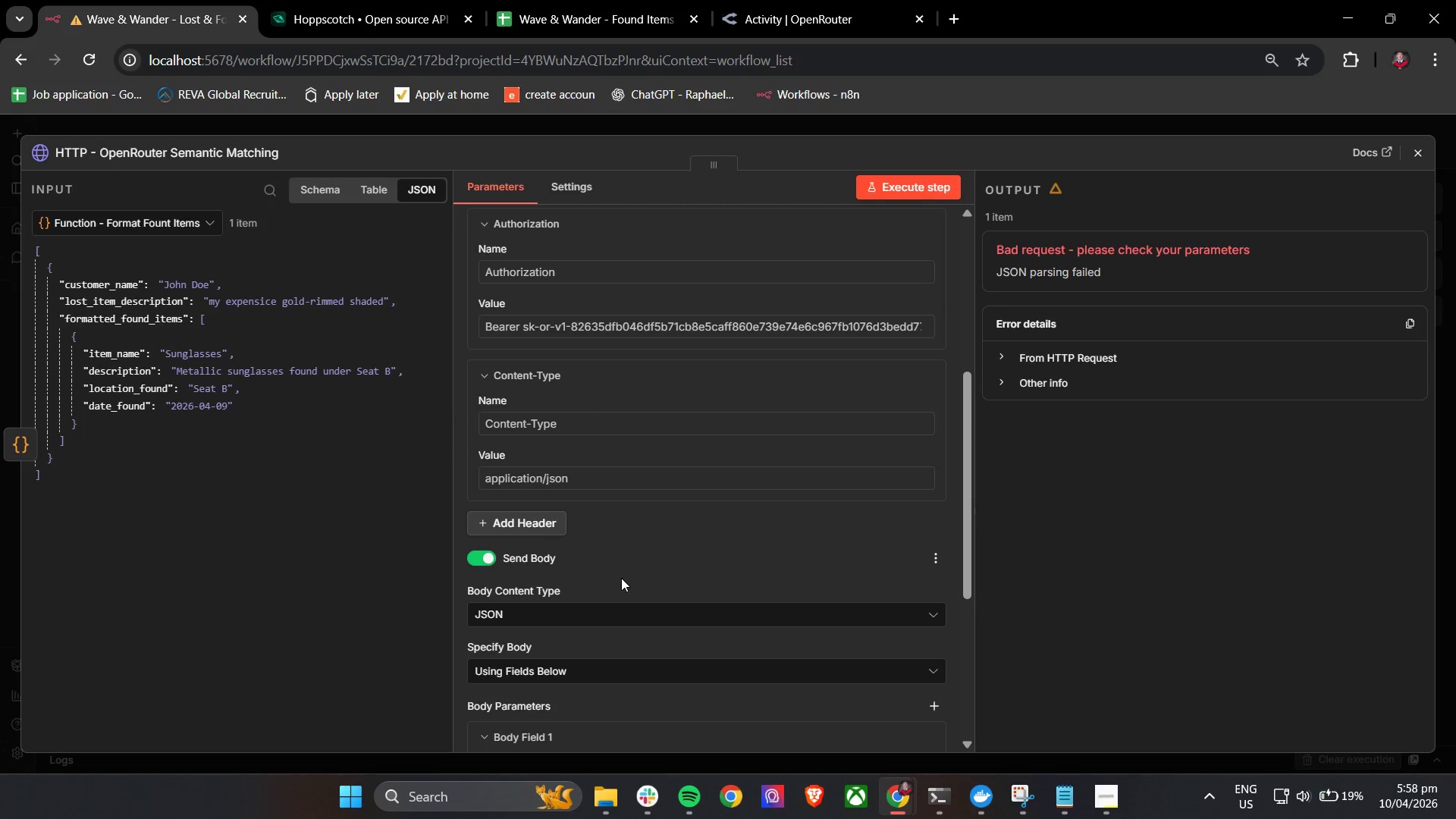 
scroll: coordinate [624, 578], scroll_direction: down, amount: 2.0
 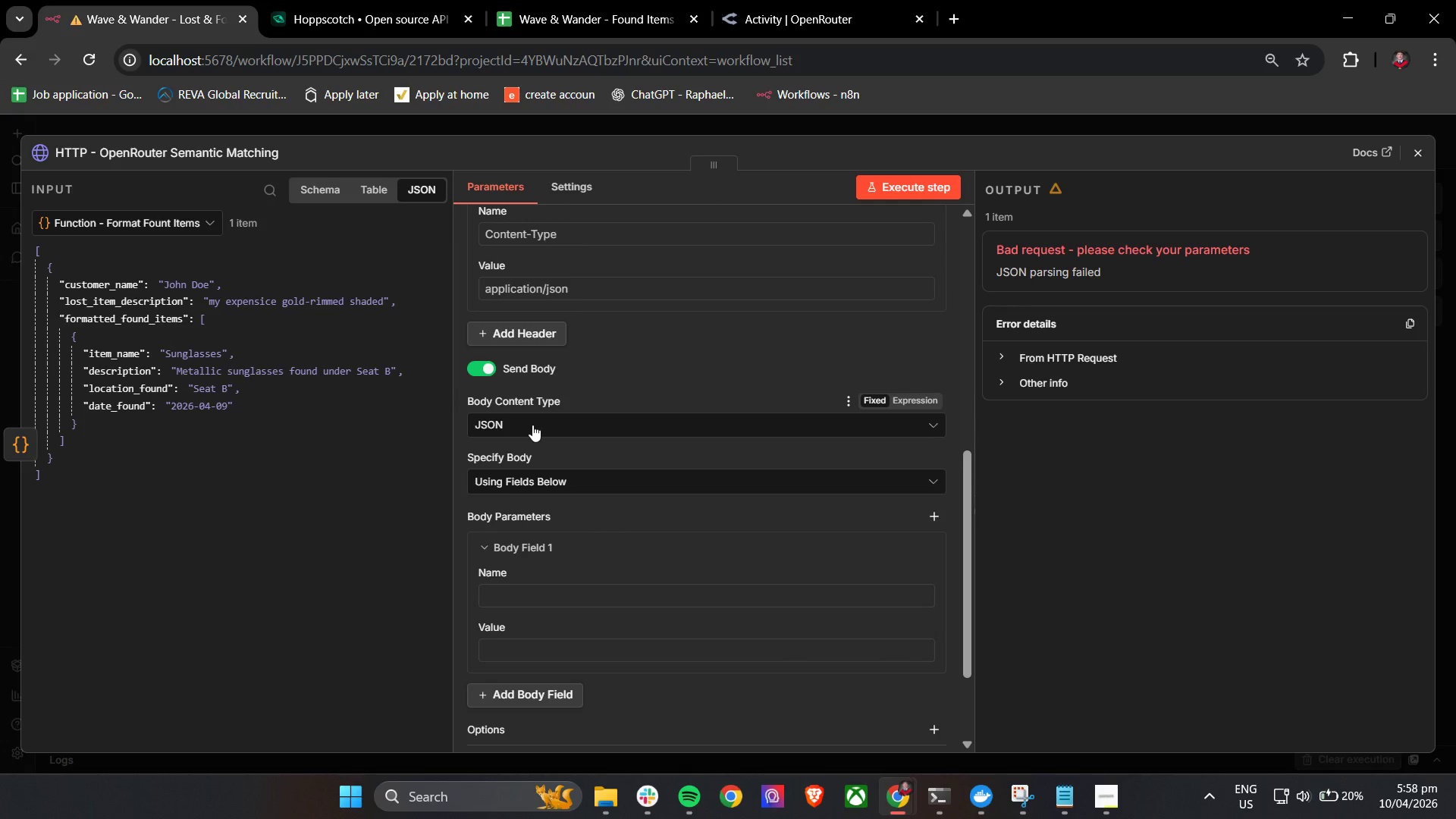 
left_click([532, 425])
 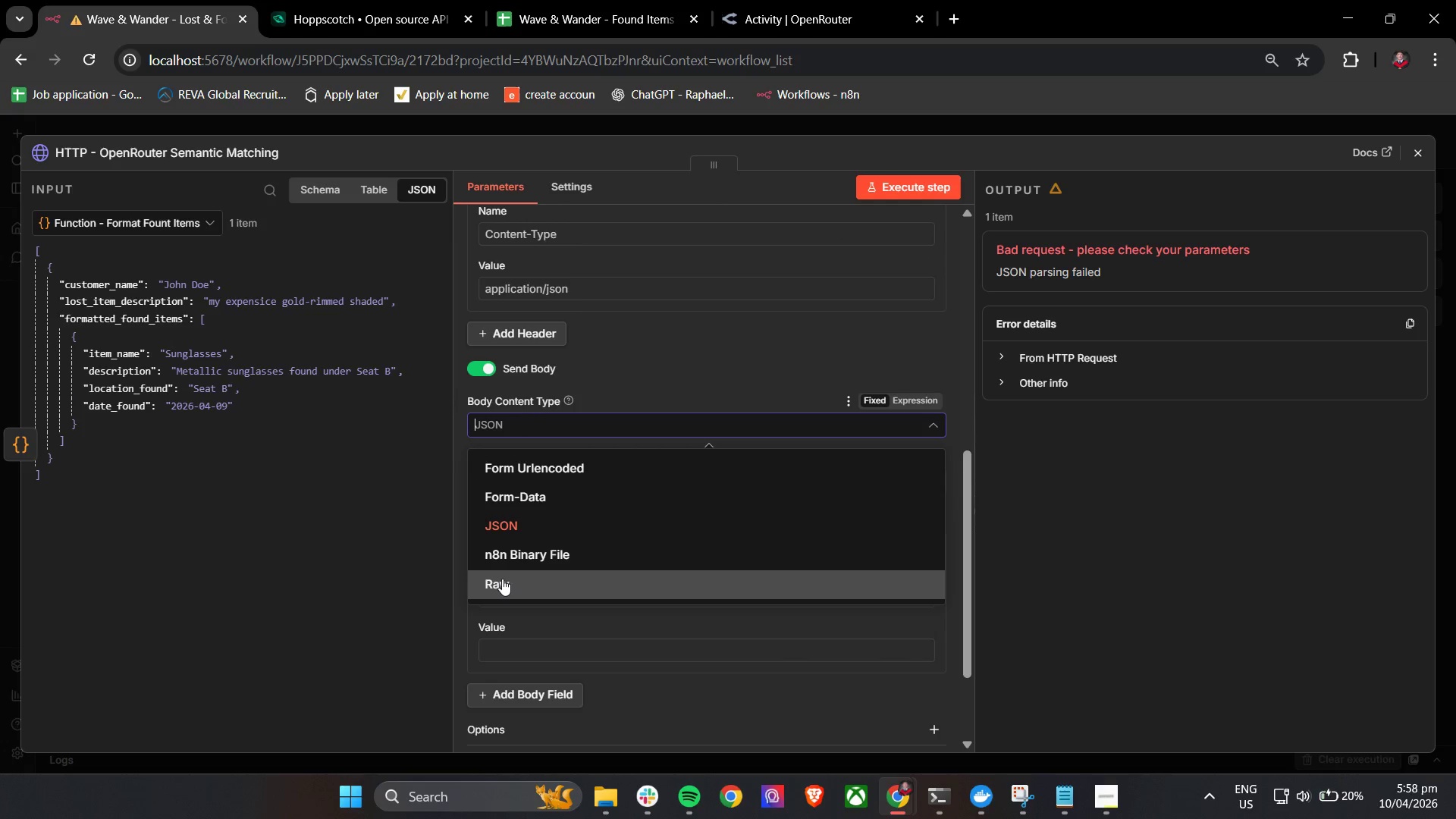 
left_click([501, 579])
 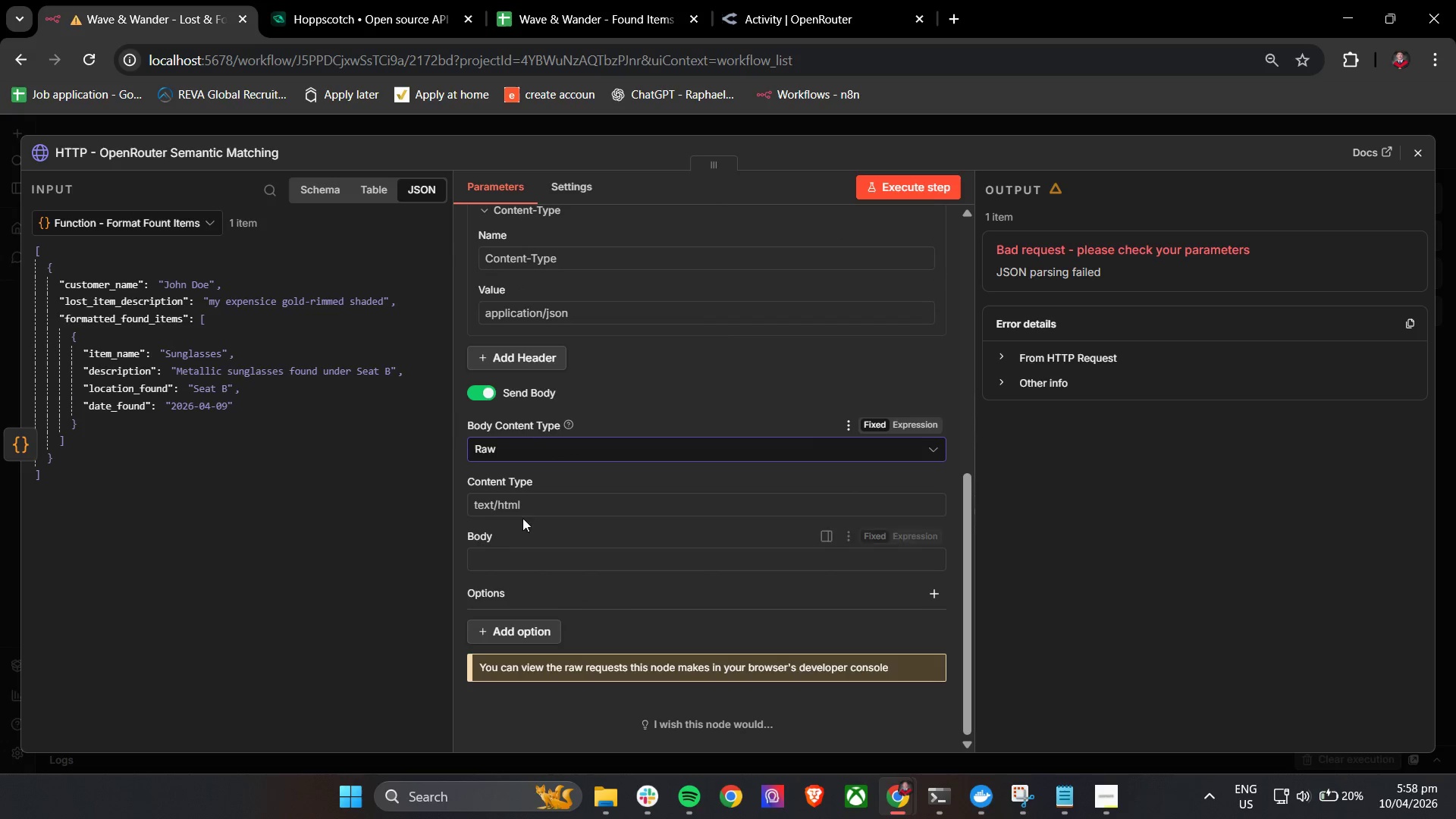 
left_click([527, 503])
 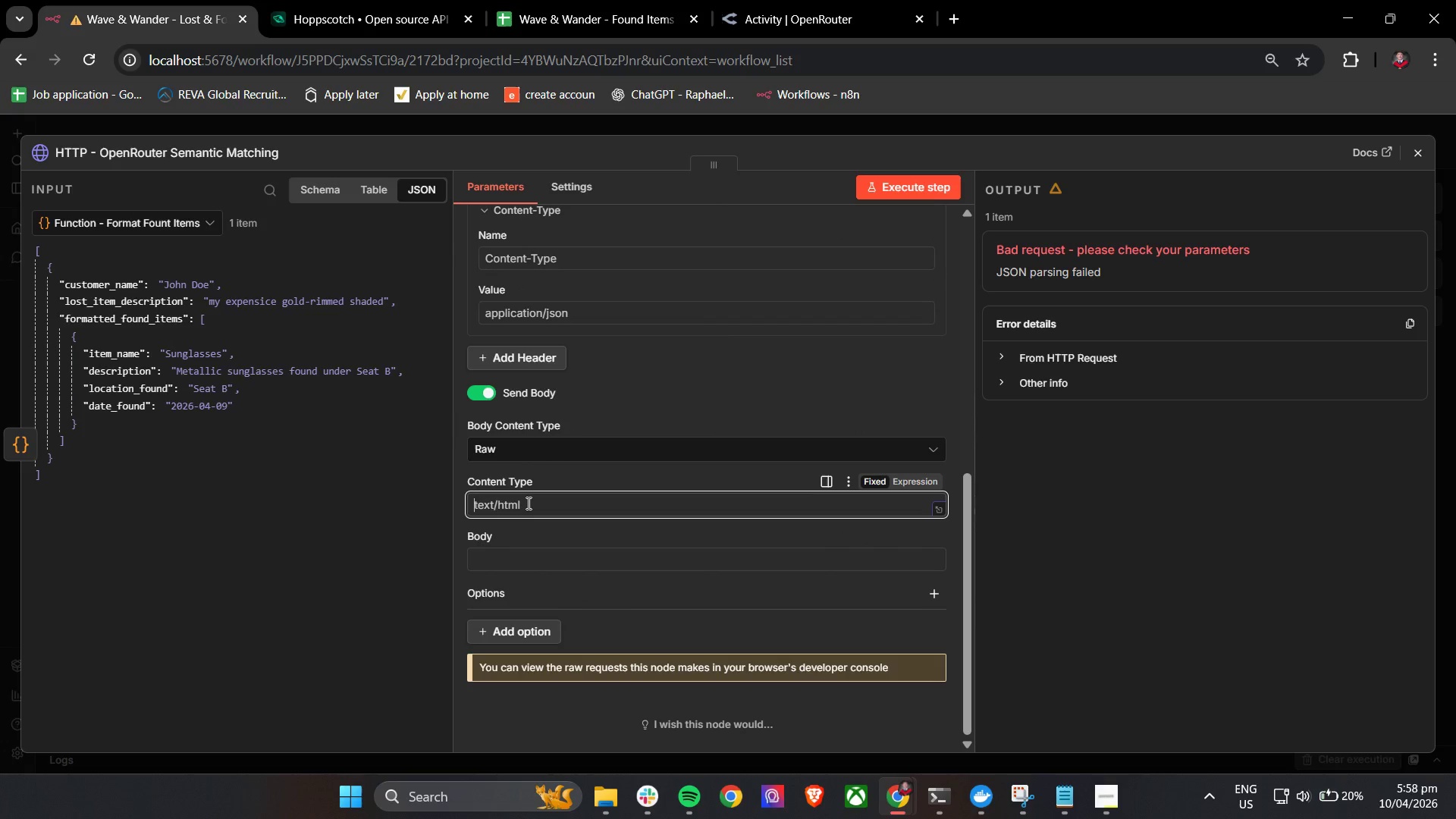 
type(applicayion)
key(Backspace)
key(Backspace)
key(Backspace)
key(Backspace)
type(tion/json)
 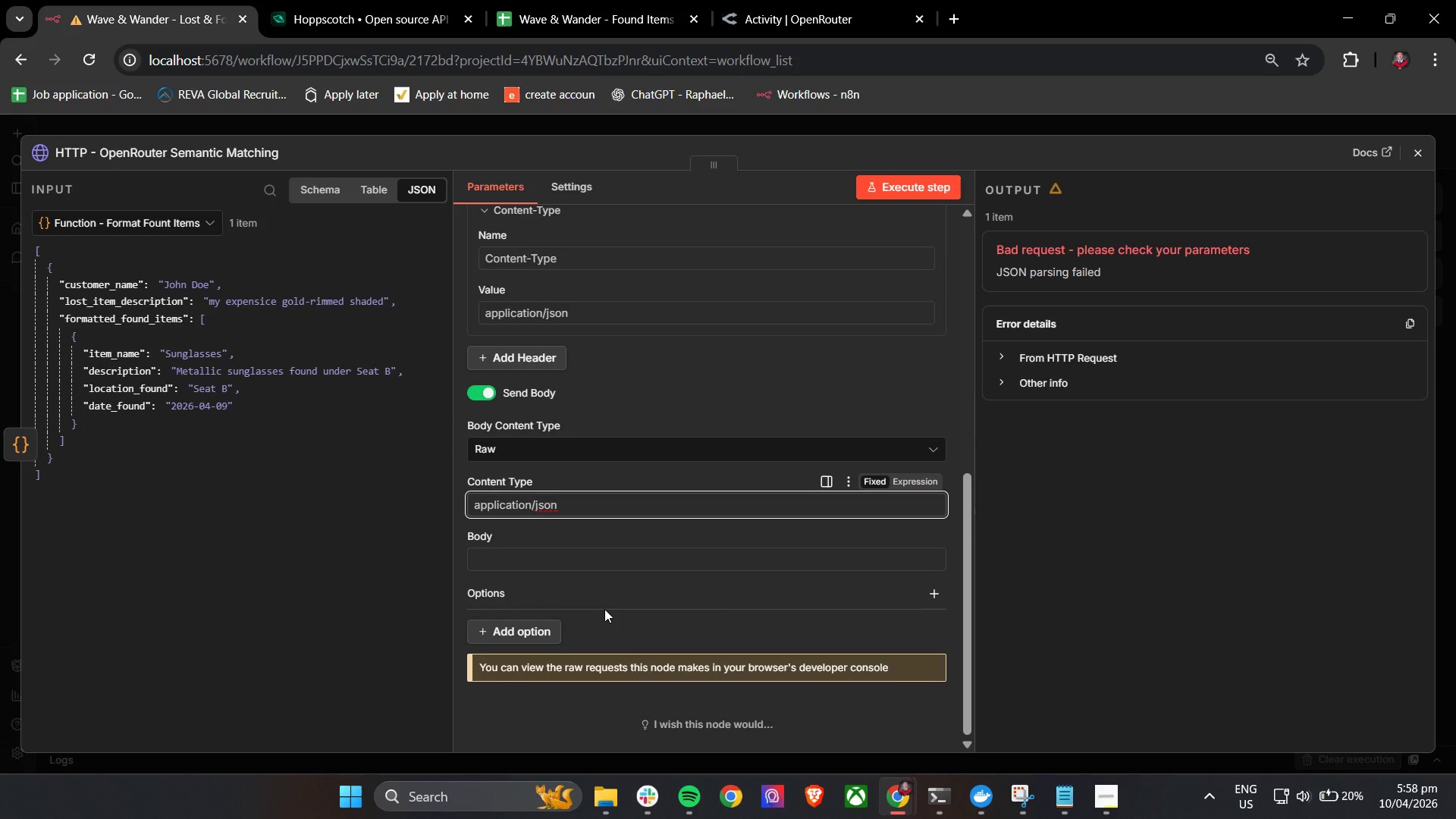 
wait(13.19)
 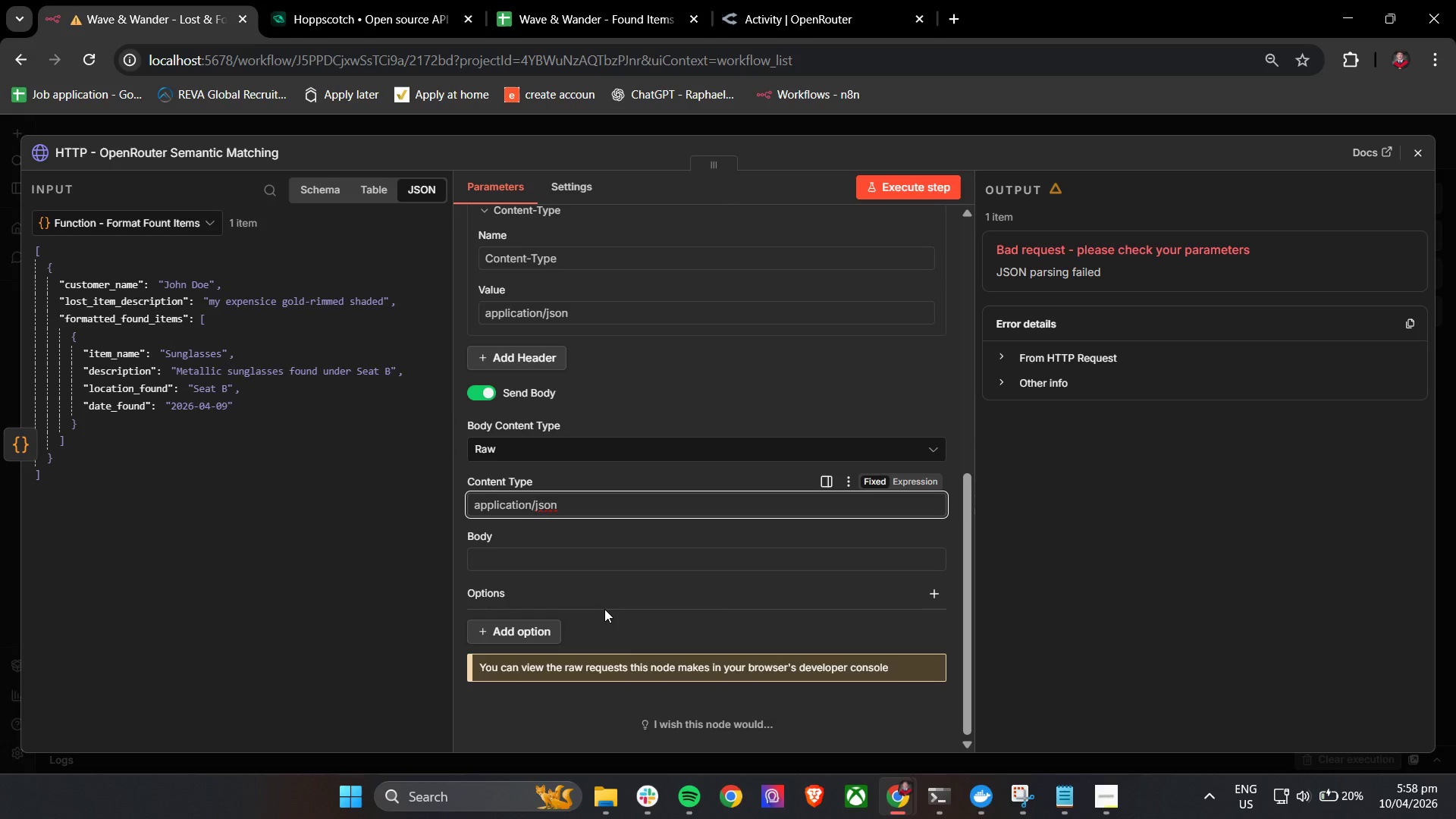 
left_click([646, 799])
 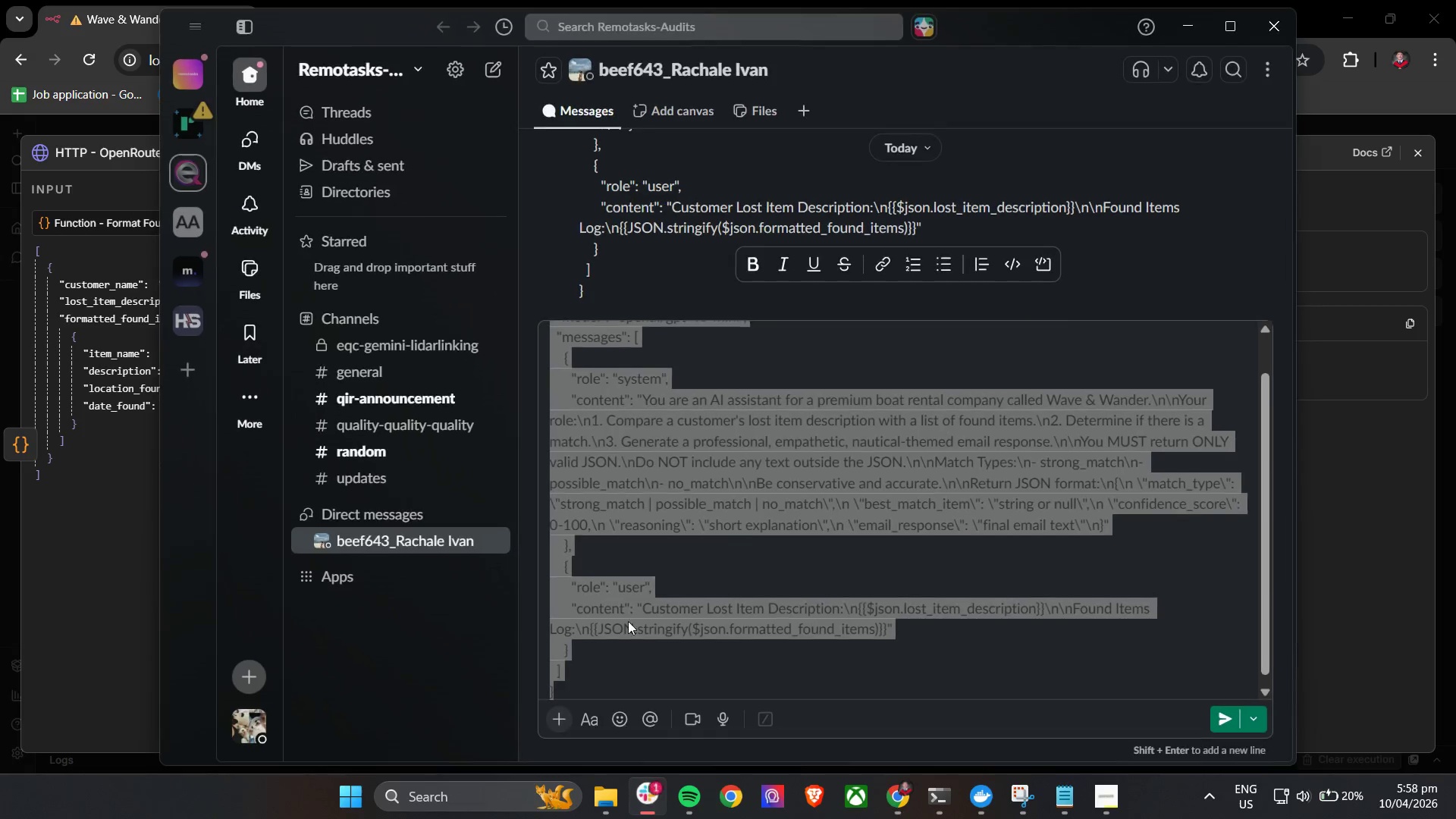 
scroll: coordinate [662, 621], scroll_direction: down, amount: 11.0
 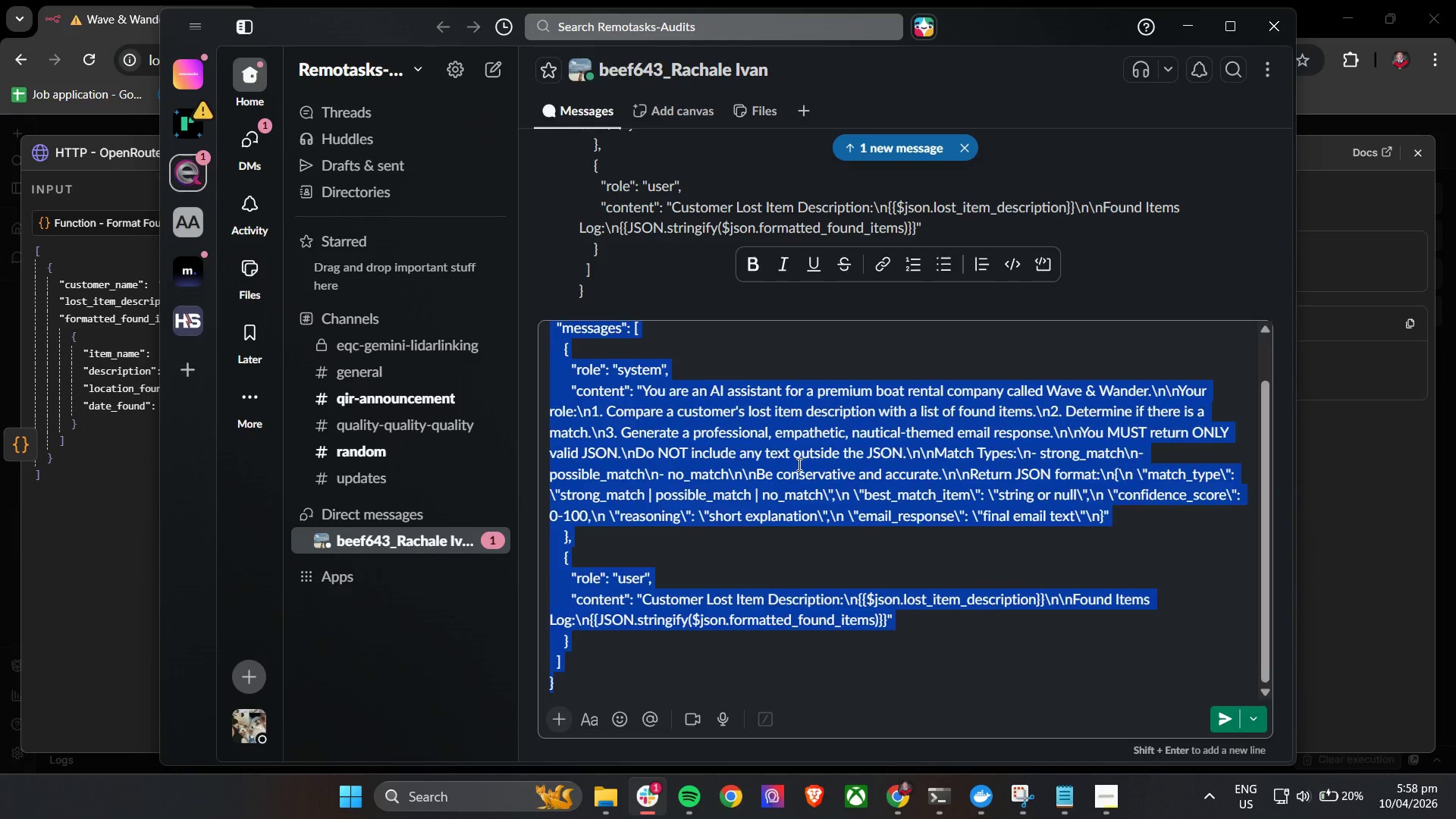 
key(Backspace)
 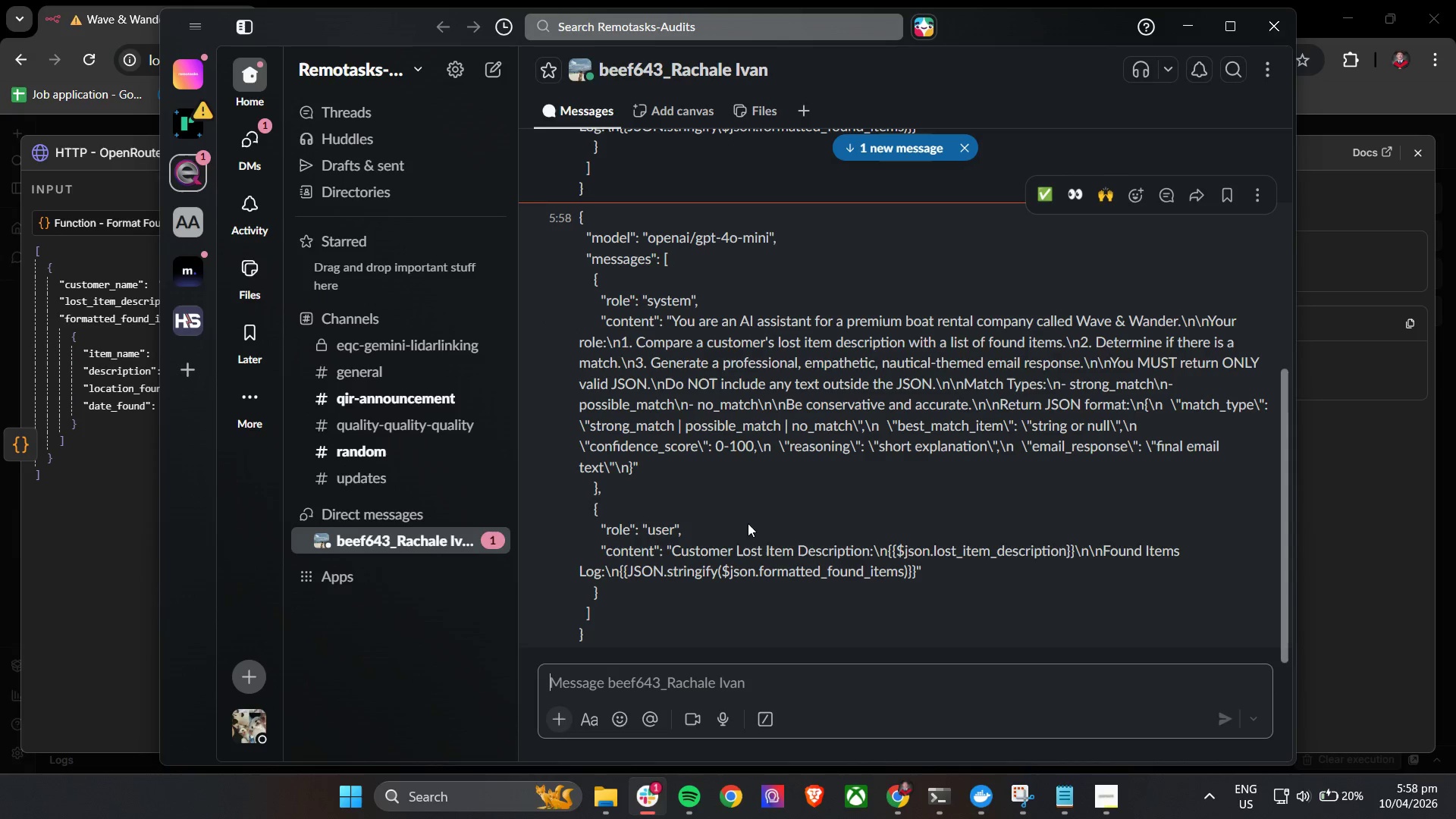 
scroll: coordinate [730, 532], scroll_direction: down, amount: 5.0
 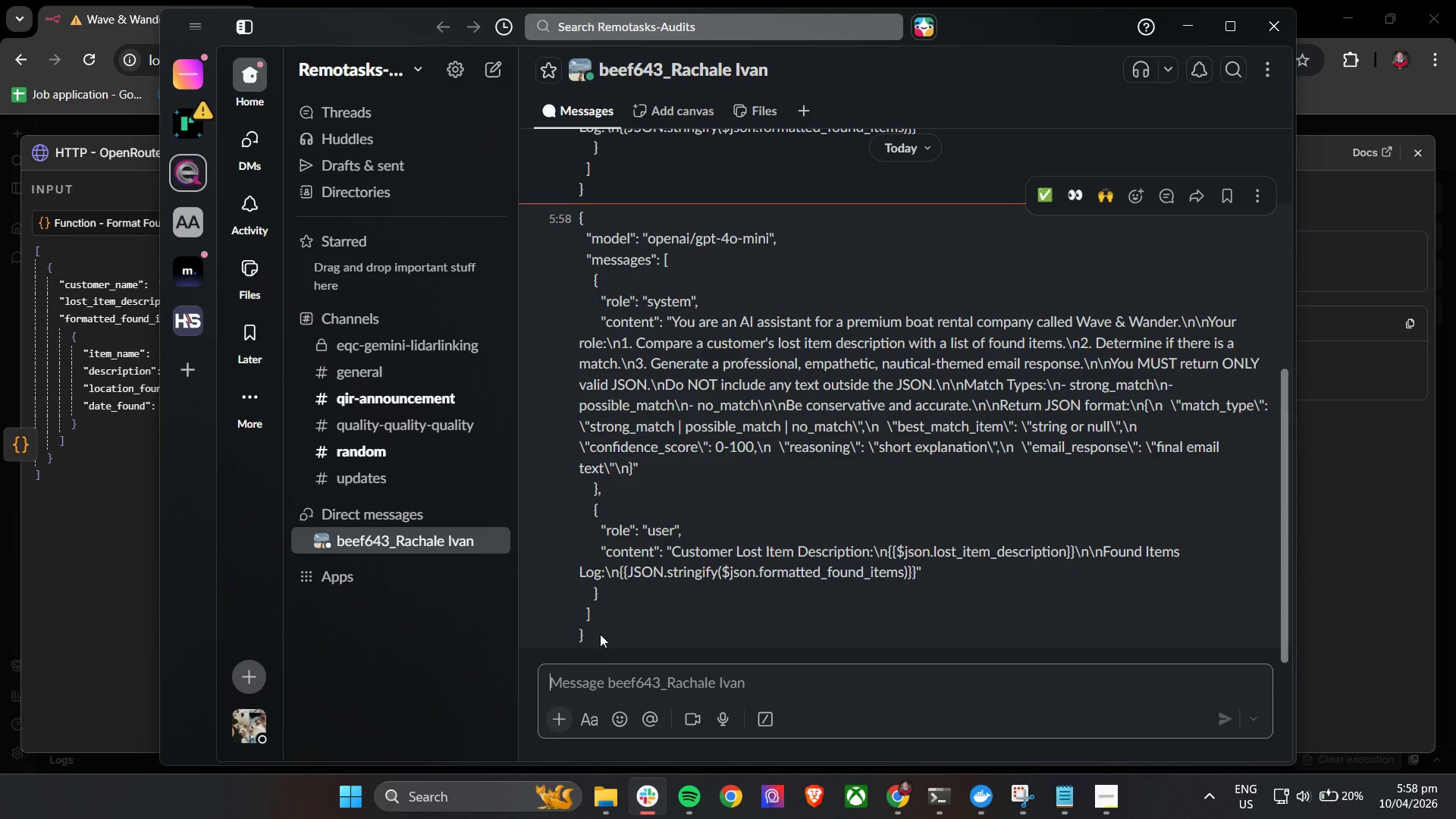 
left_click_drag(start_coordinate=[591, 641], to_coordinate=[578, 224])
 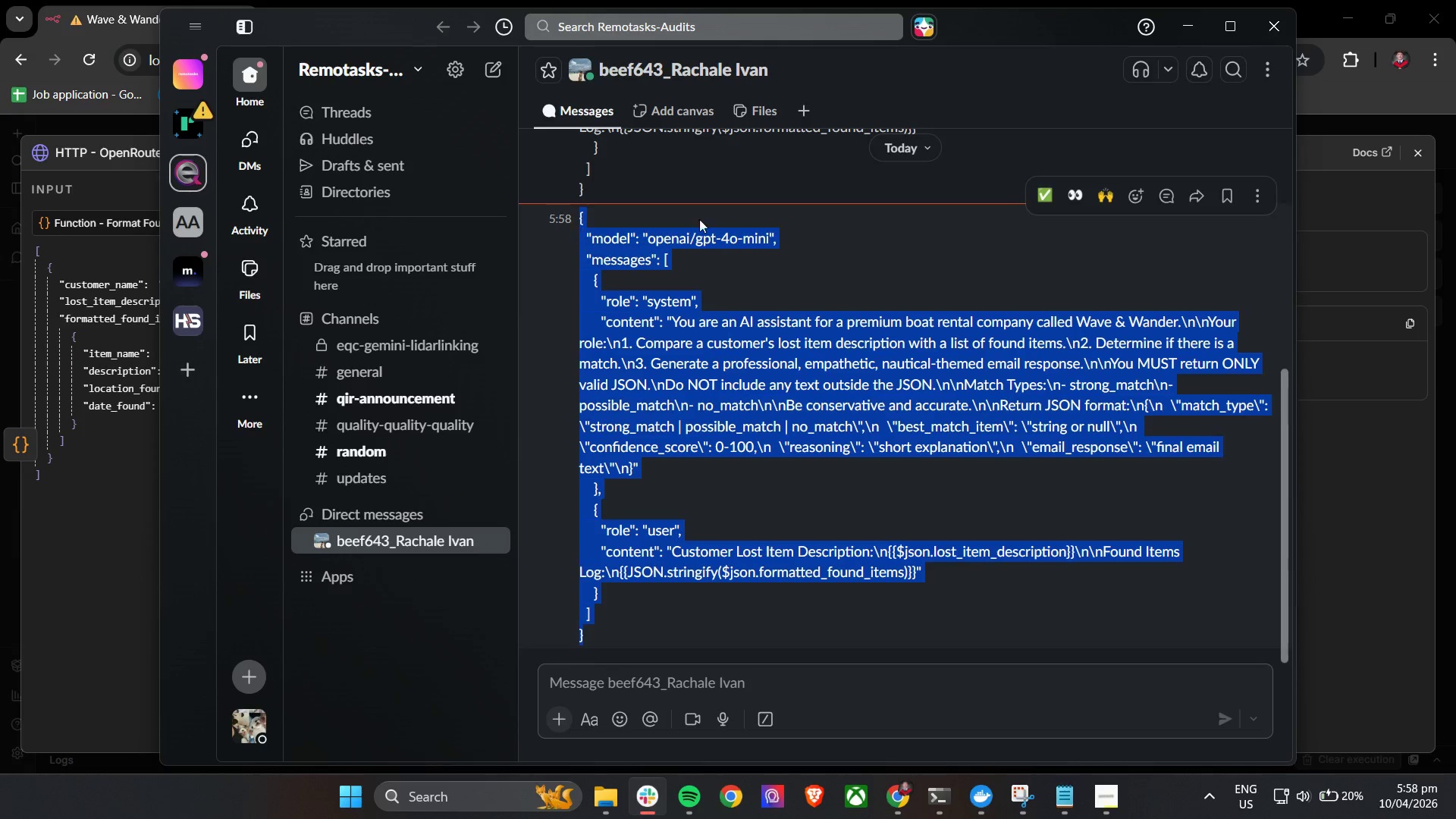 
key(Control+C)
 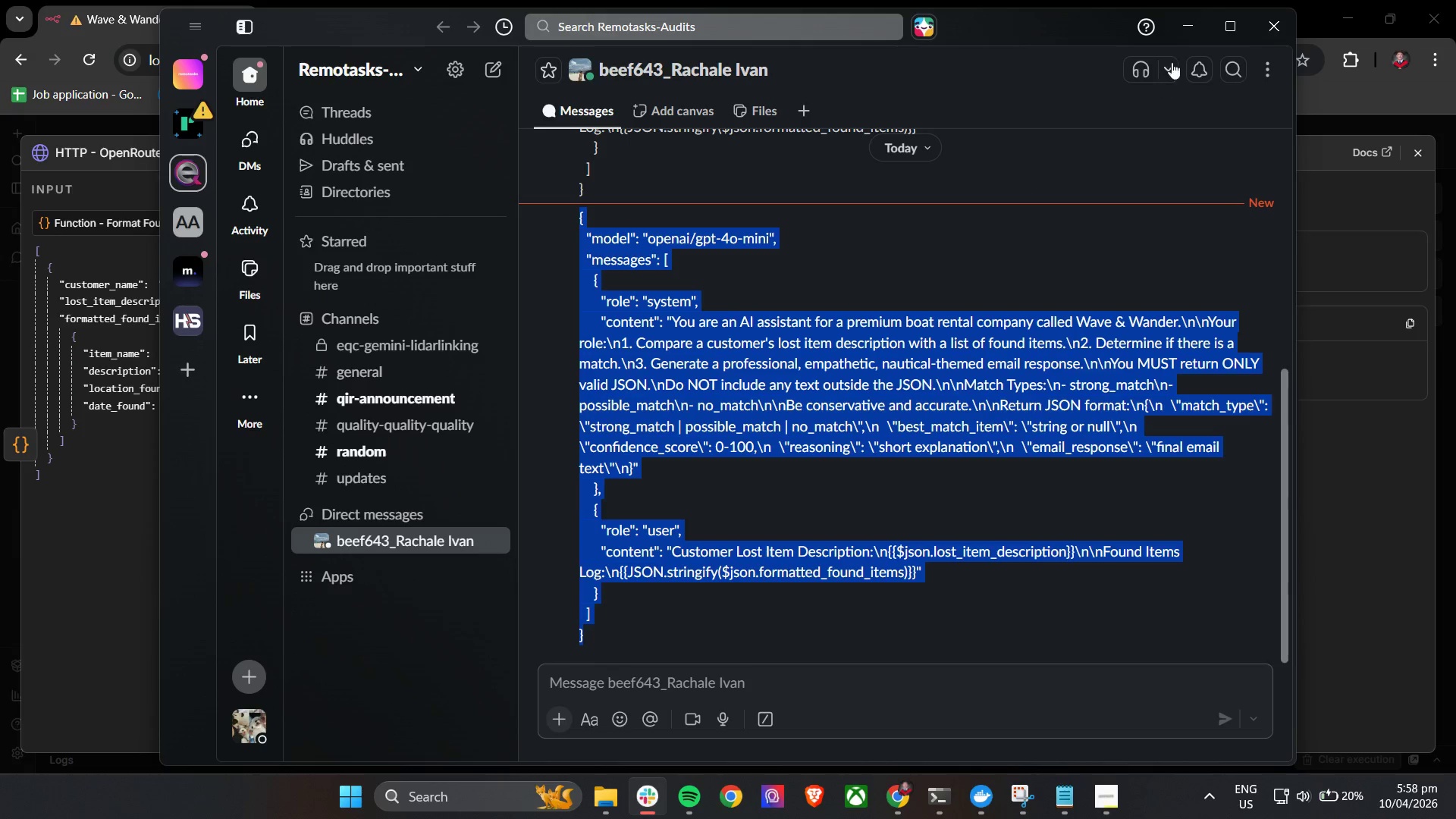 
key(Control+C)
 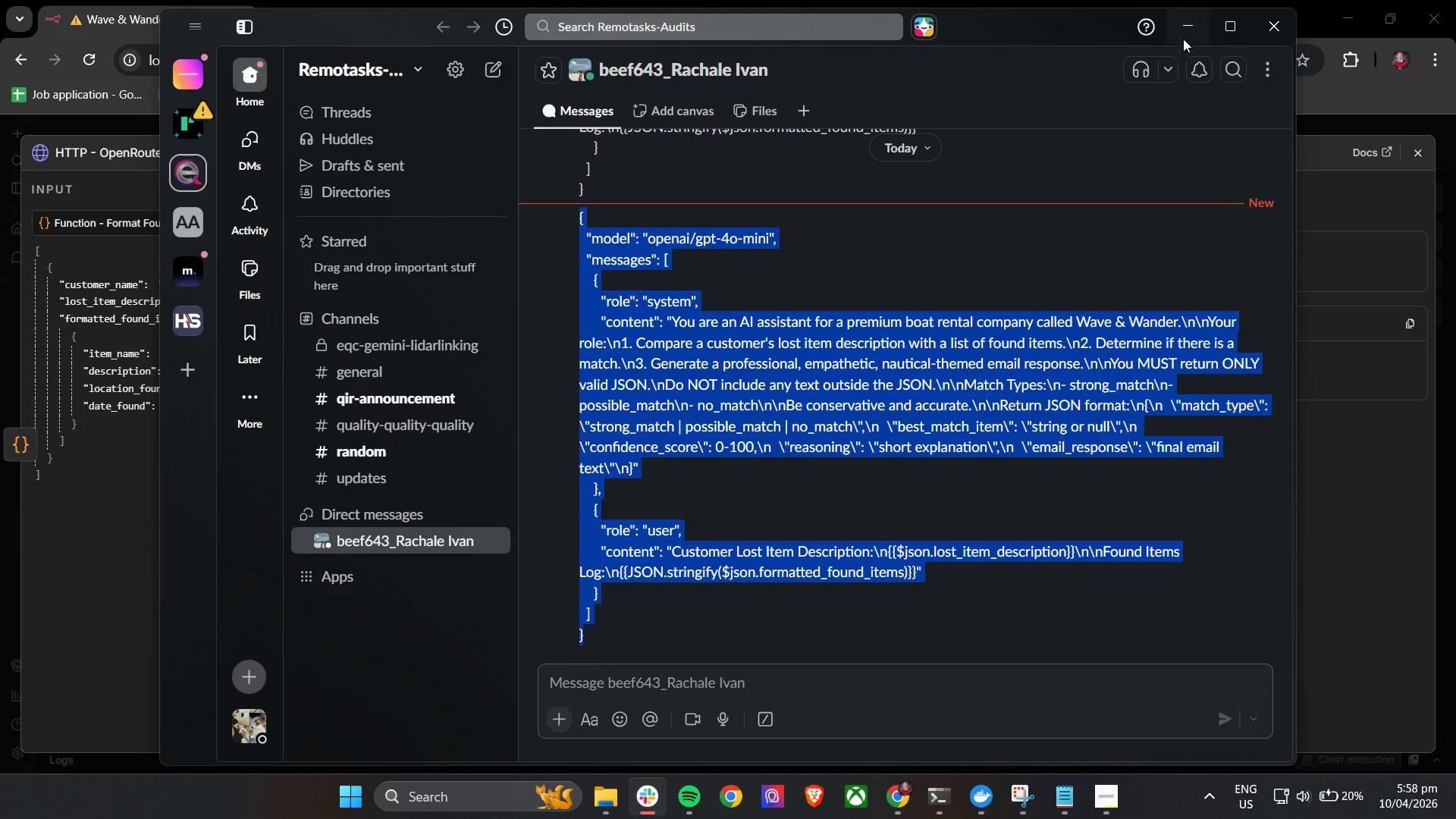 
key(Control+C)
 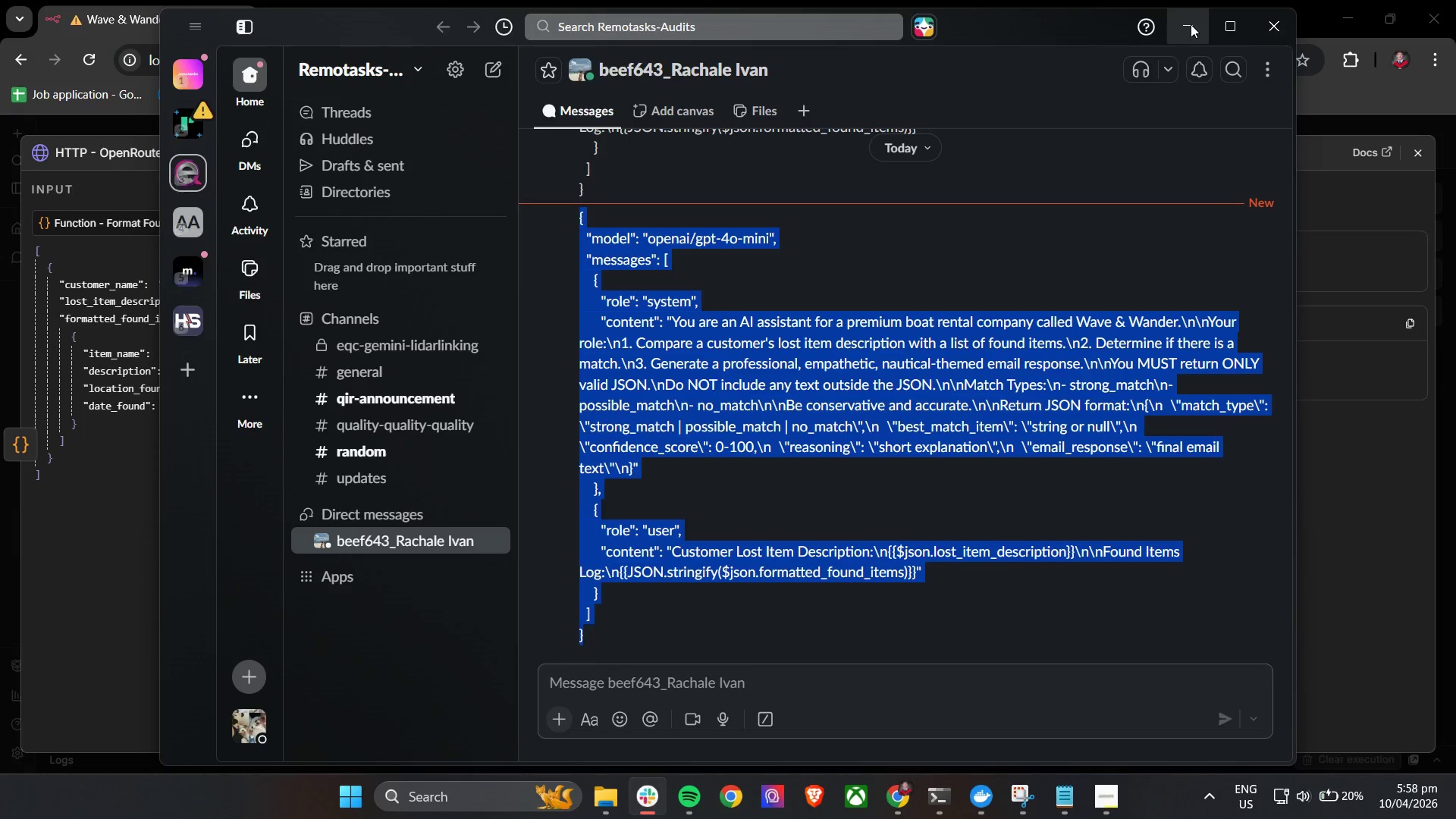 
key(Control+C)
 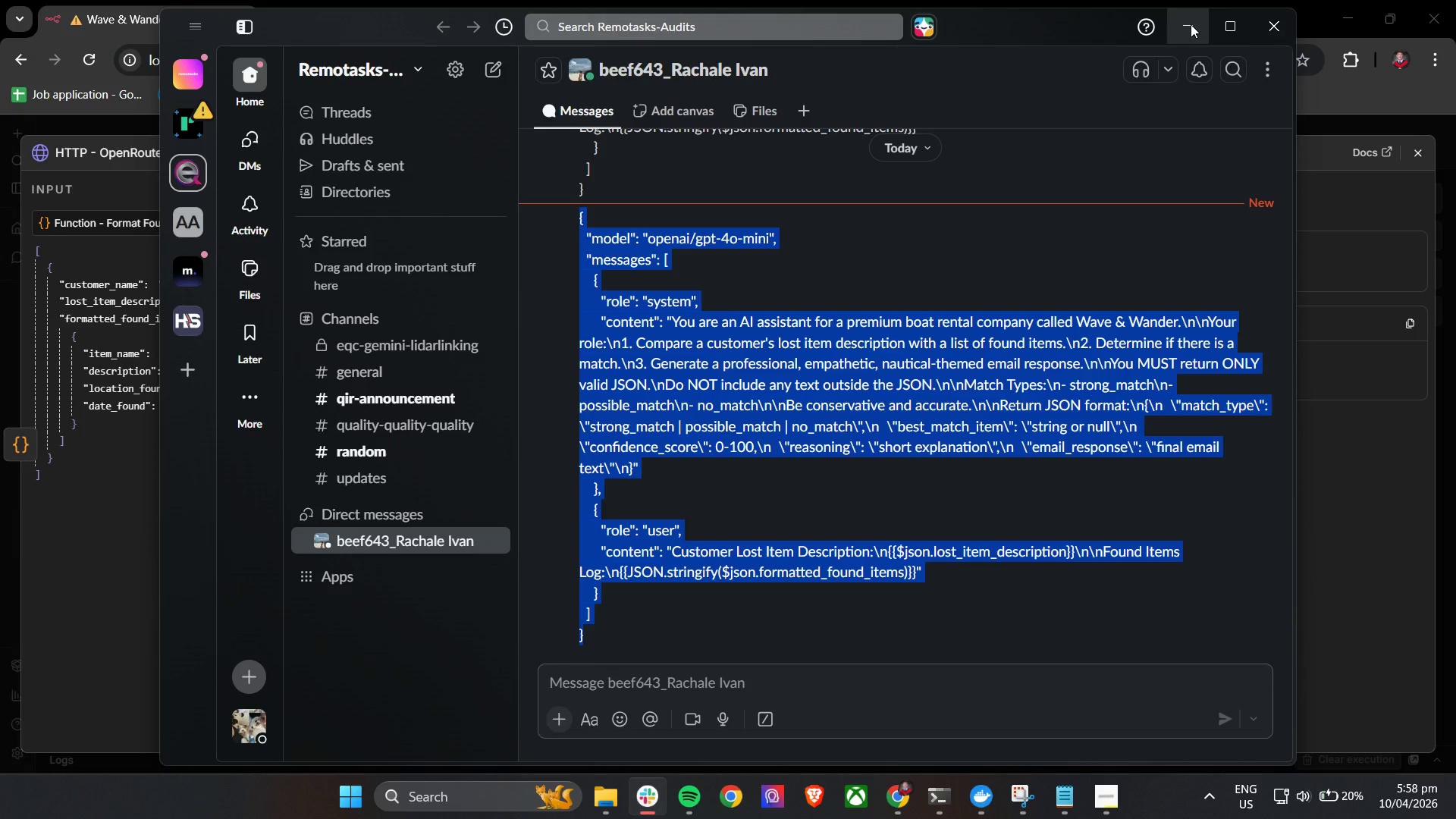 
key(Control+C)
 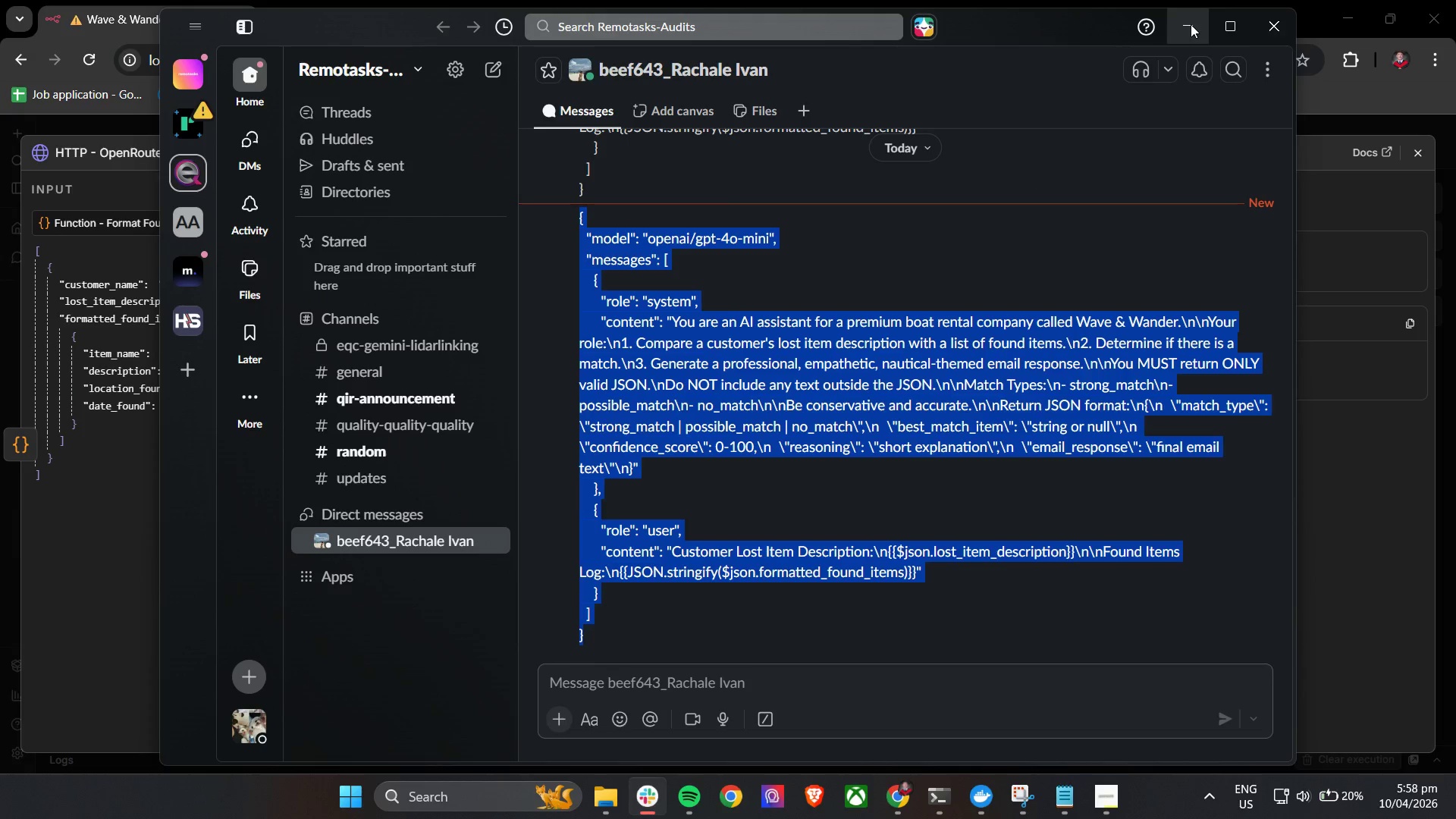 
key(Control+C)
 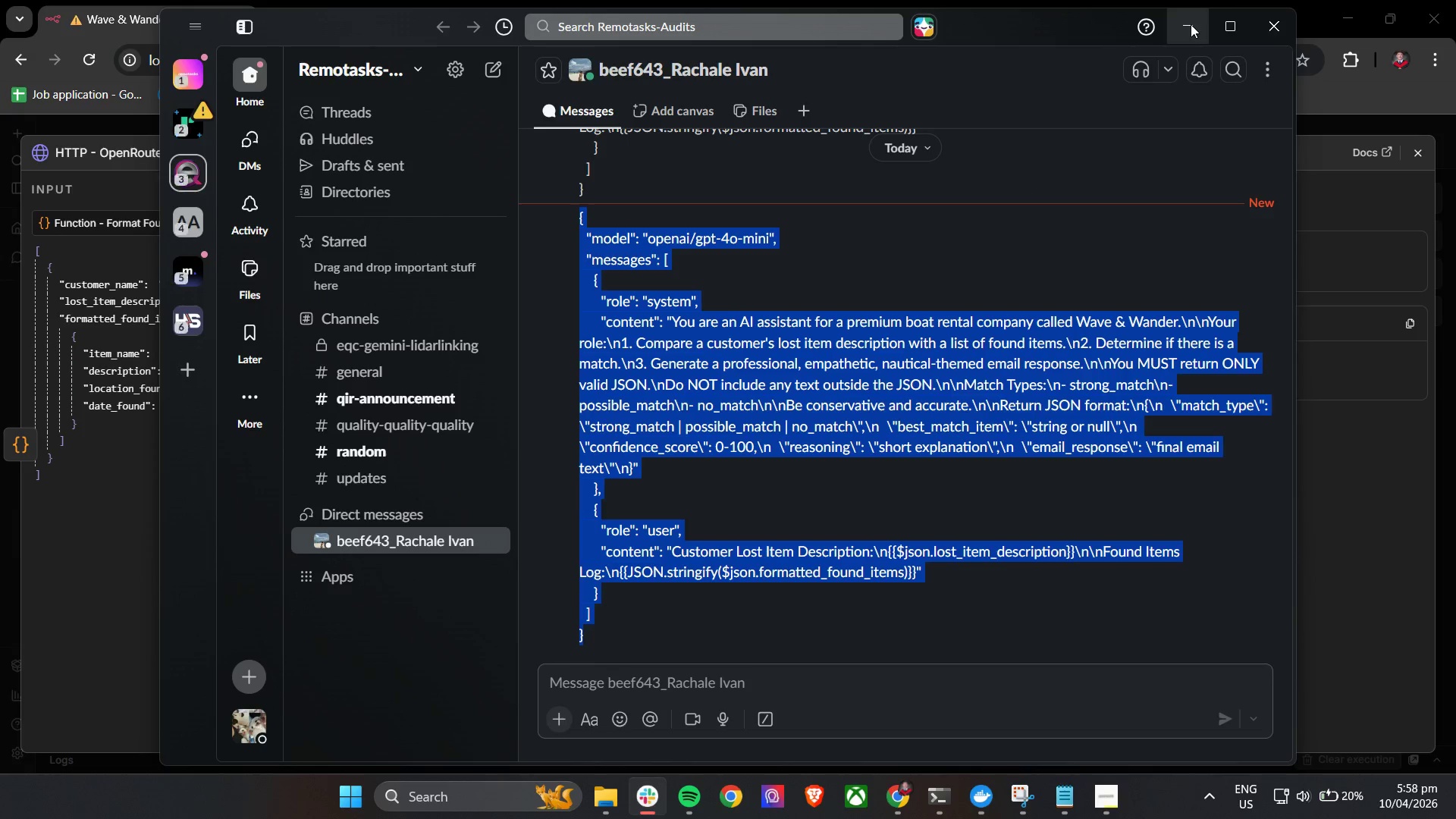 
left_click([1191, 24])
 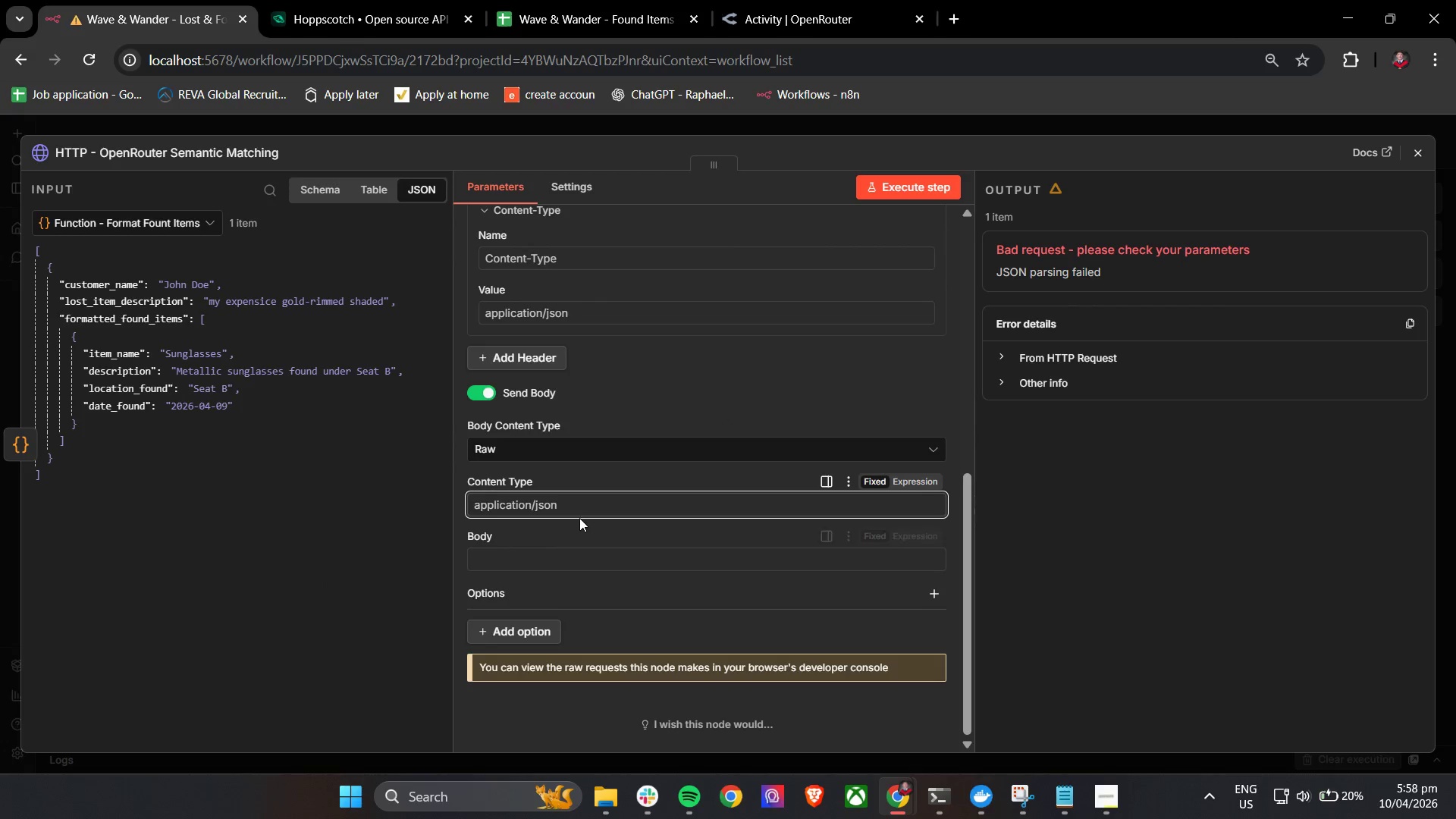 
left_click([579, 504])
 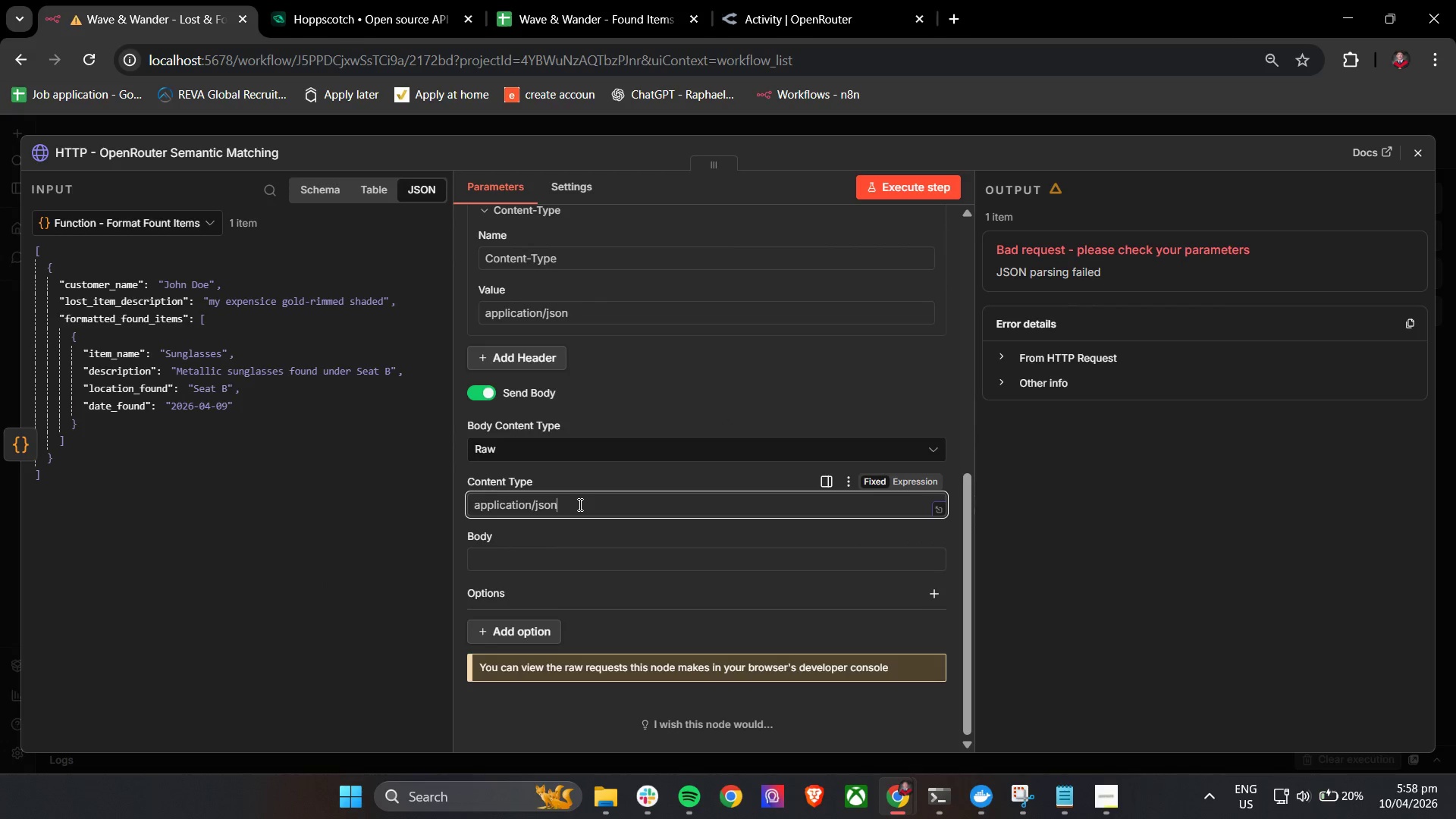 
hold_key(key=ControlLeft, duration=0.41)
 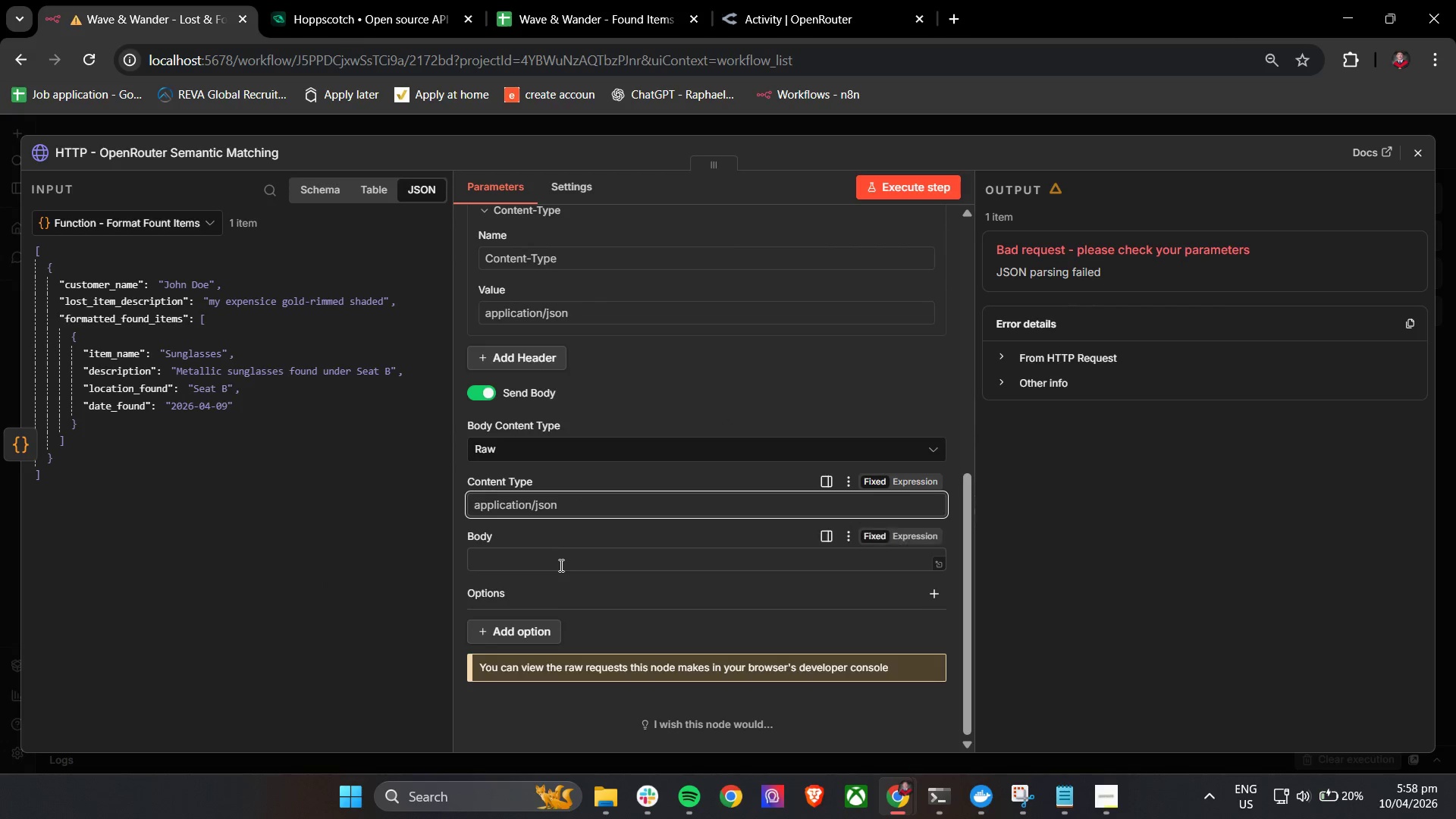 
left_click([559, 563])
 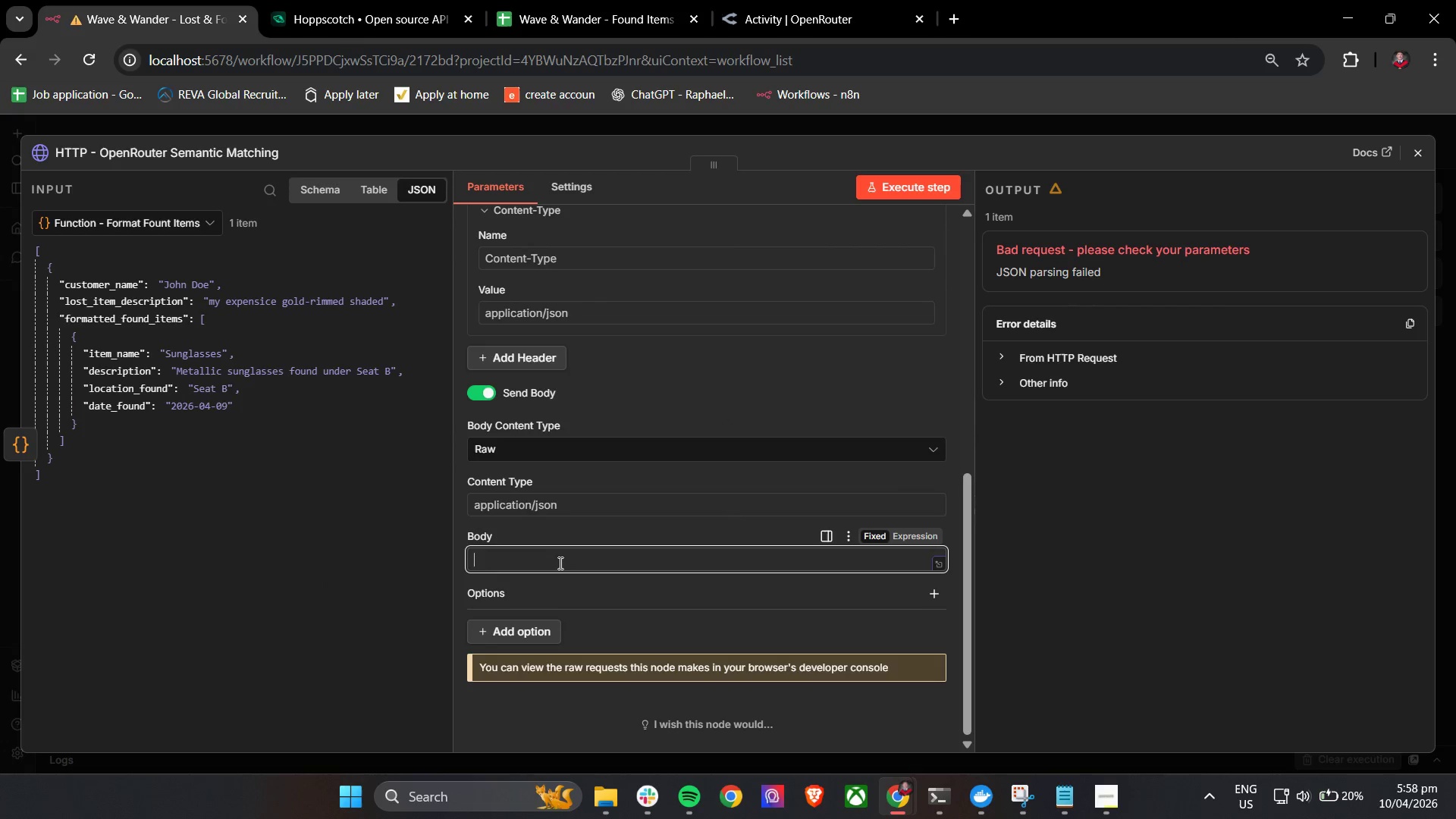 
key(Control+V)
 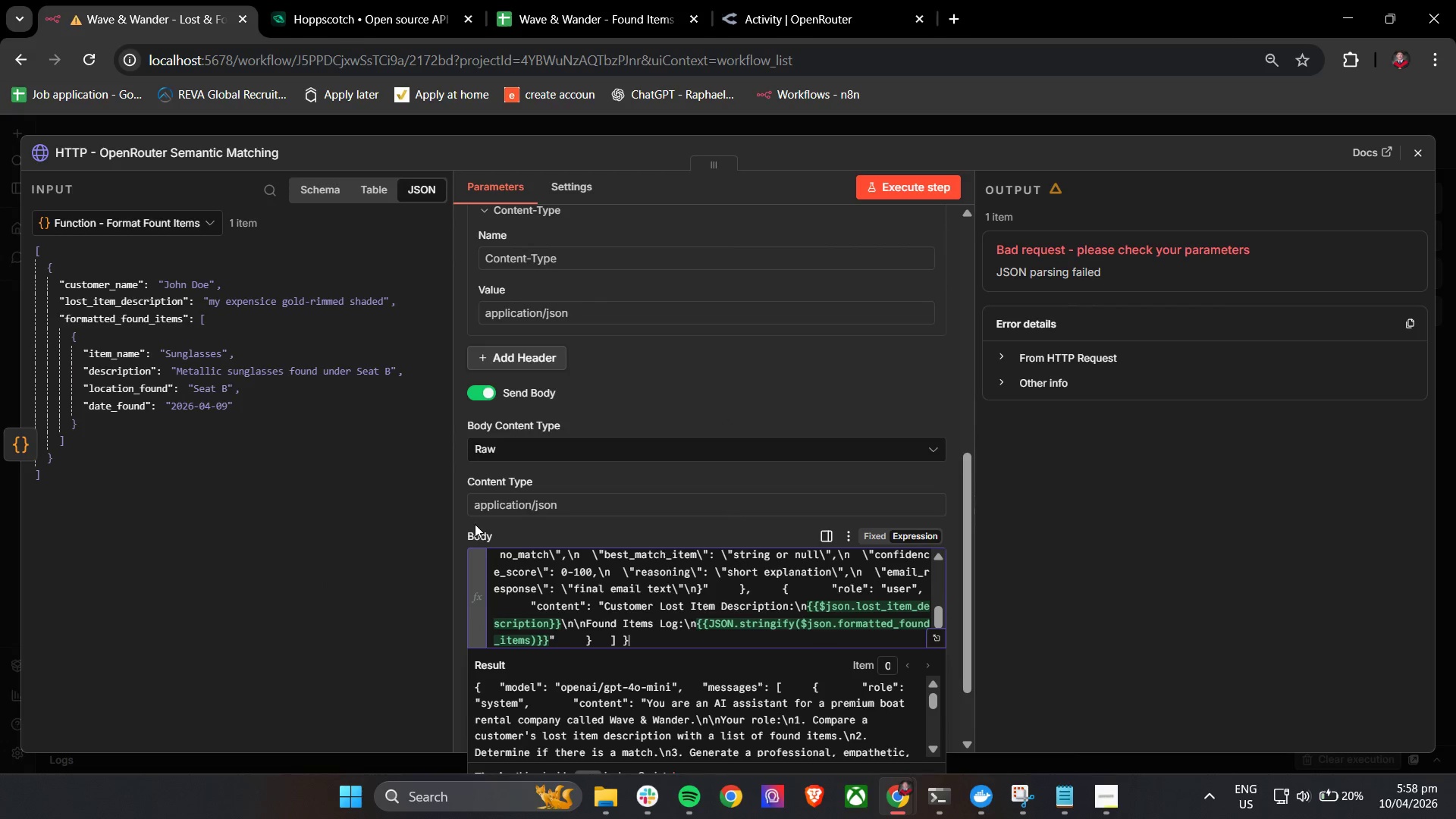 
key(Control+Z)
 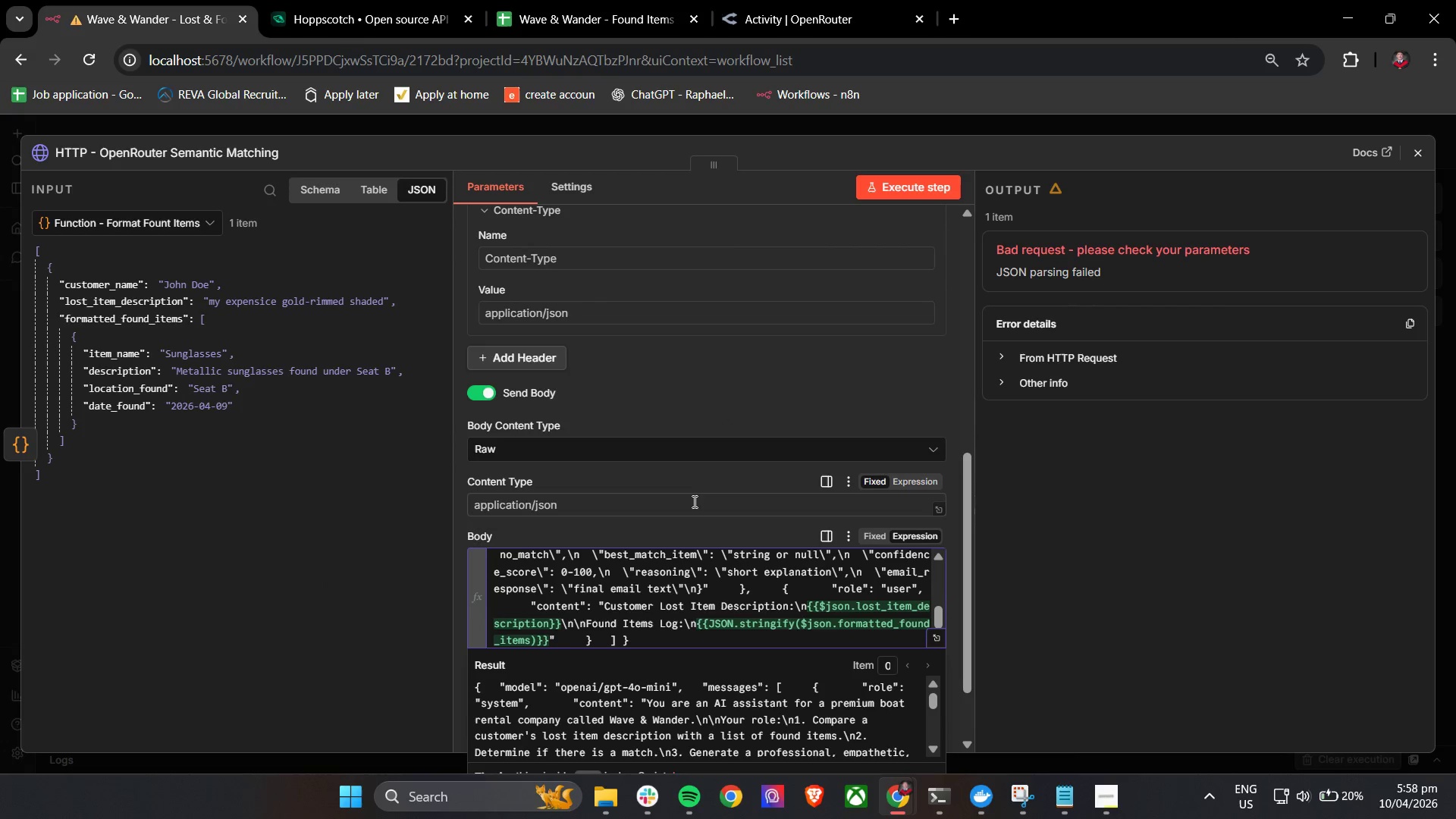 
left_click([702, 451])
 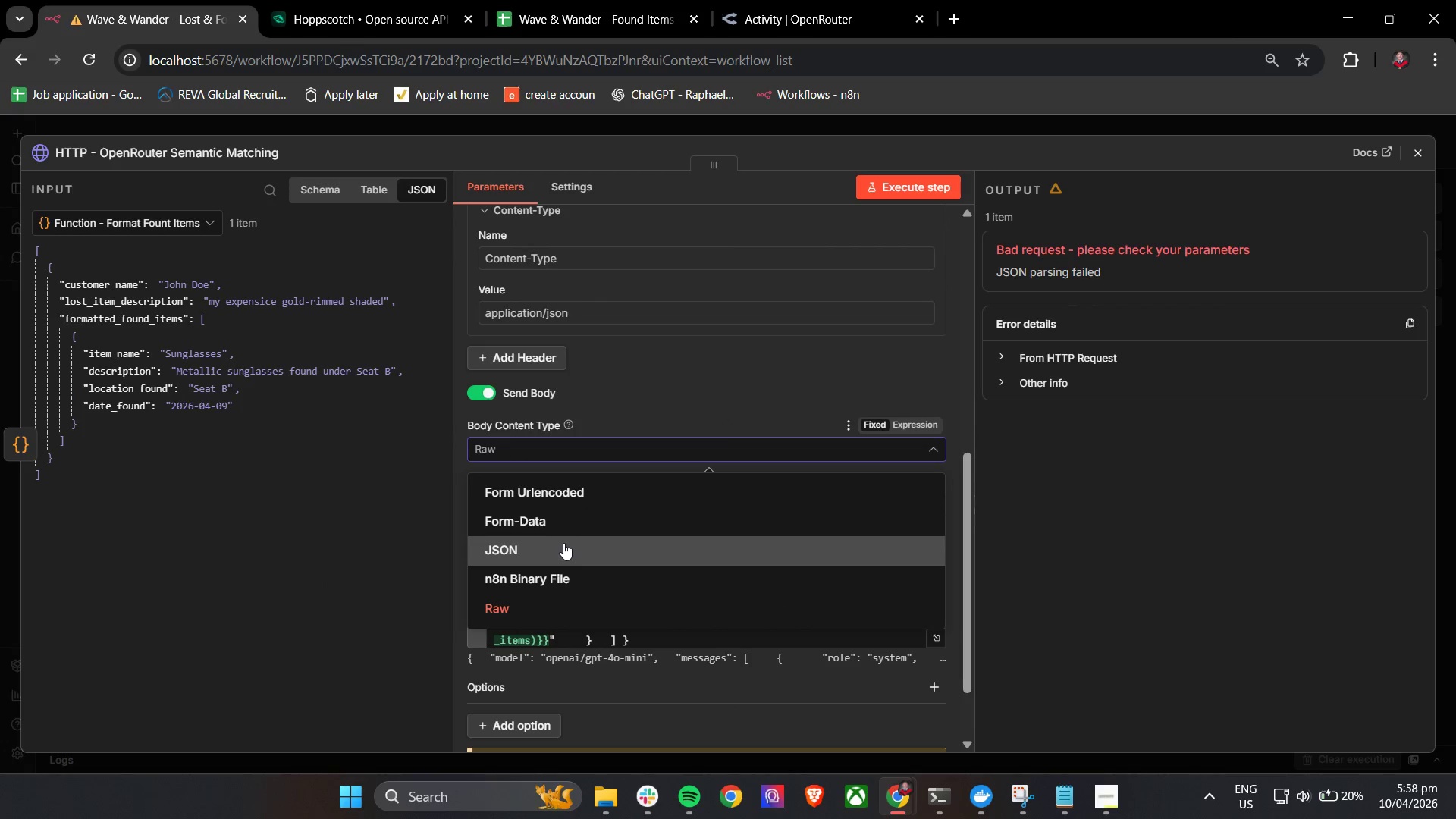 
left_click([563, 544])
 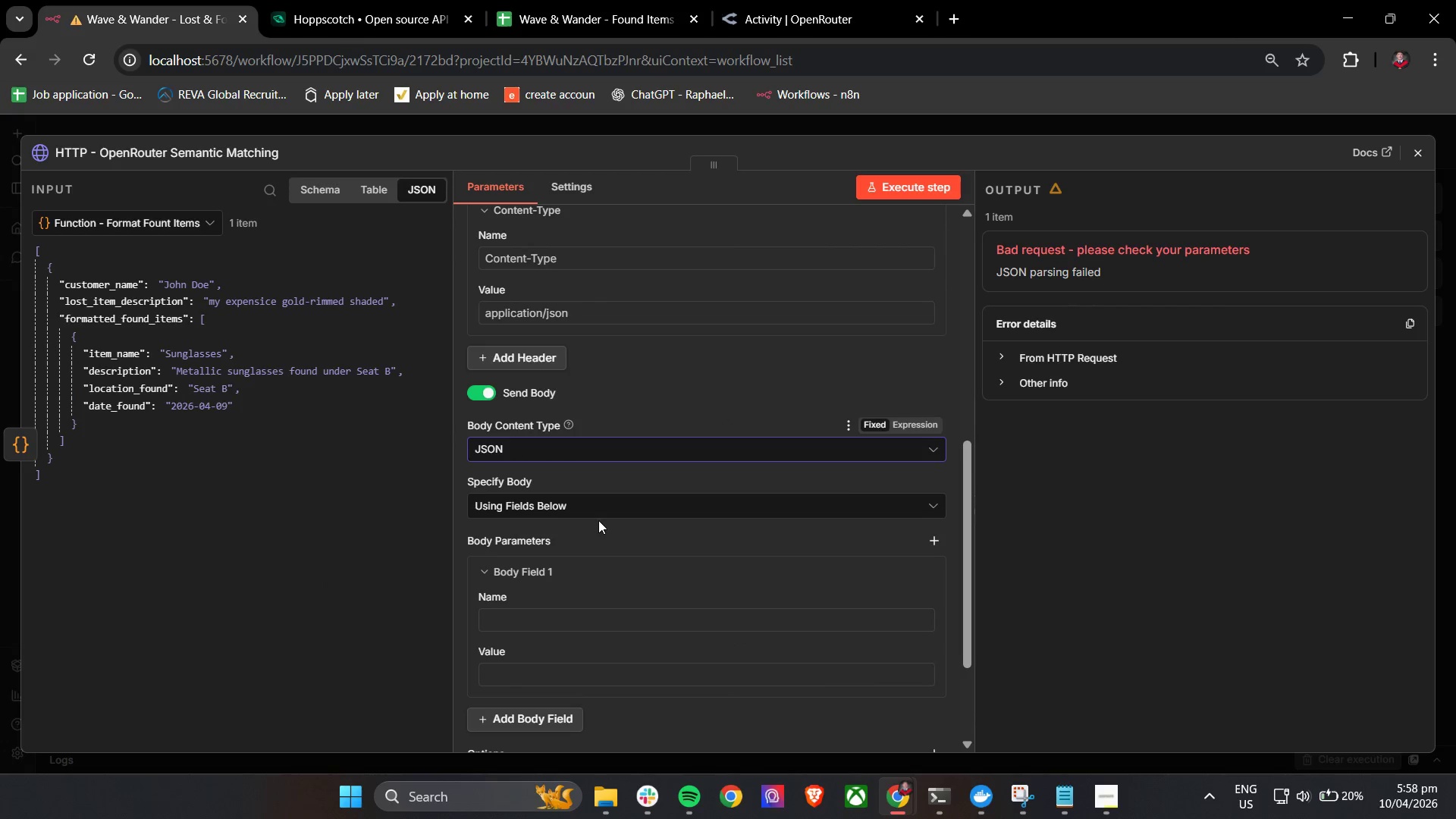 
left_click([600, 516])
 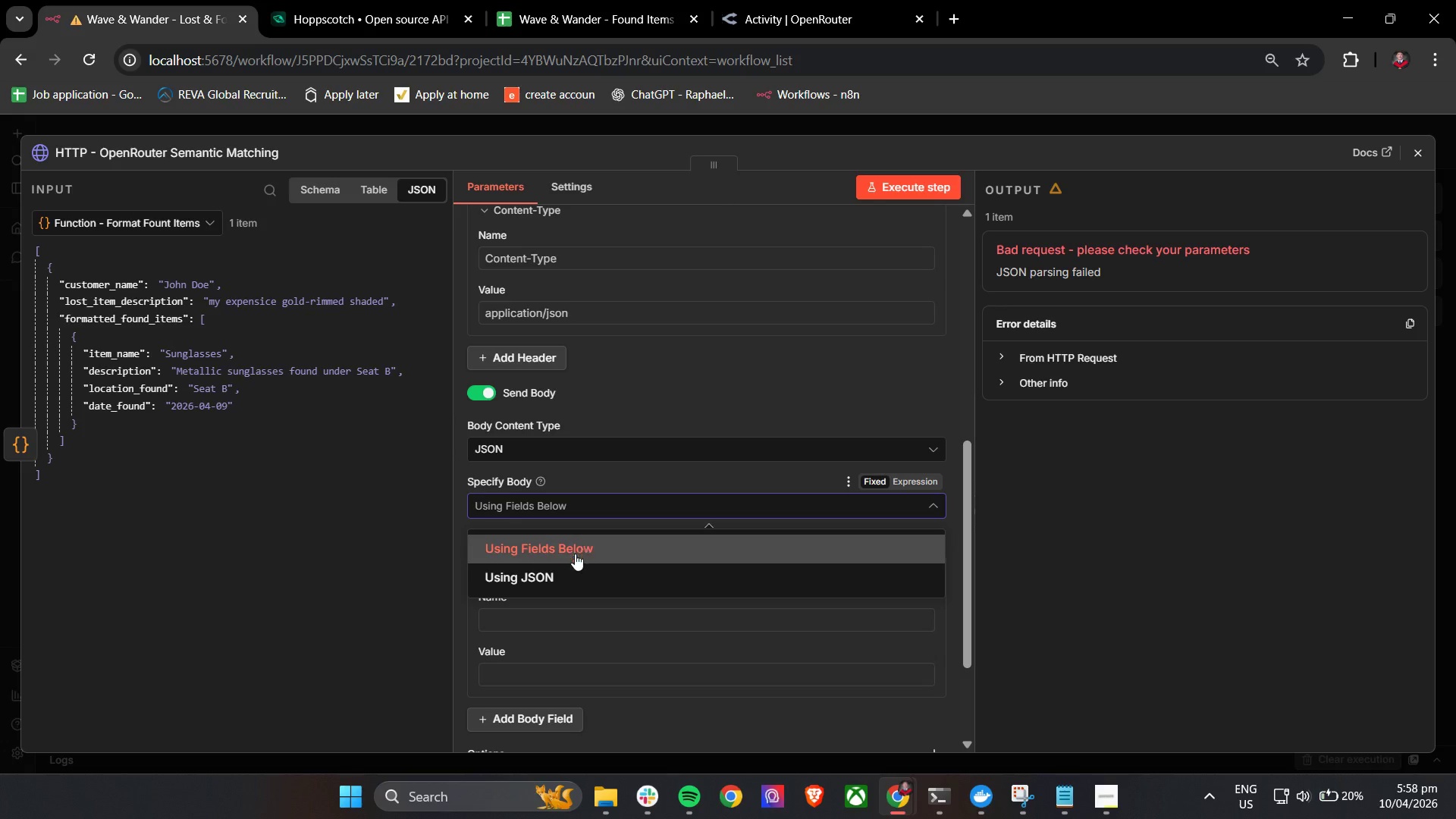 
left_click([560, 573])
 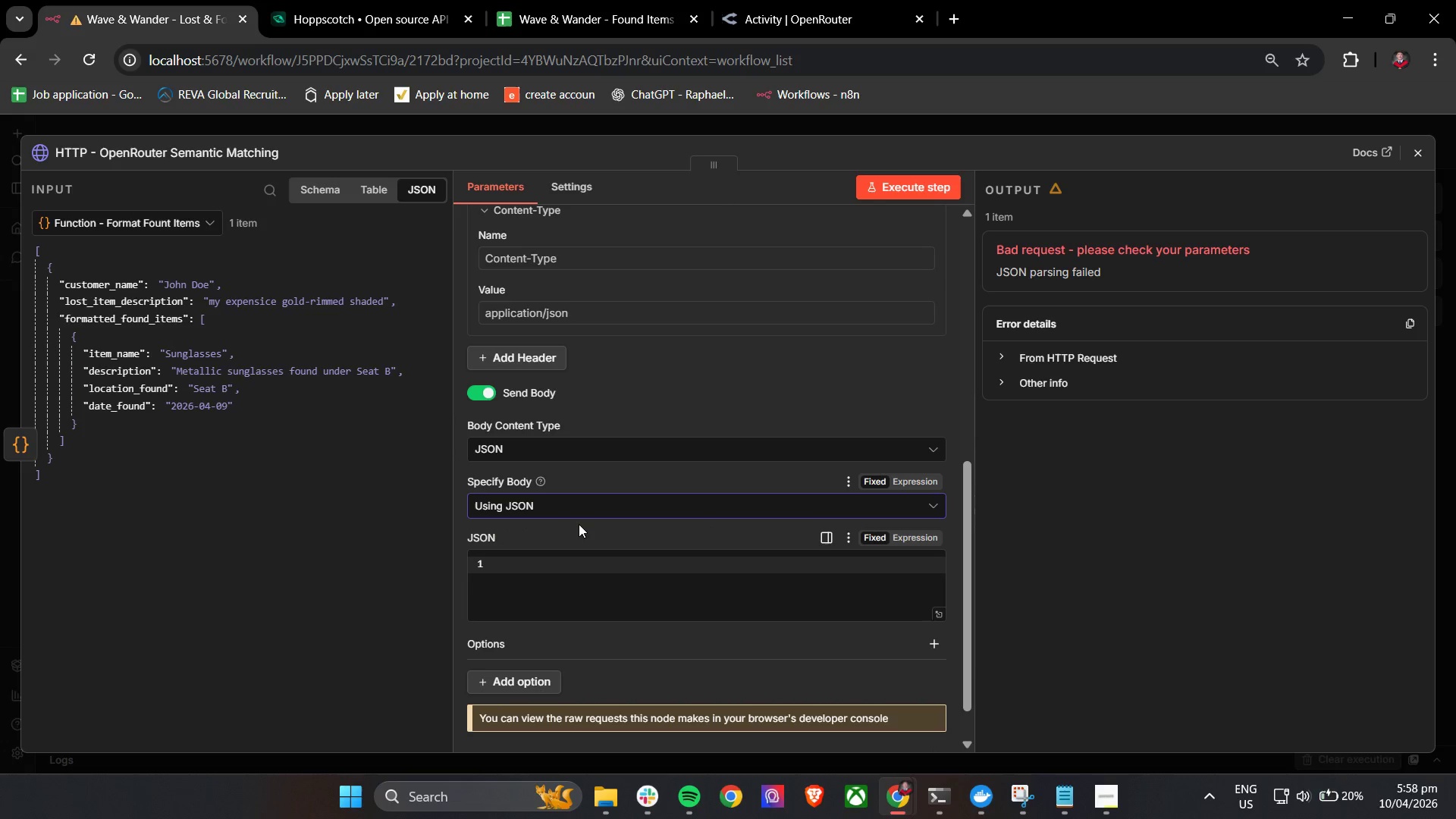 
left_click([579, 514])
 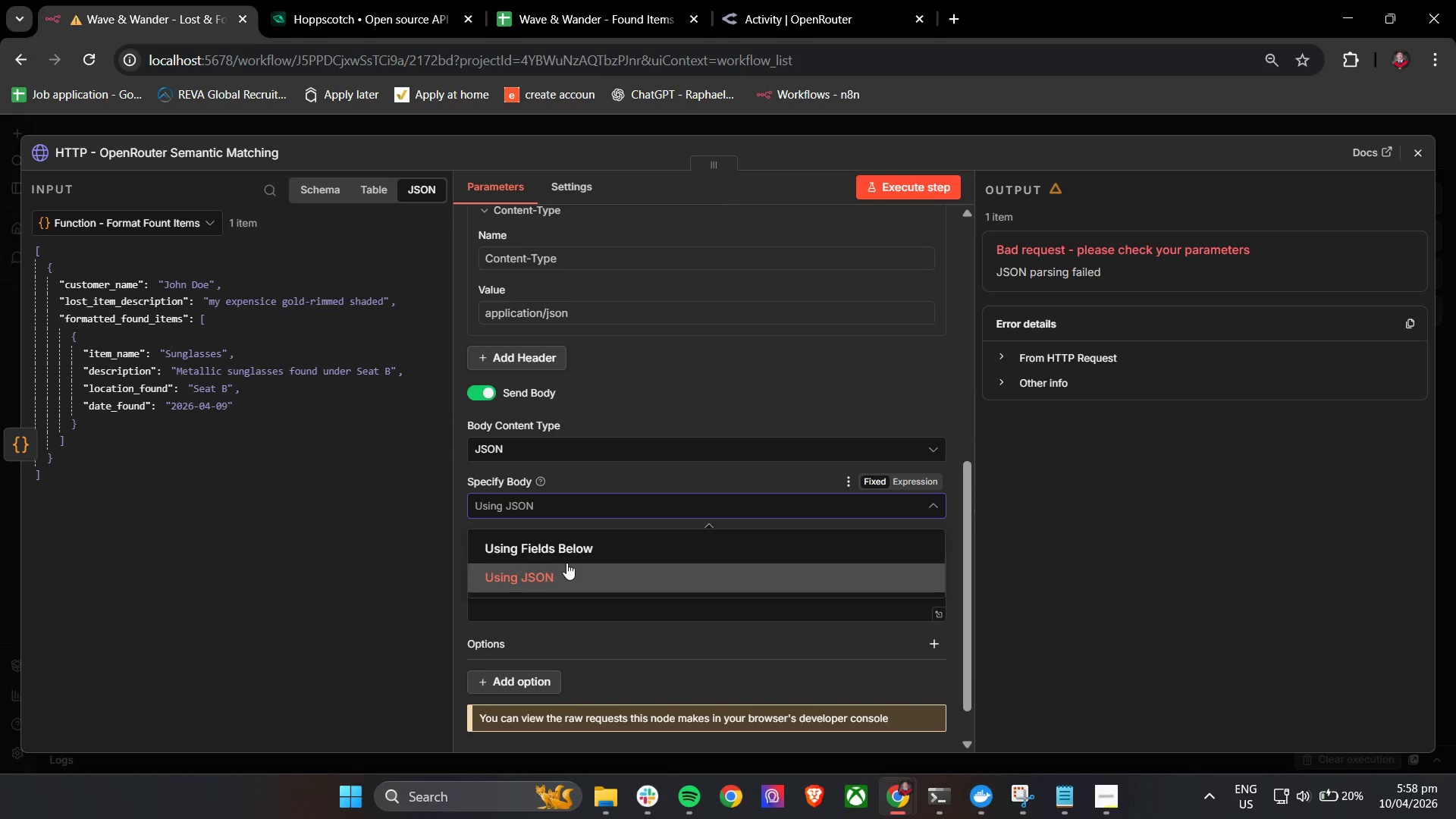 
left_click([568, 543])
 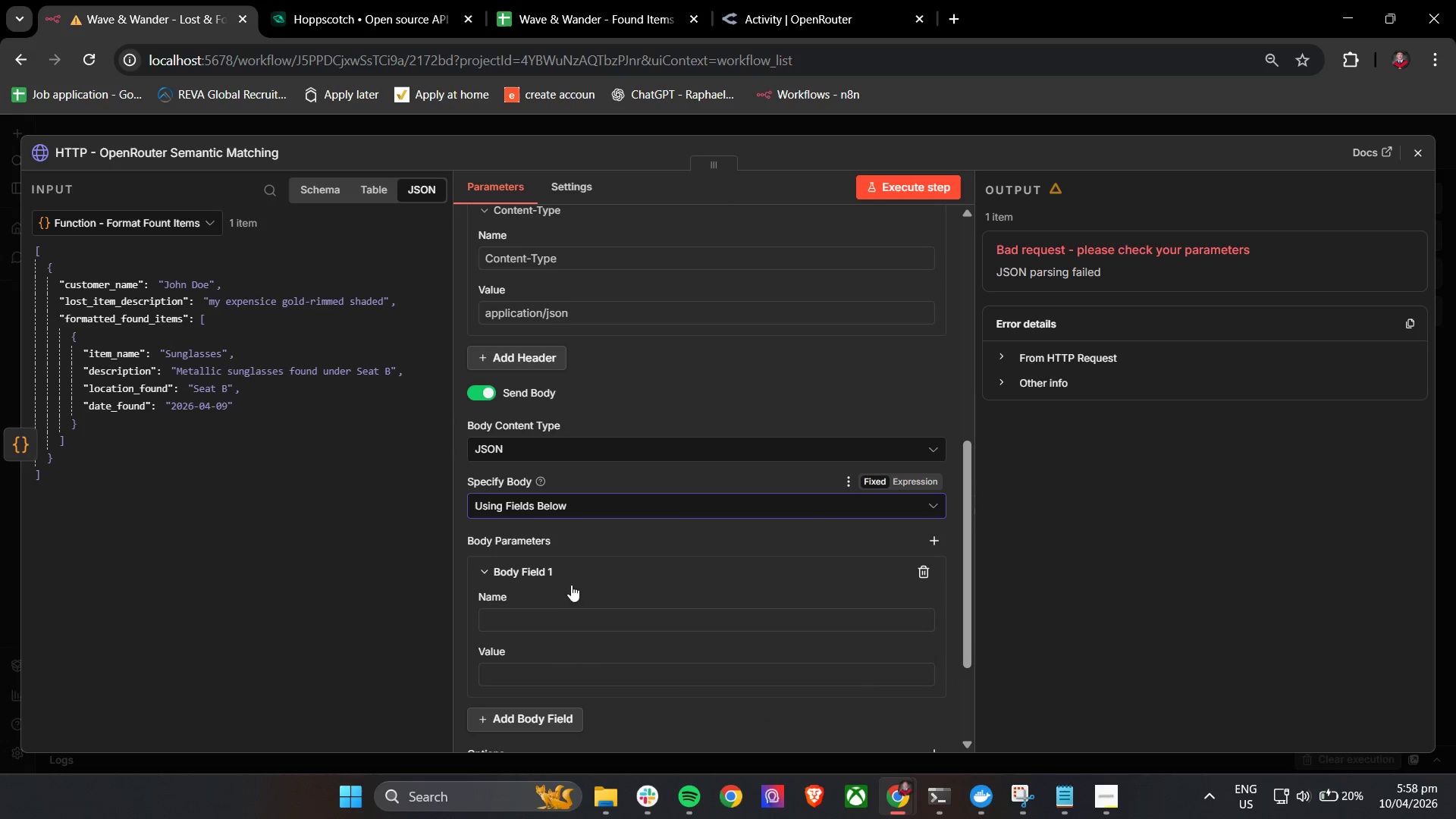 
scroll: coordinate [590, 569], scroll_direction: down, amount: 1.0
 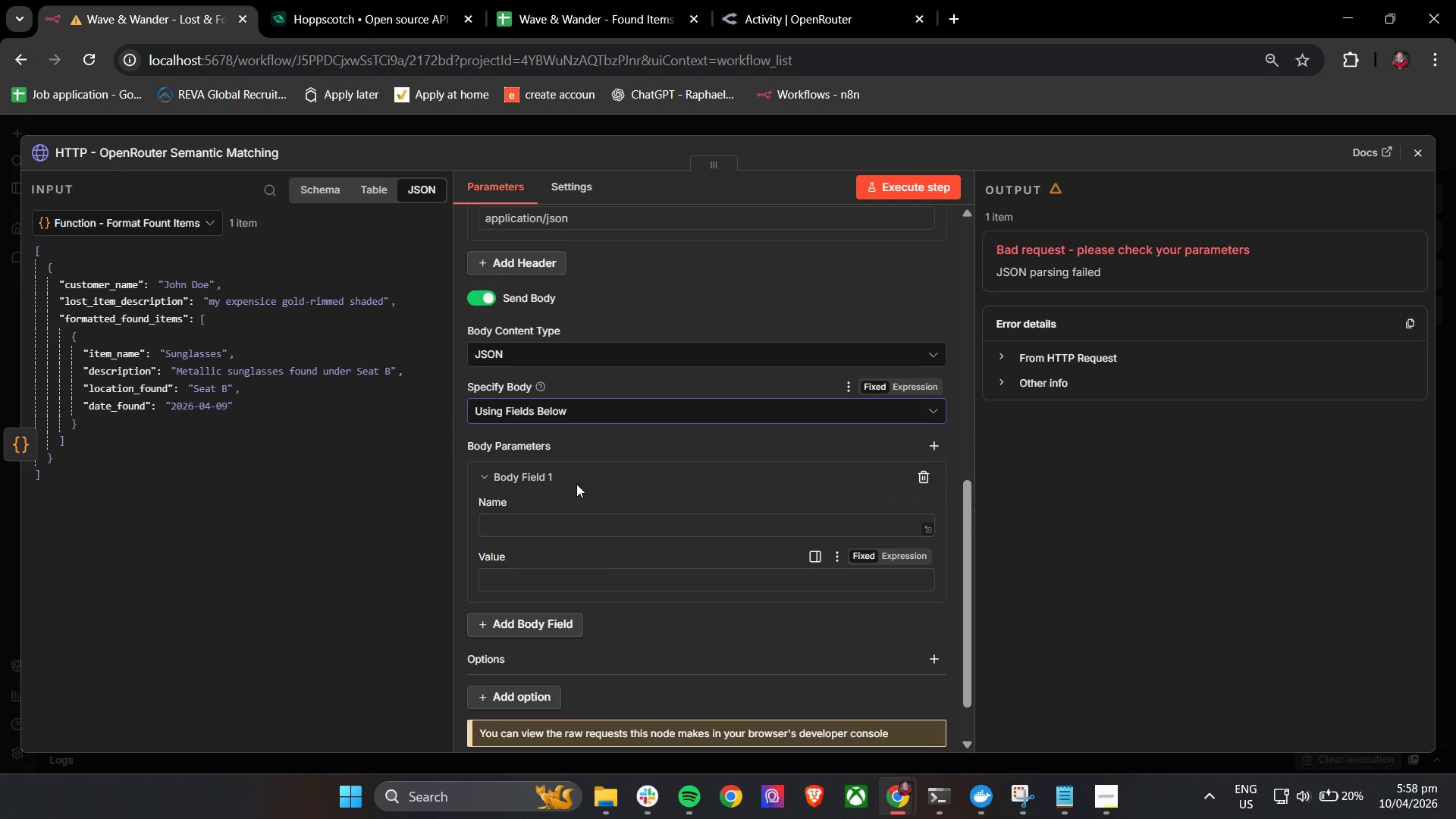 
left_click([557, 360])
 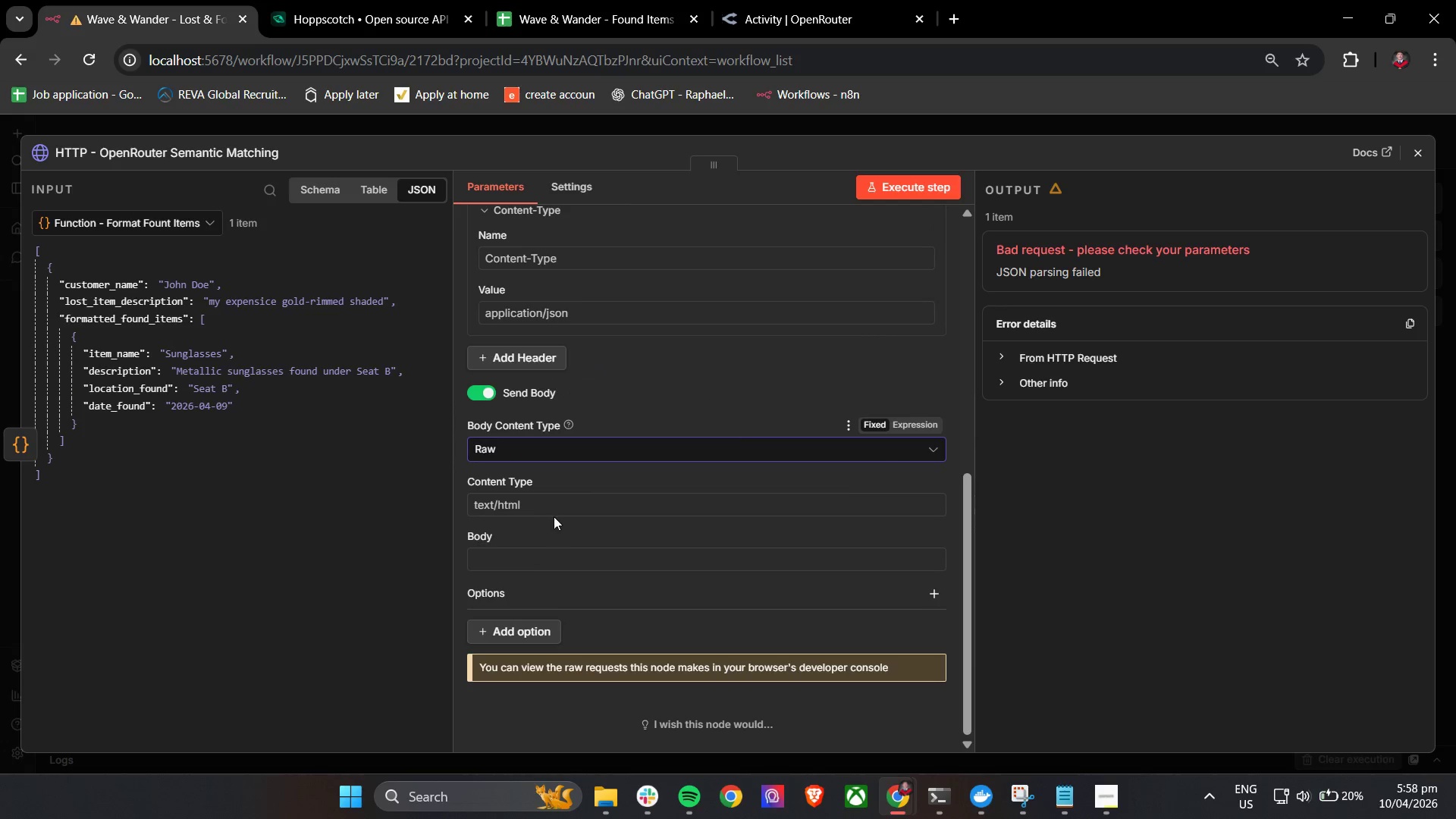 
left_click([549, 507])
 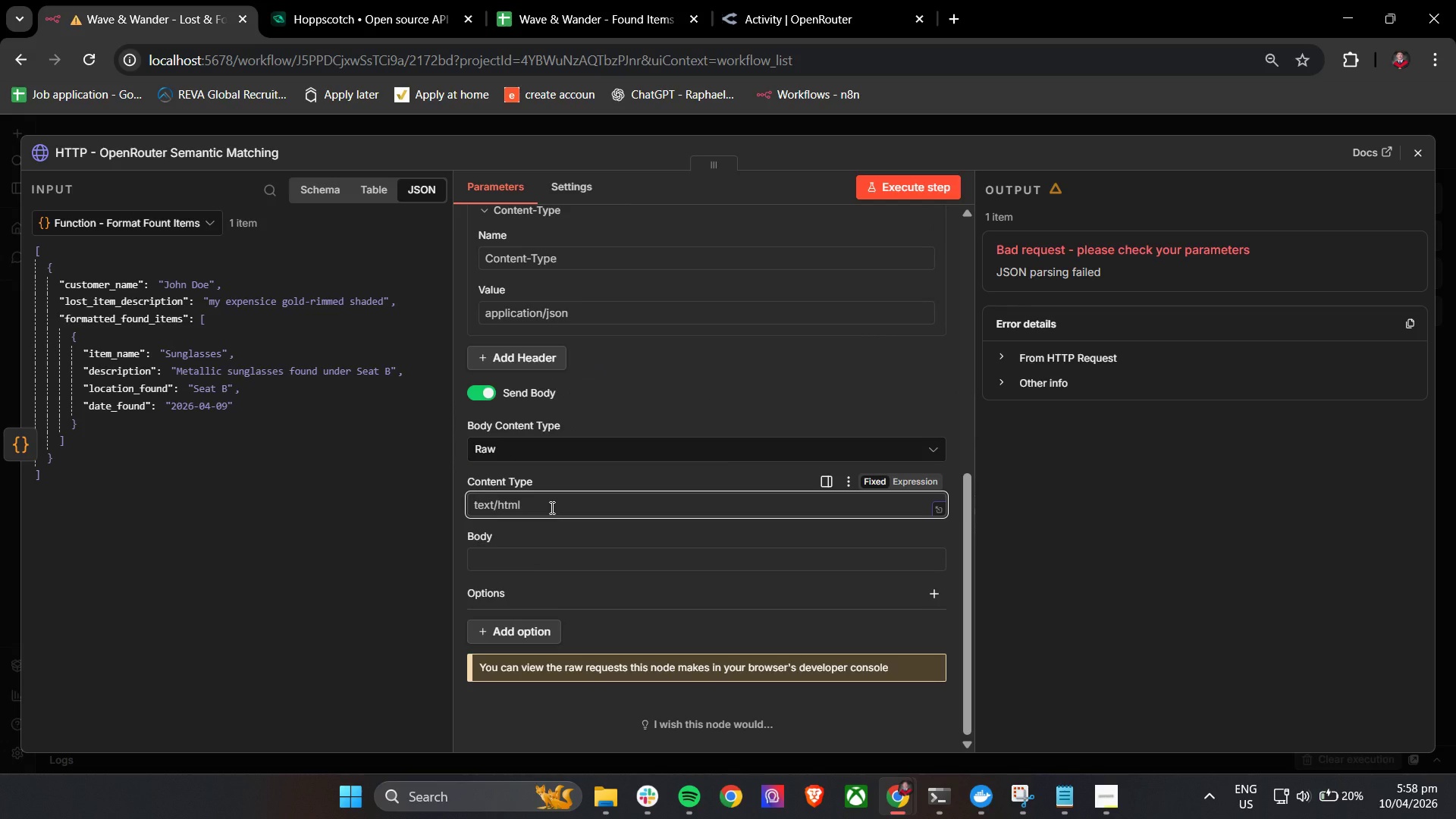 
type(application/json)
 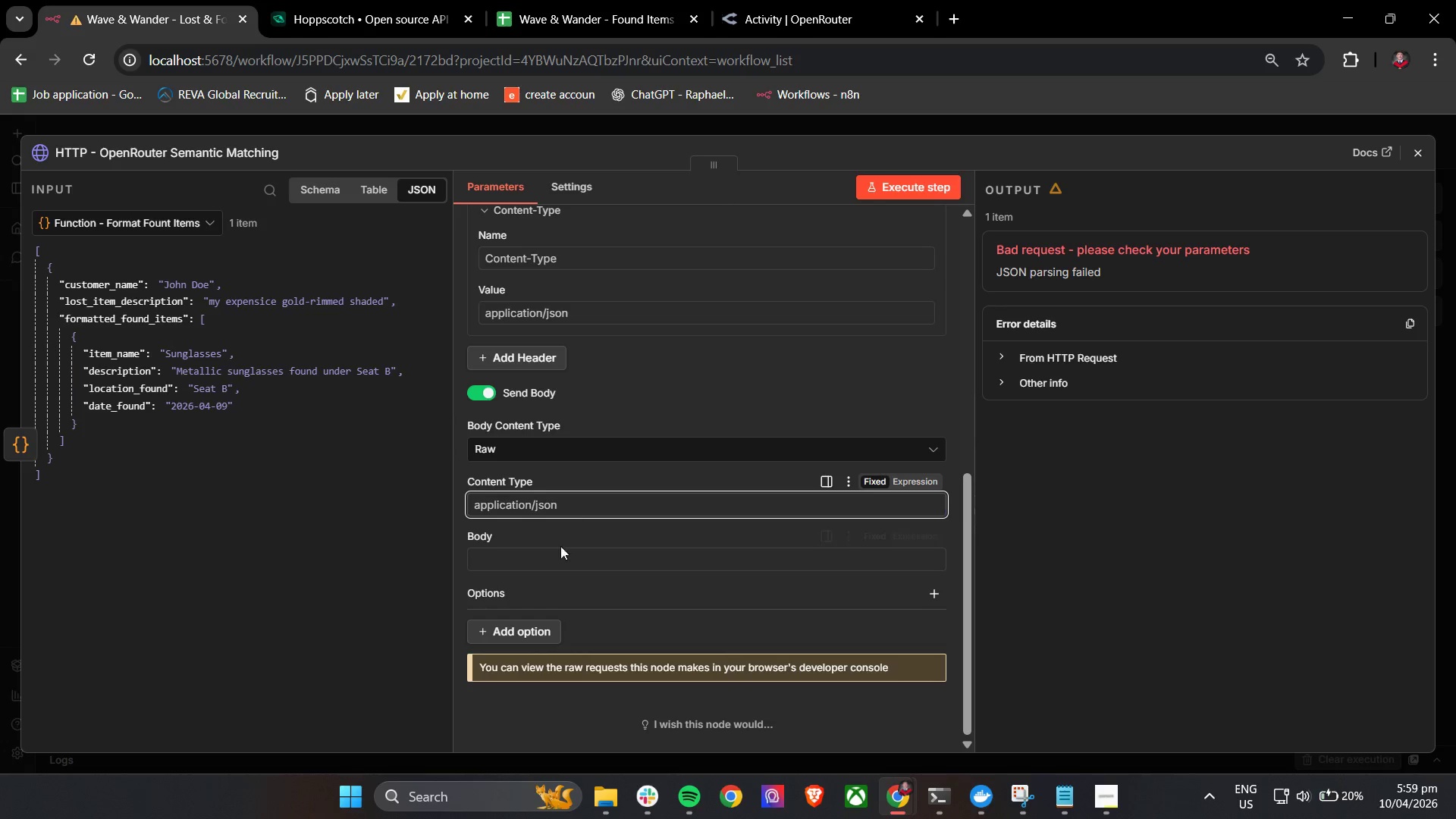 
left_click([556, 558])
 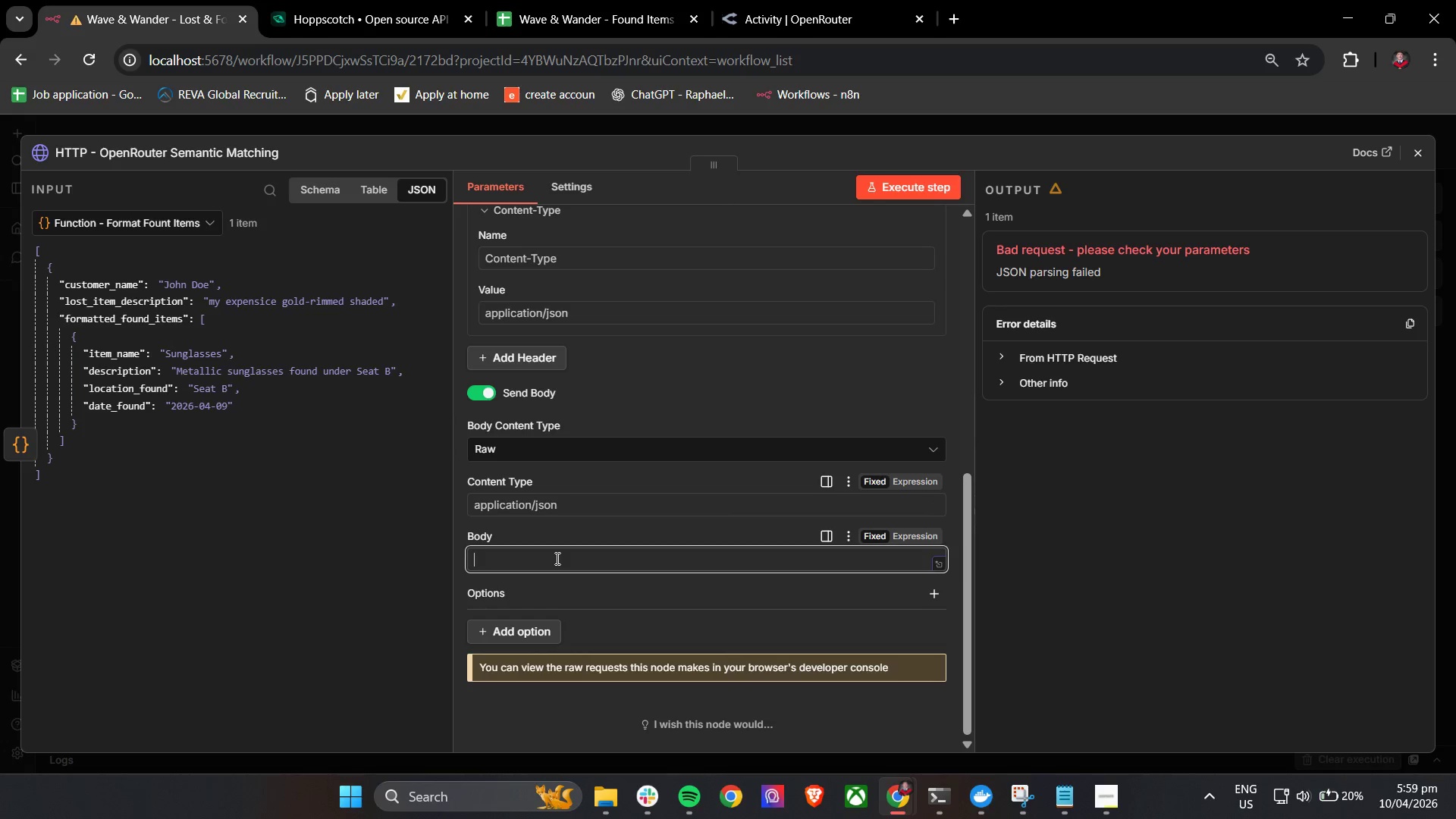 
key(Control+V)
 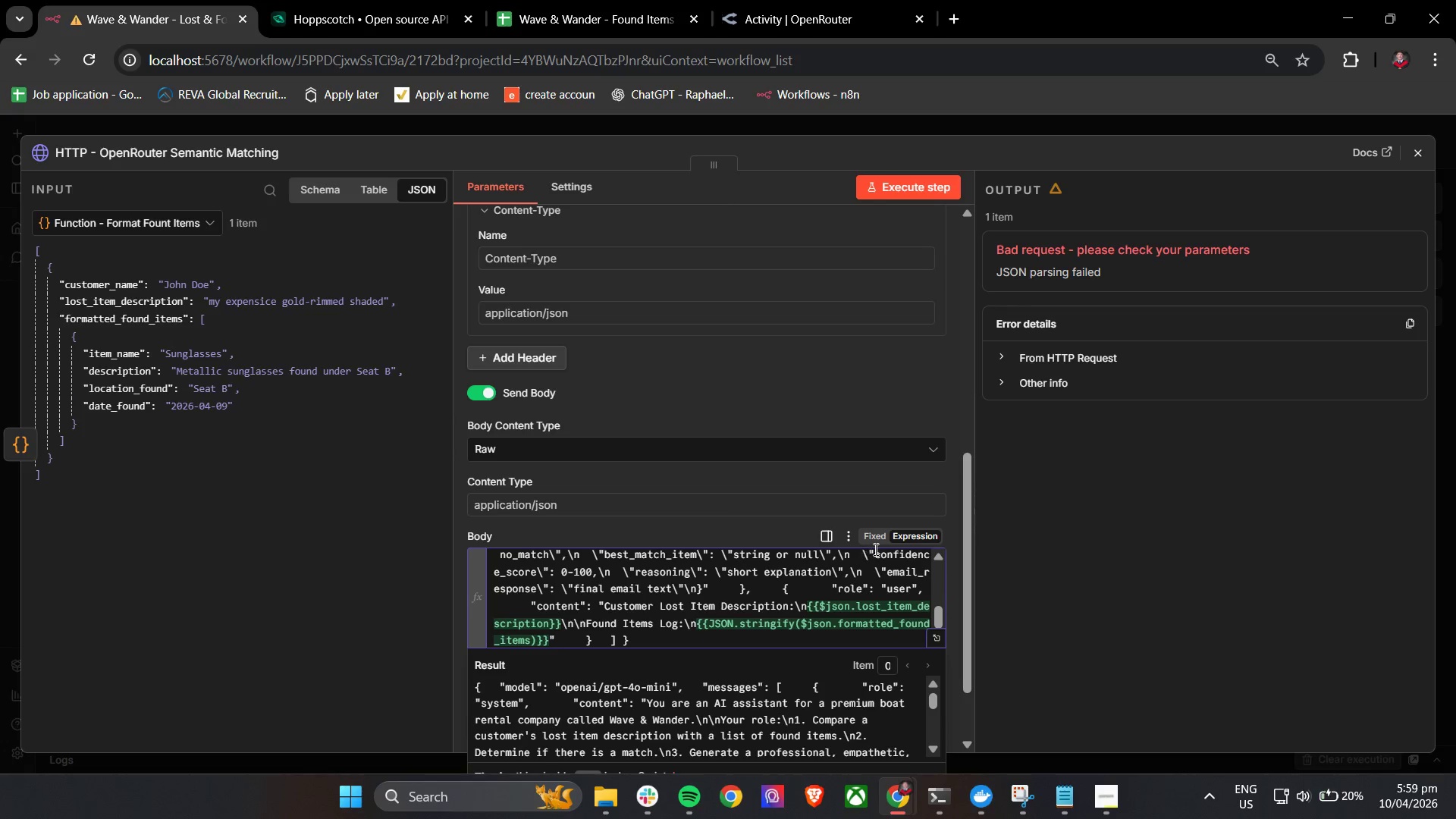 
left_click([878, 539])
 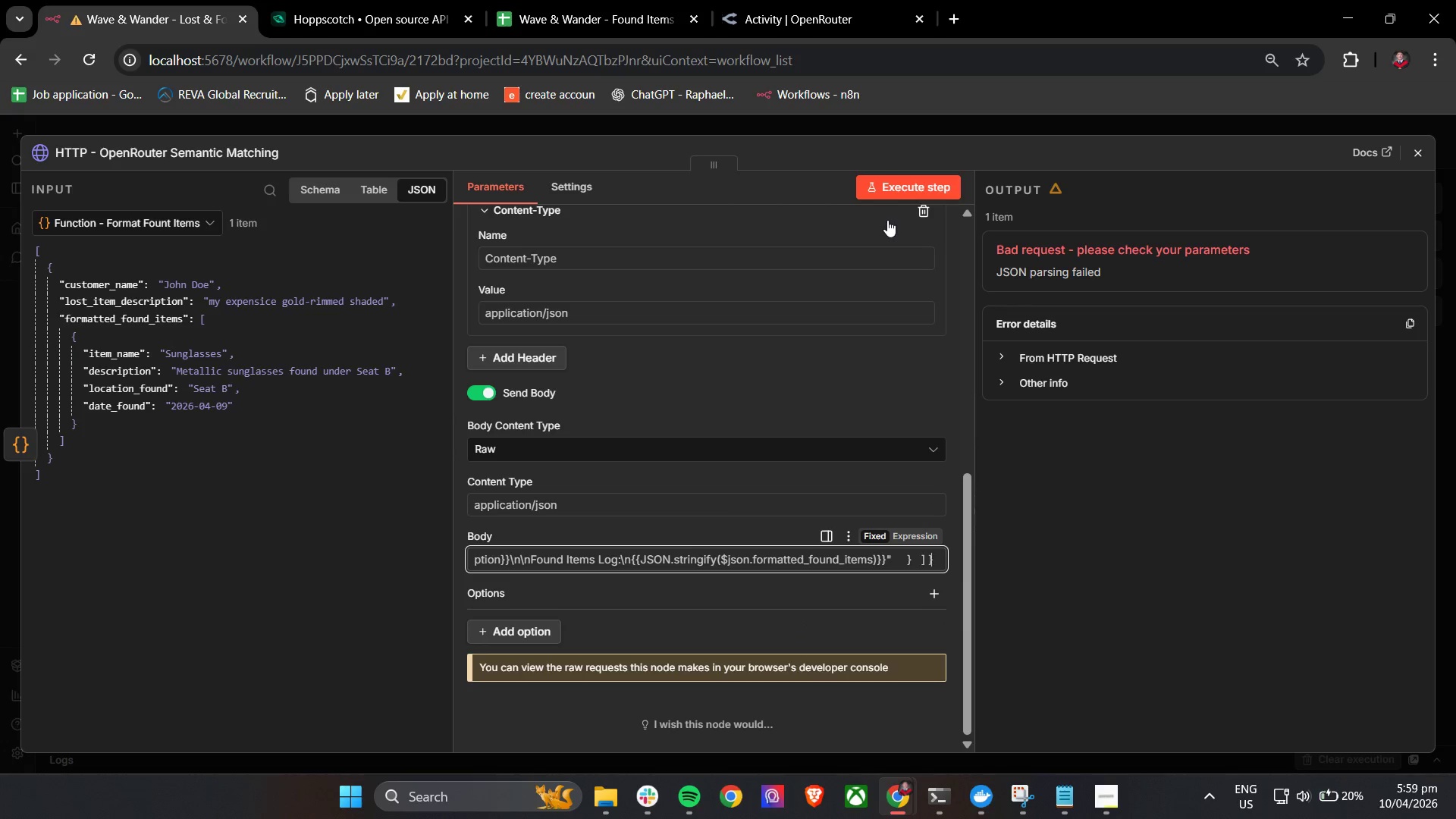 
left_click([890, 182])
 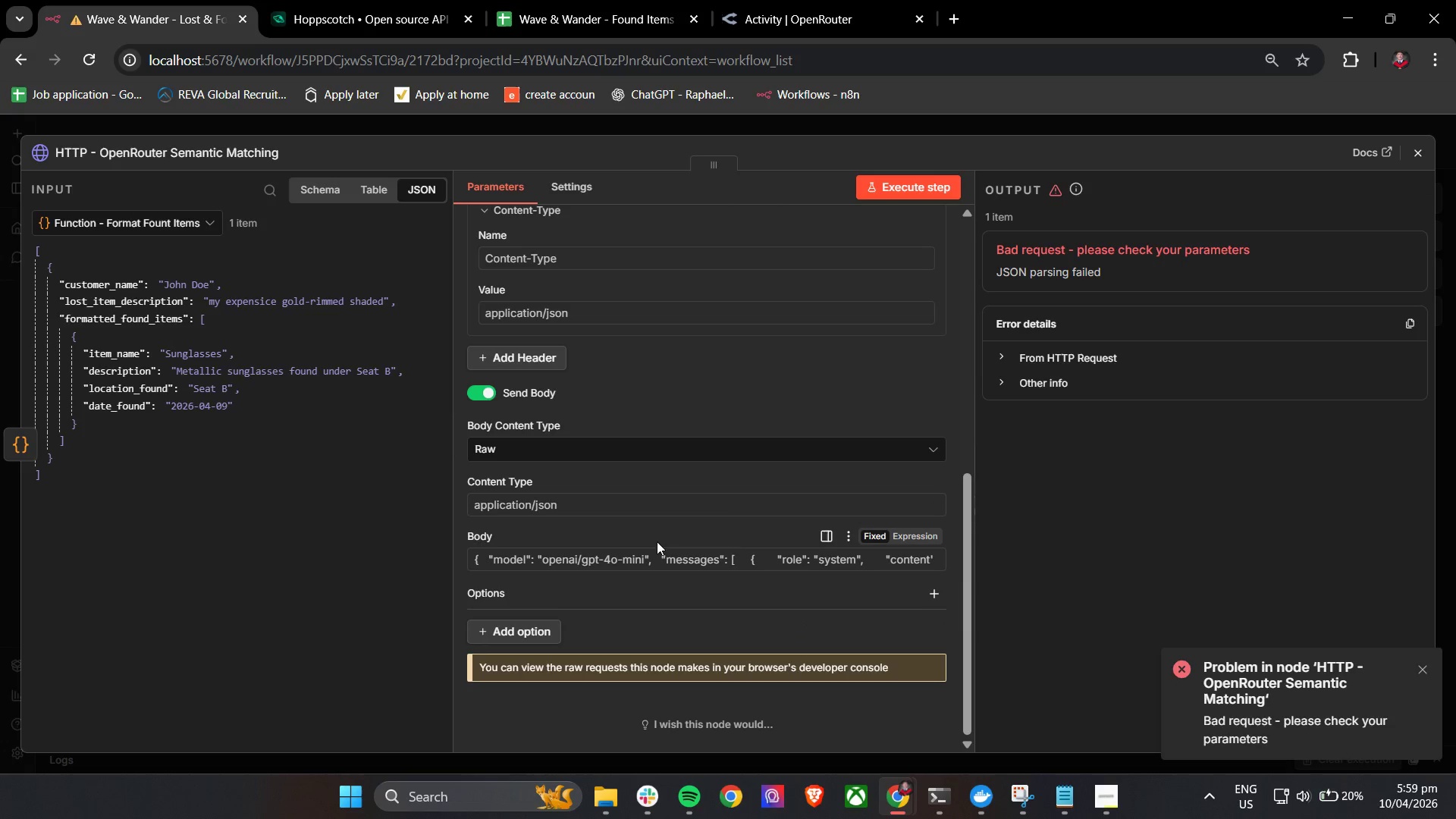 
left_click([641, 595])
 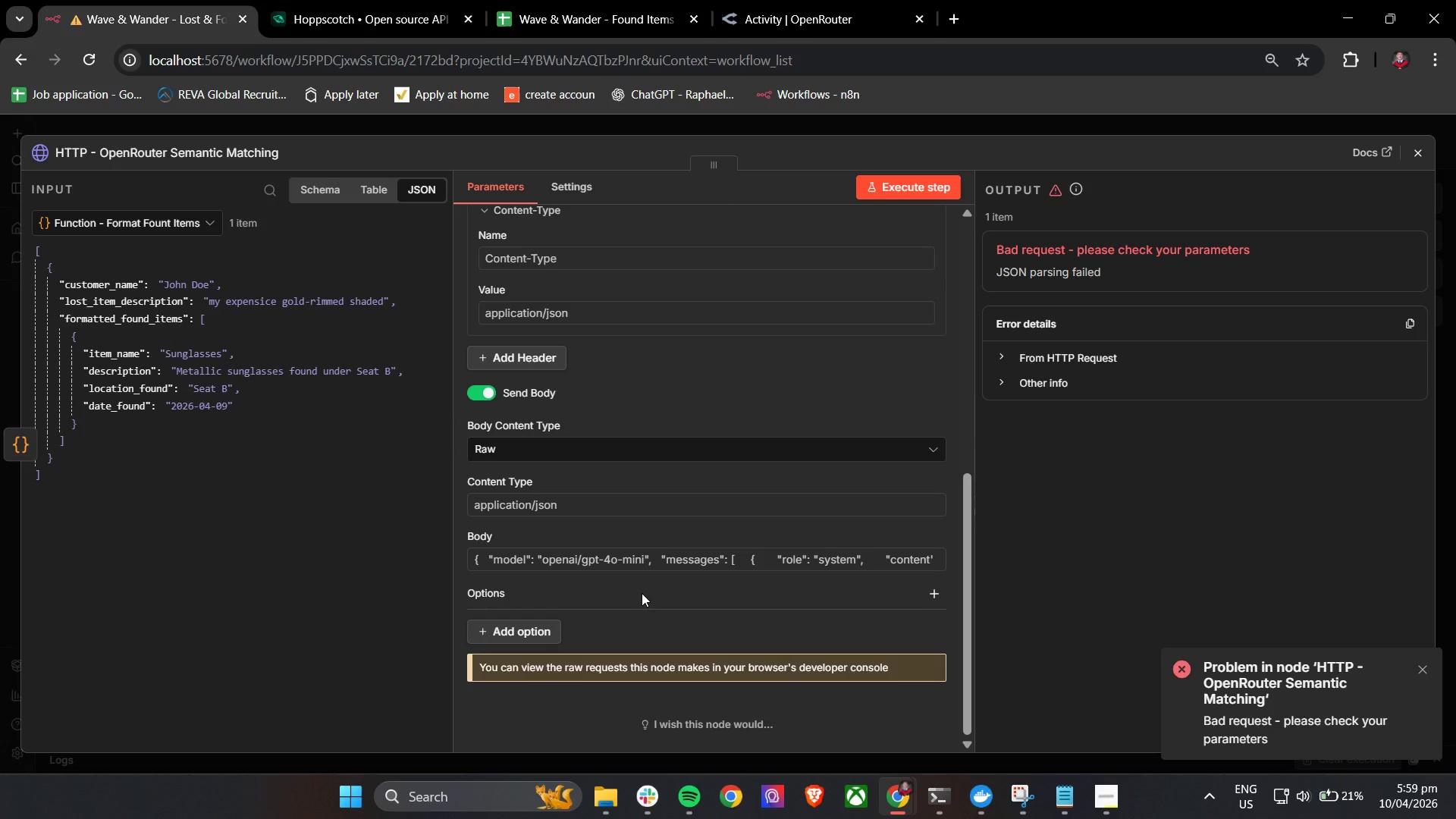 
wait(44.38)
 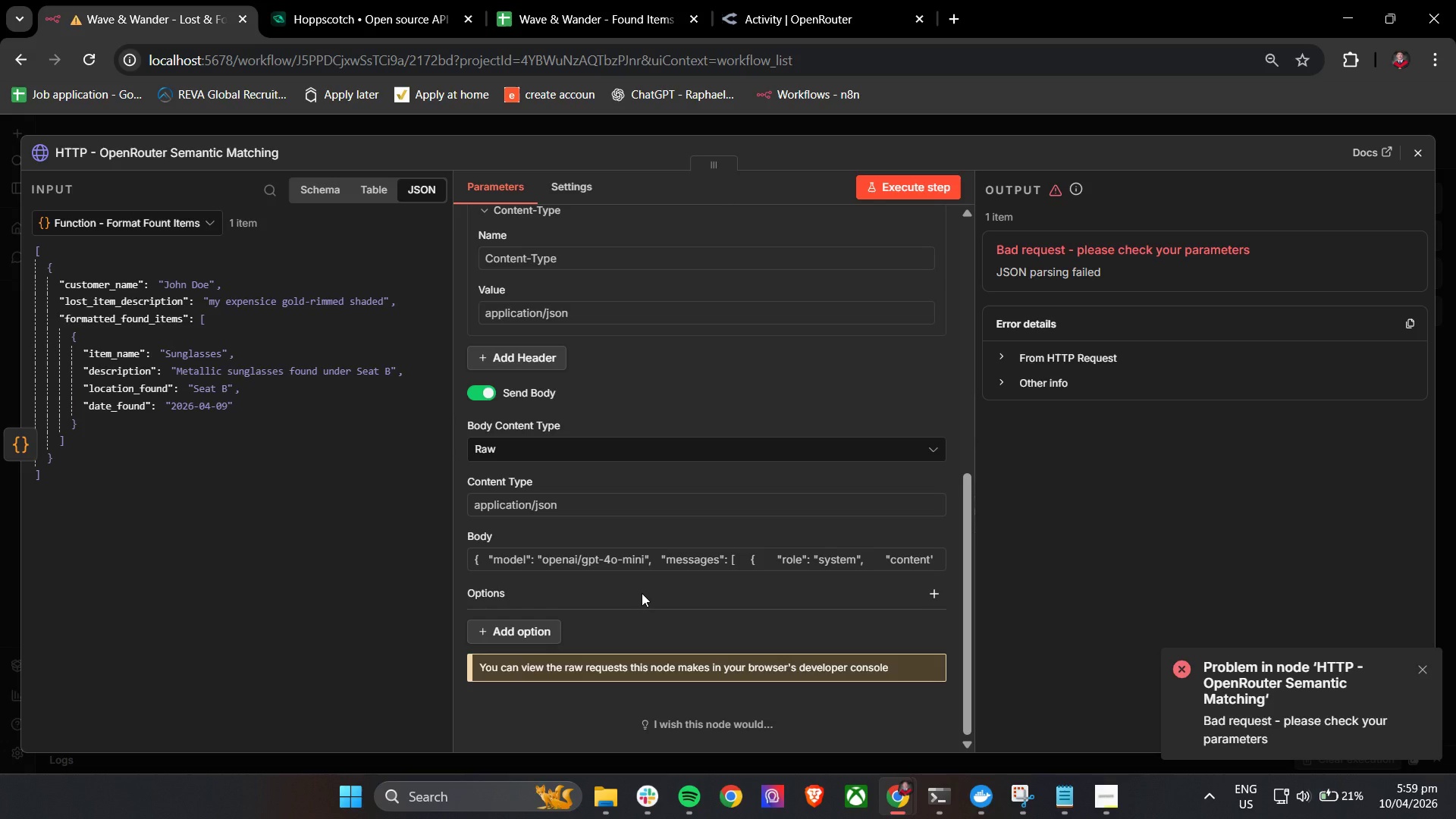 
left_click([1420, 158])
 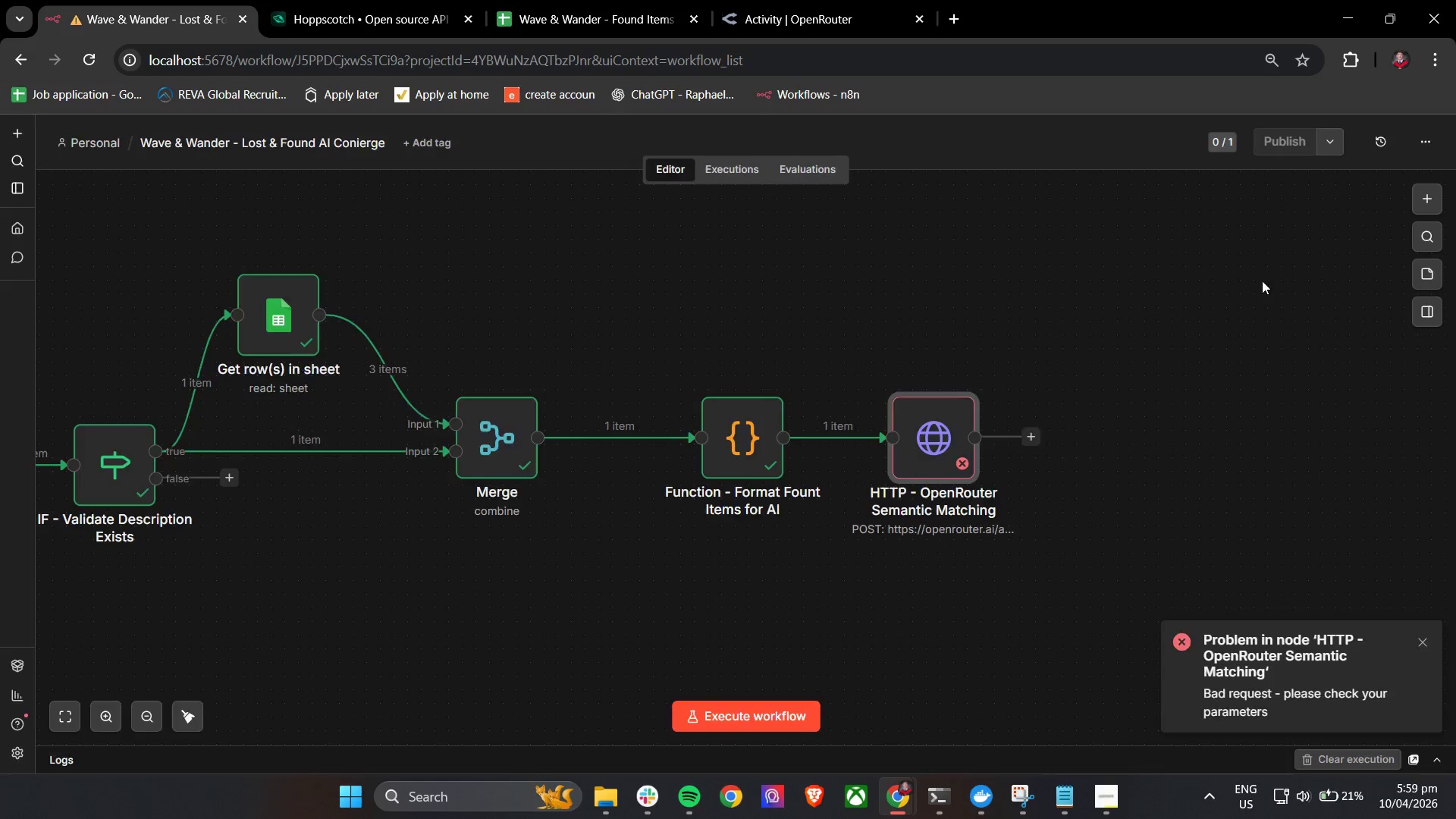 
hold_key(key=ControlLeft, duration=0.69)
left_click_drag(start_coordinate=[1112, 505], to_coordinate=[1036, 507])
 